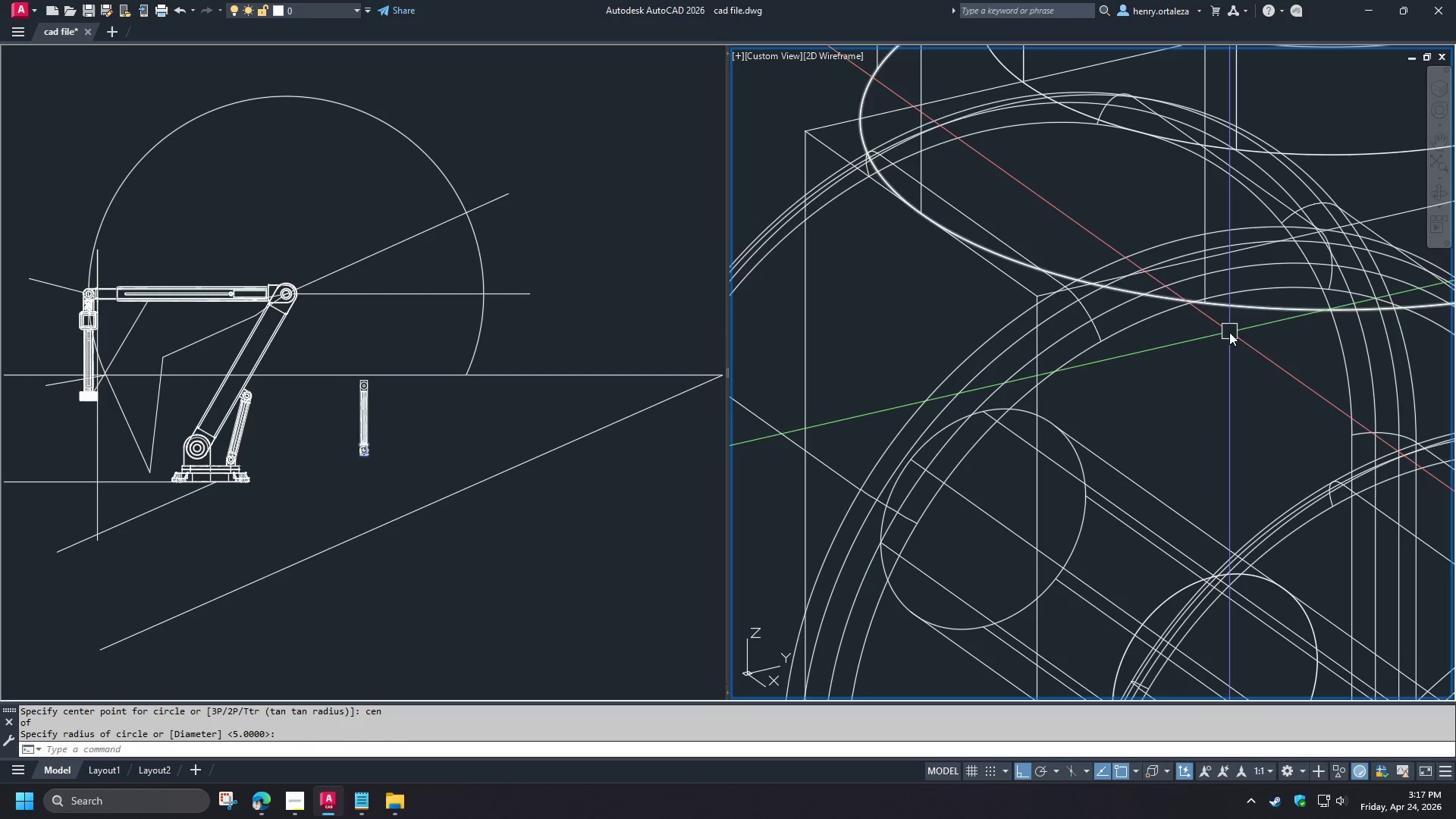 
type(ext )
 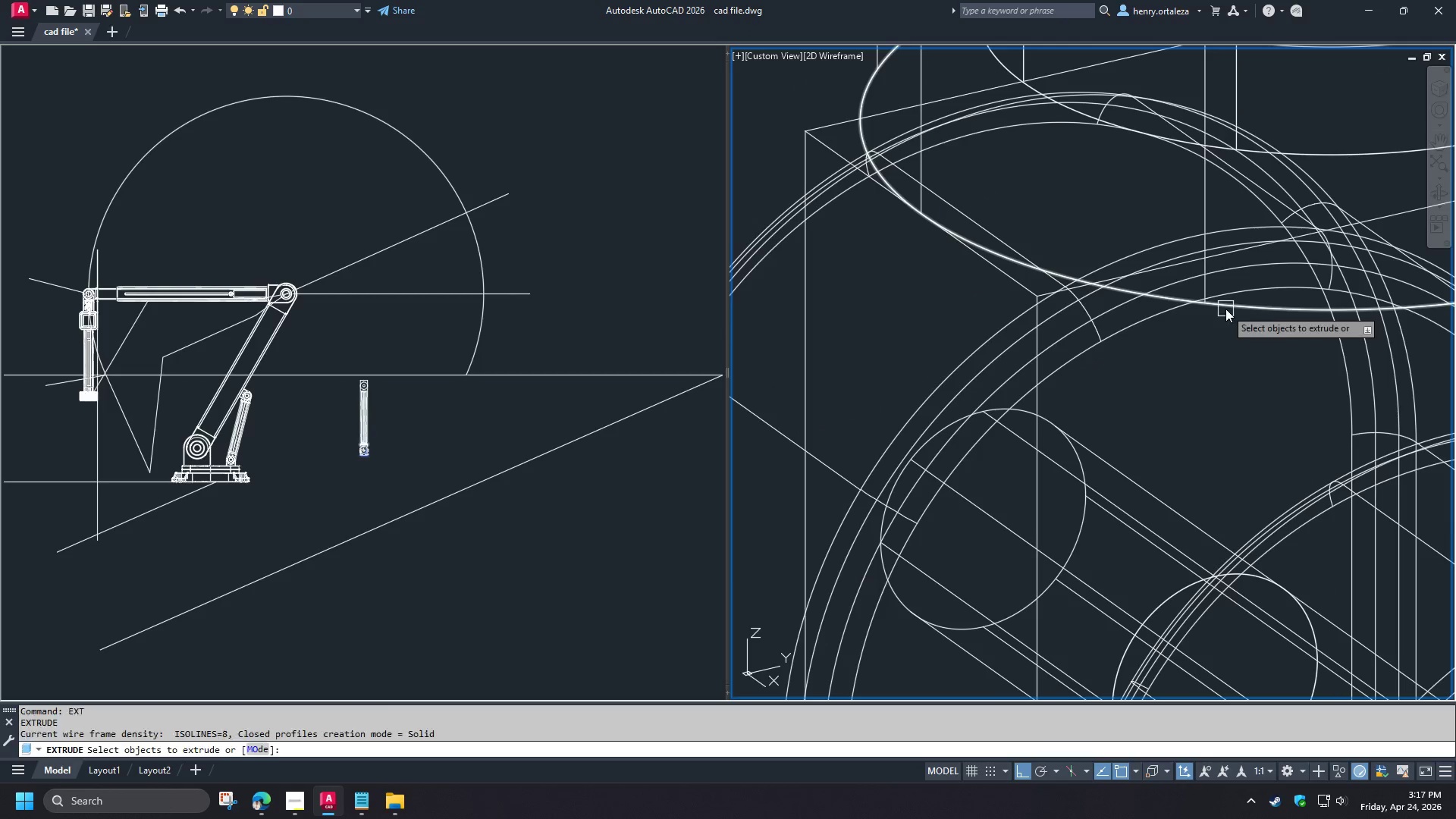 
left_click([1225, 309])
 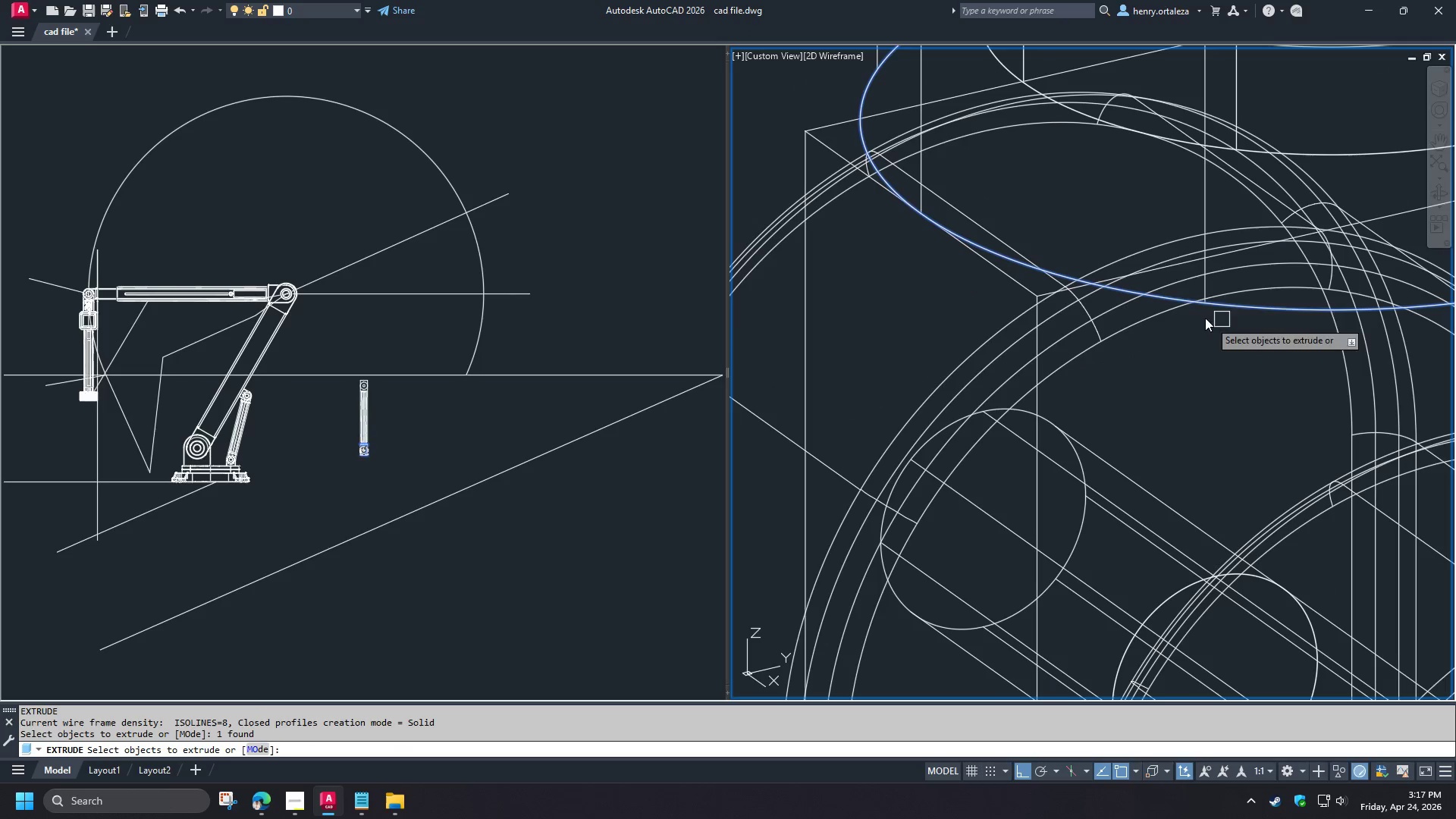 
key(Space)
 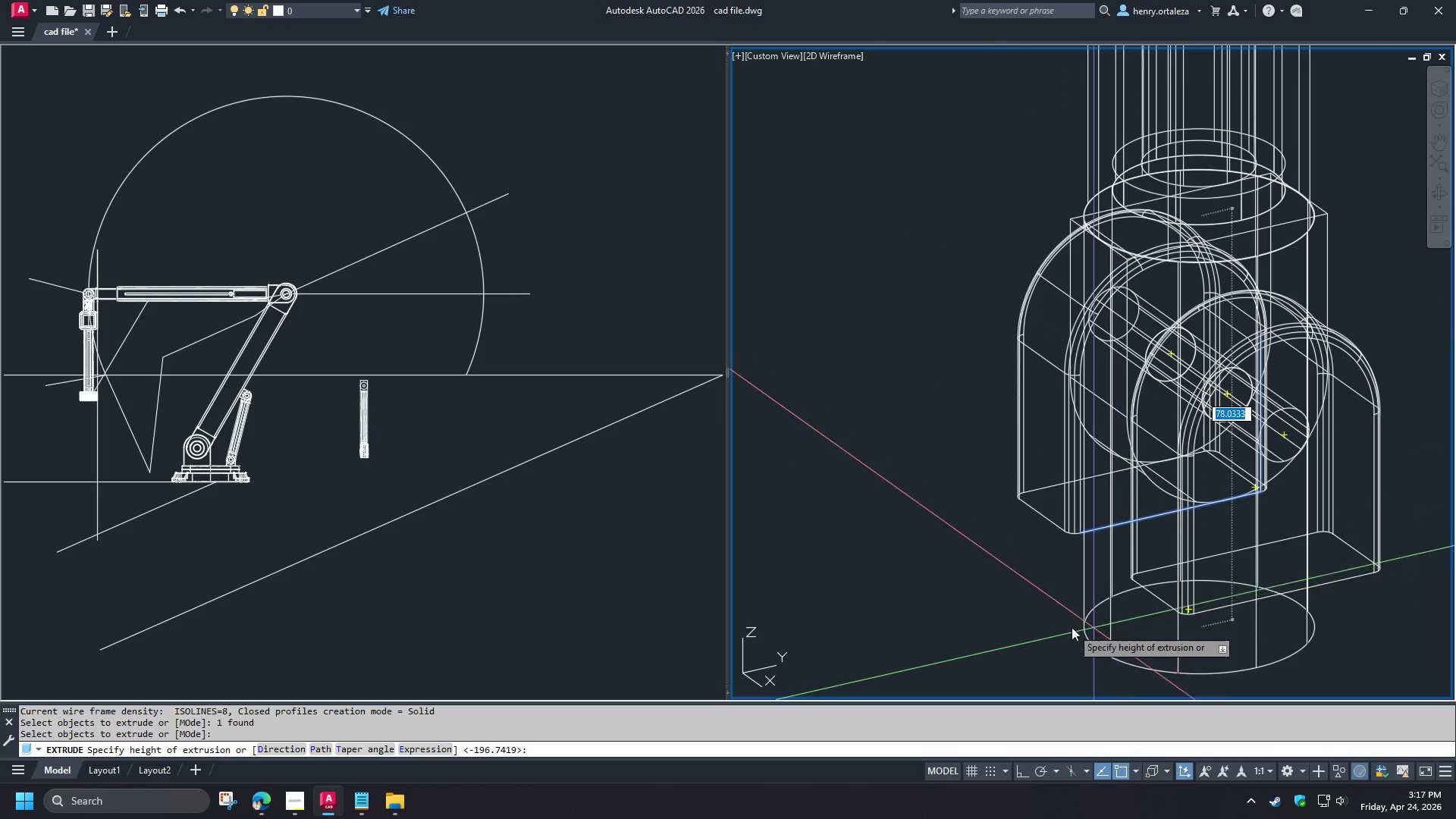 
scroll: coordinate [1153, 240], scroll_direction: down, amount: 4.0
 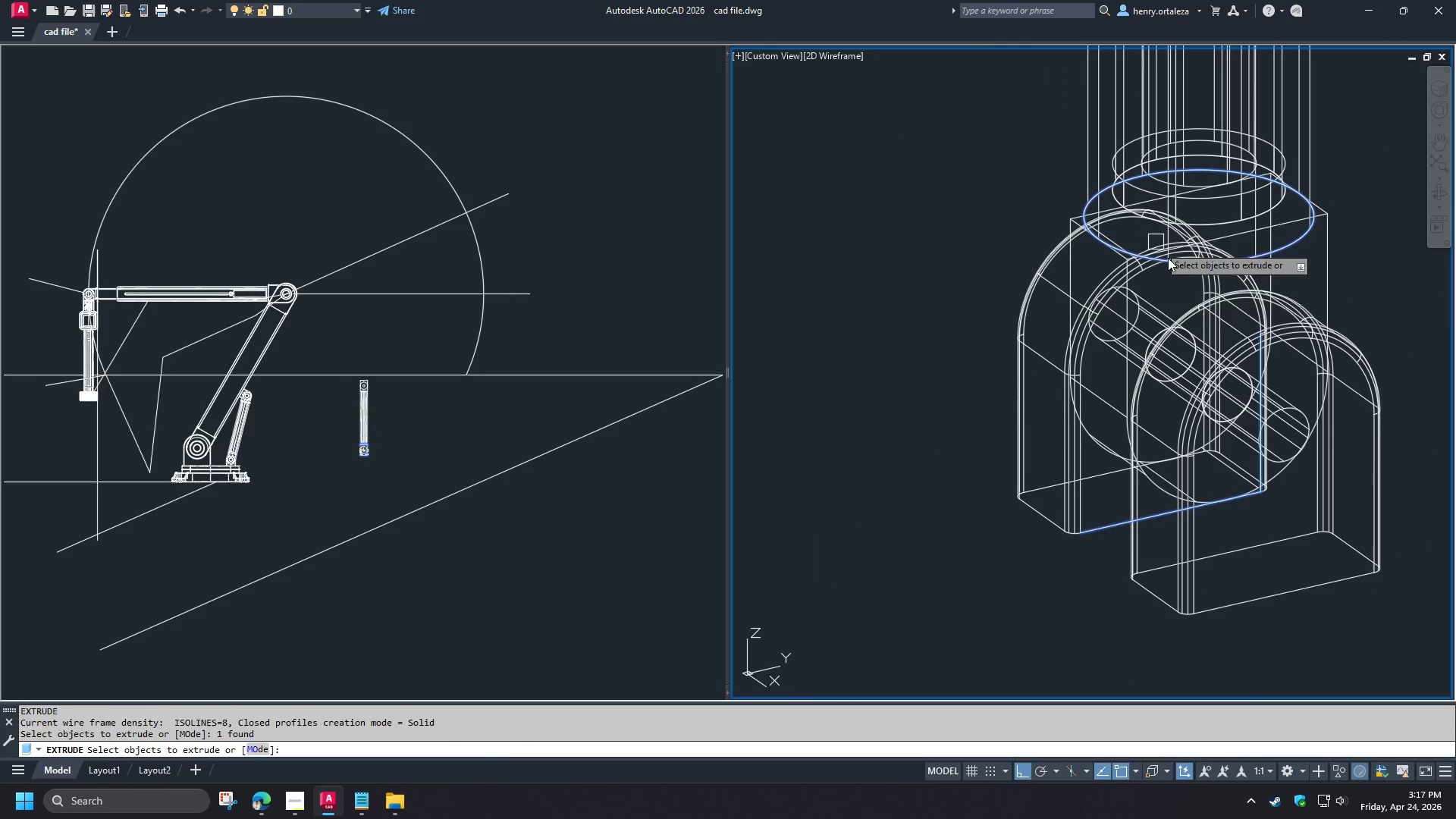 
left_click([1070, 626])
 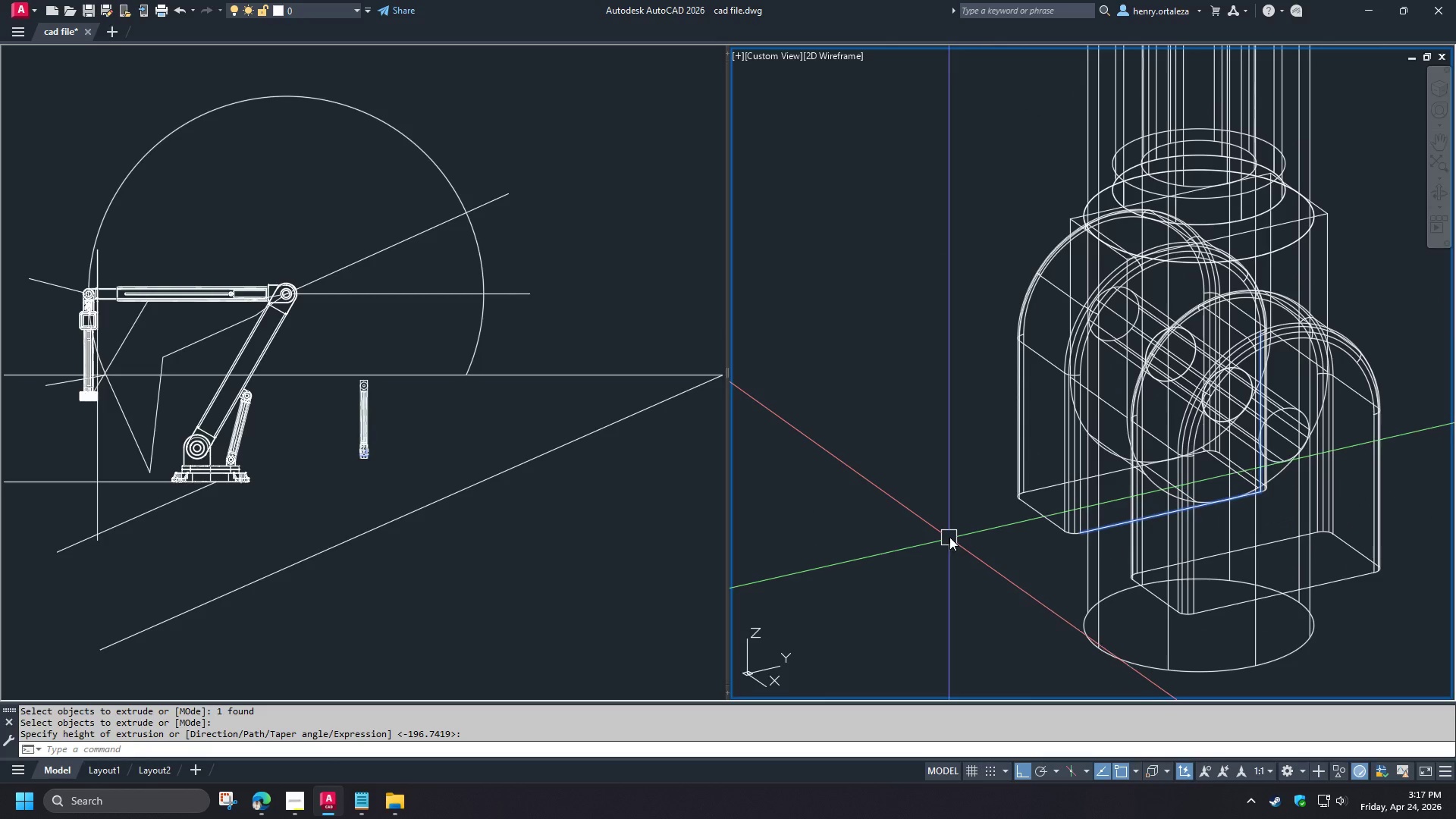 
type(in)
 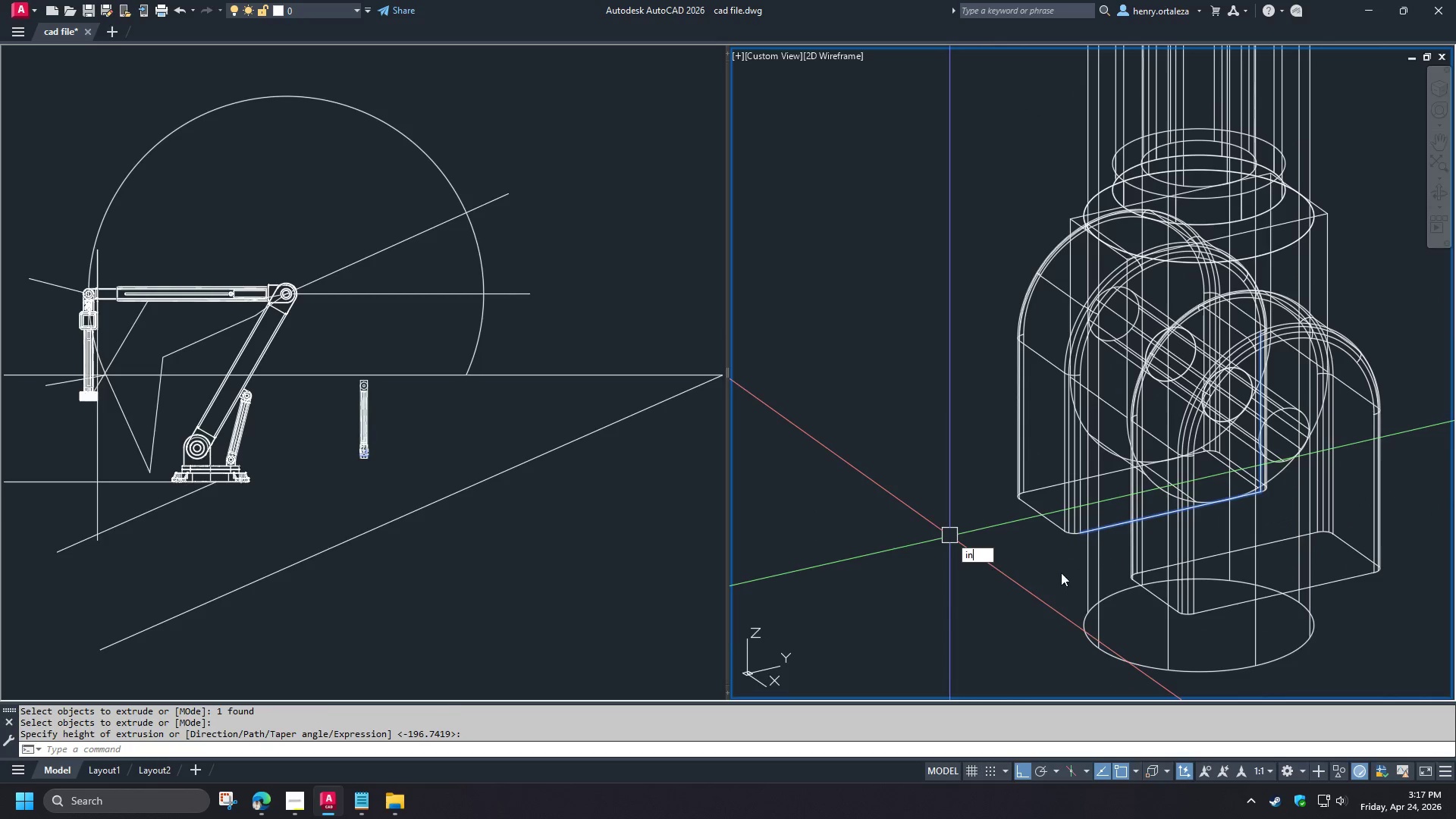 
key(Space)
 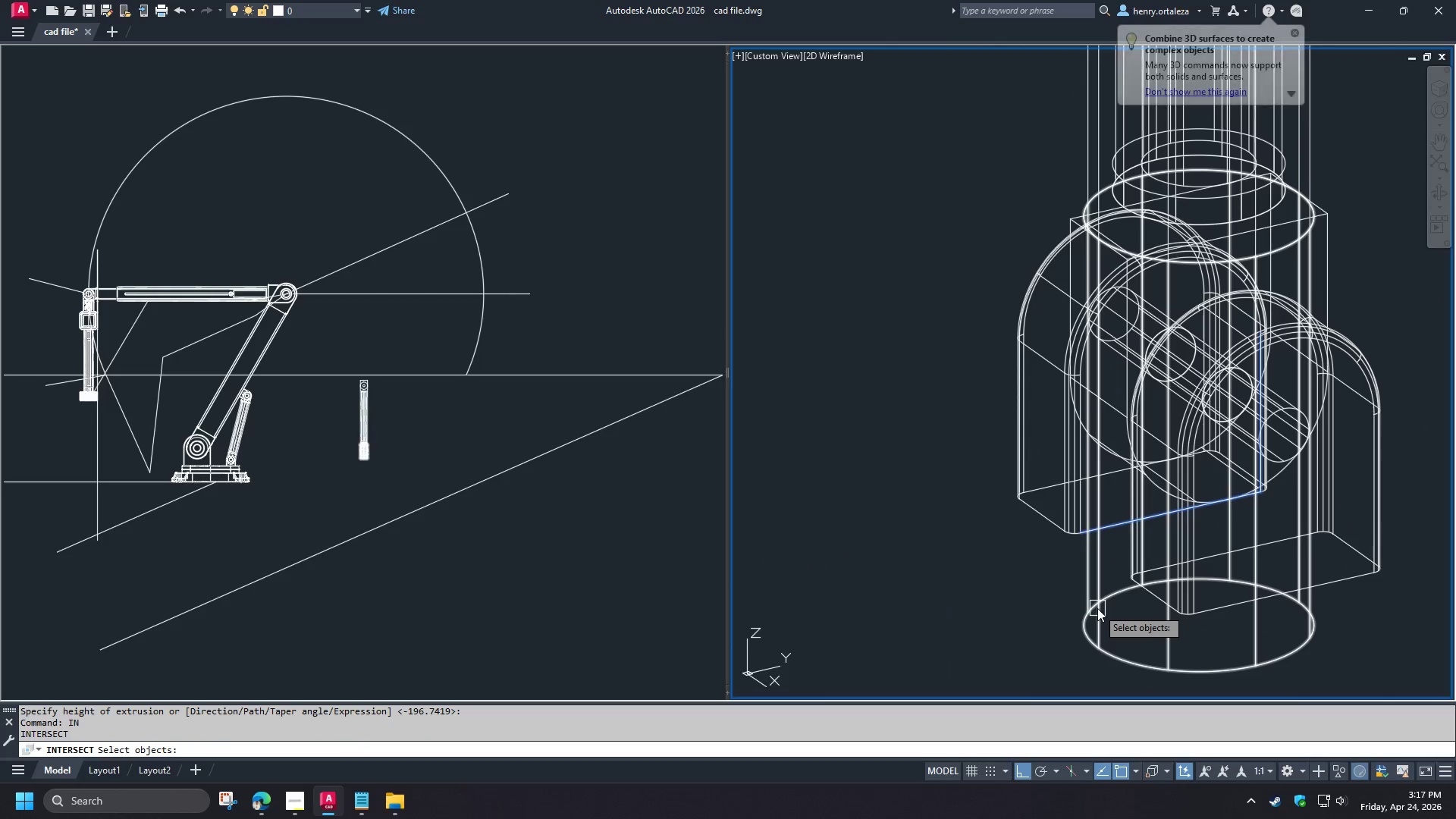 
left_click([1097, 608])
 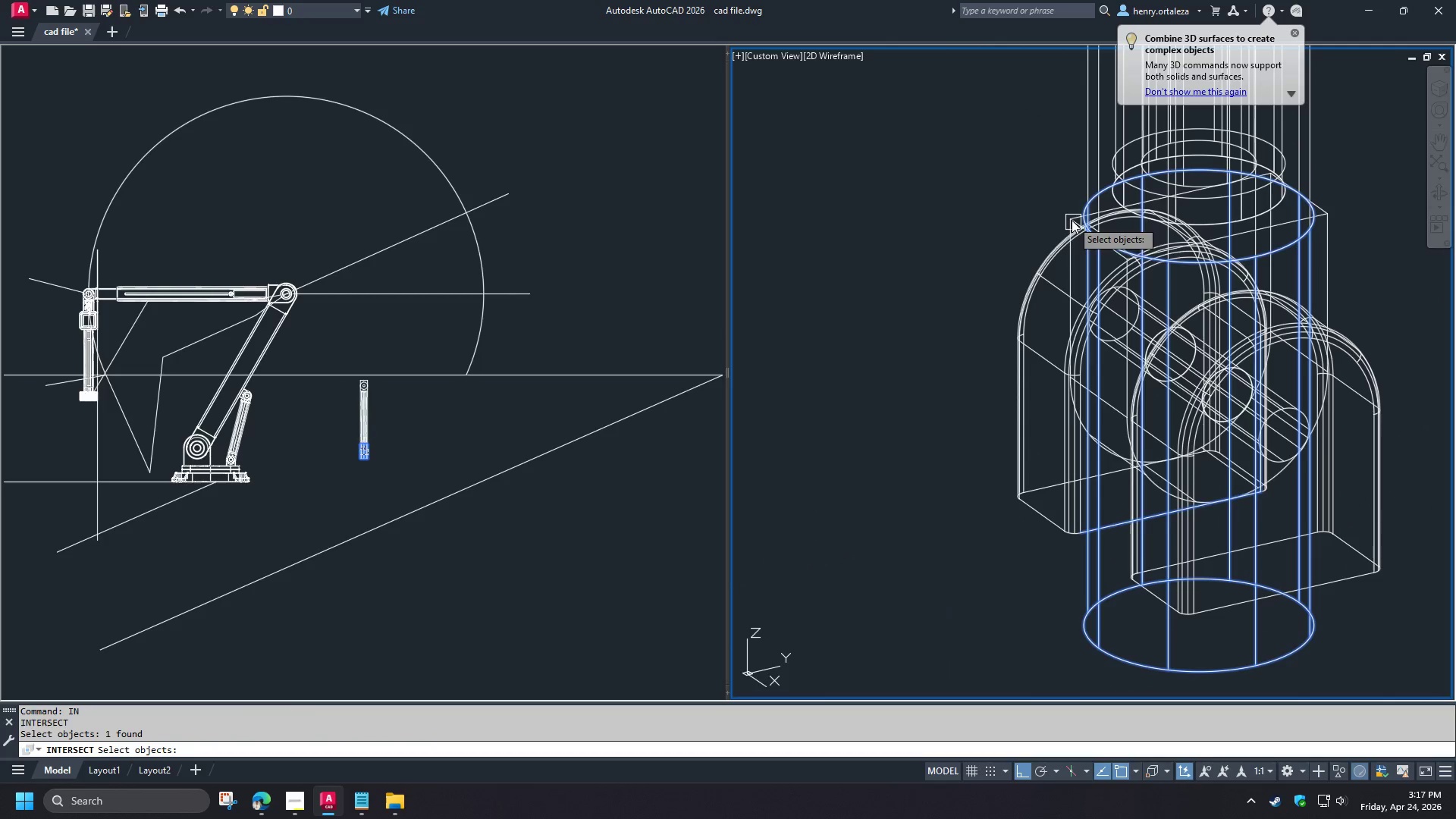 
left_click([1066, 212])
 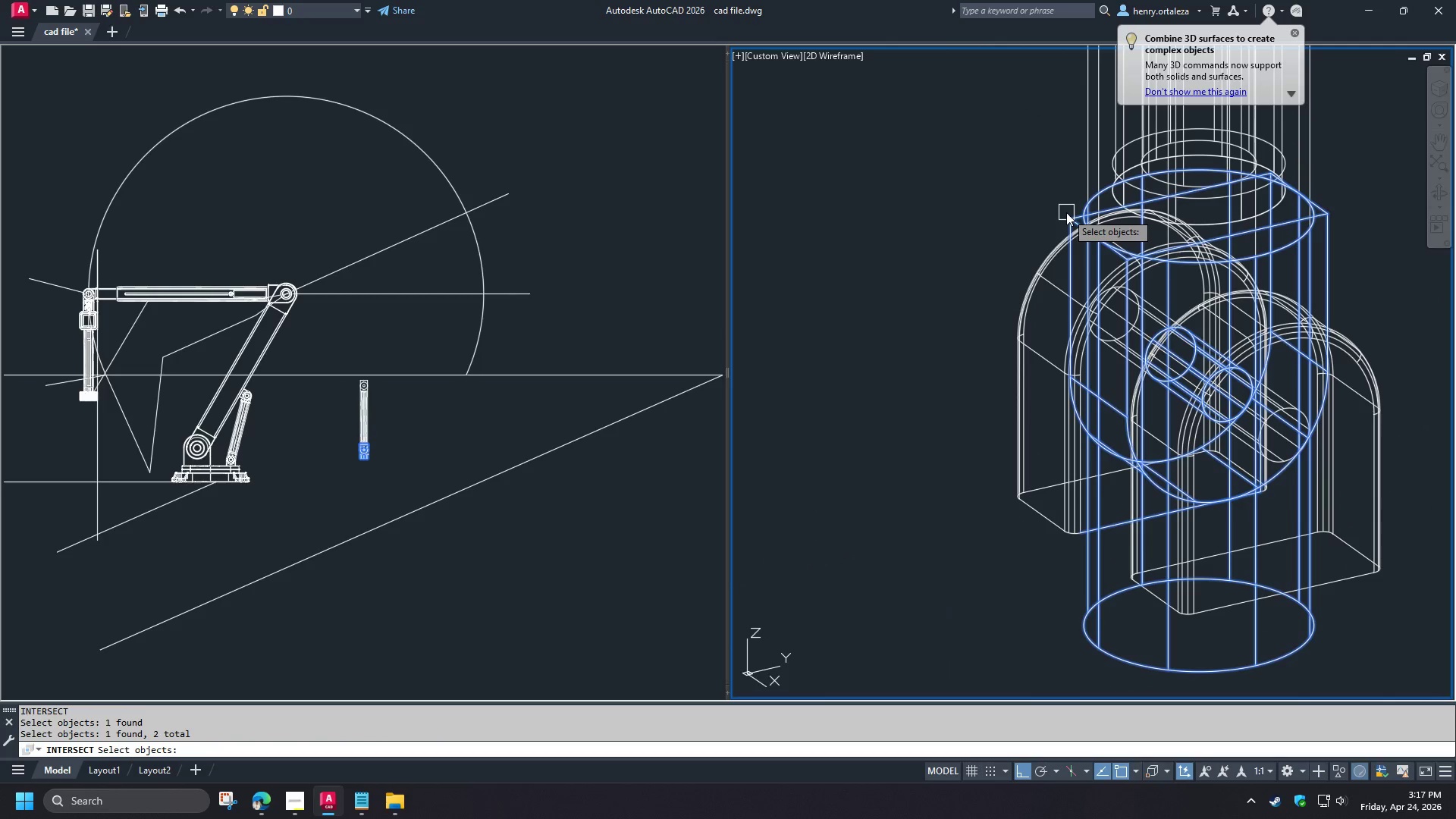 
key(Space)
 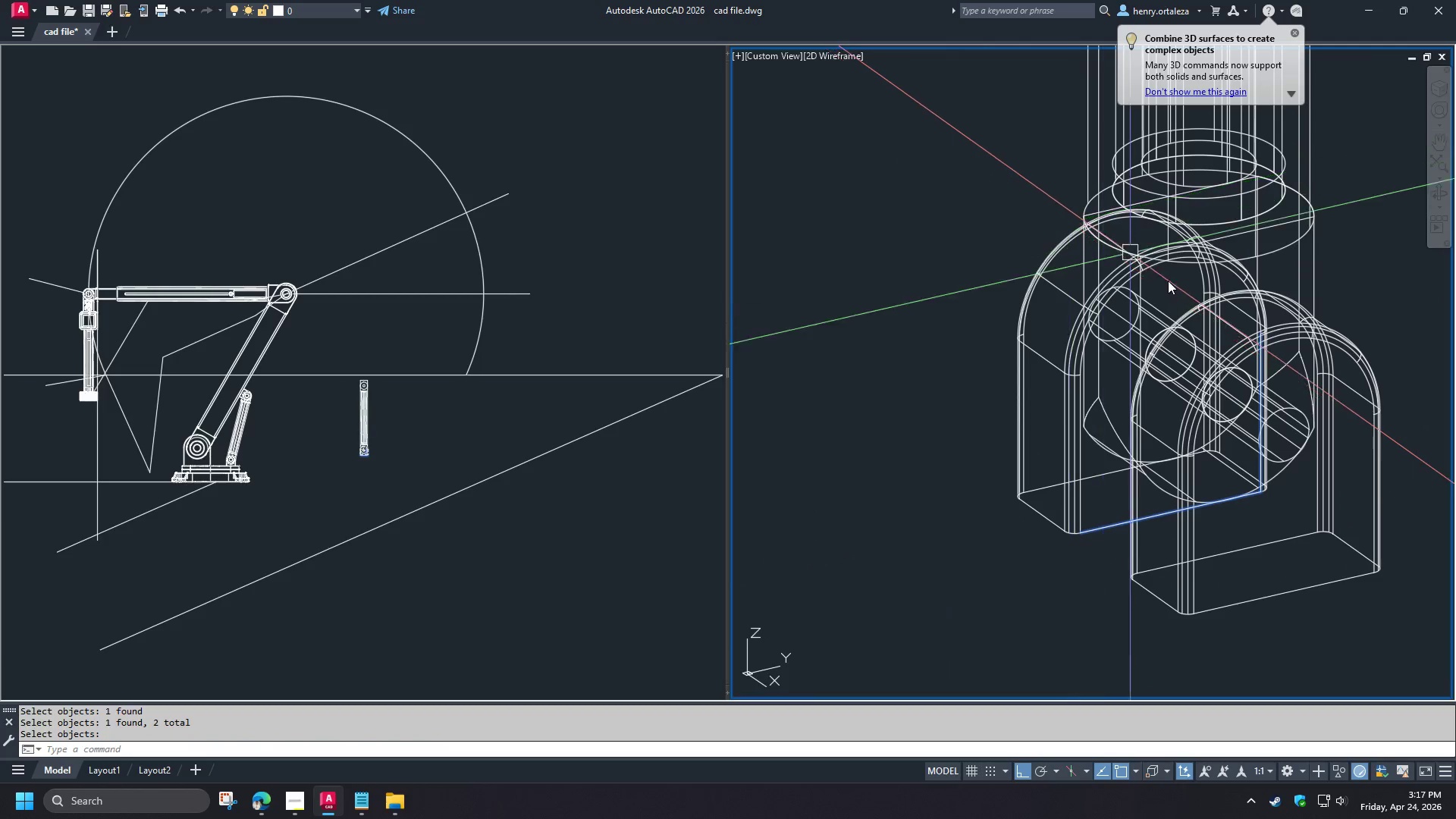 
hold_key(key=ShiftLeft, duration=1.5)
 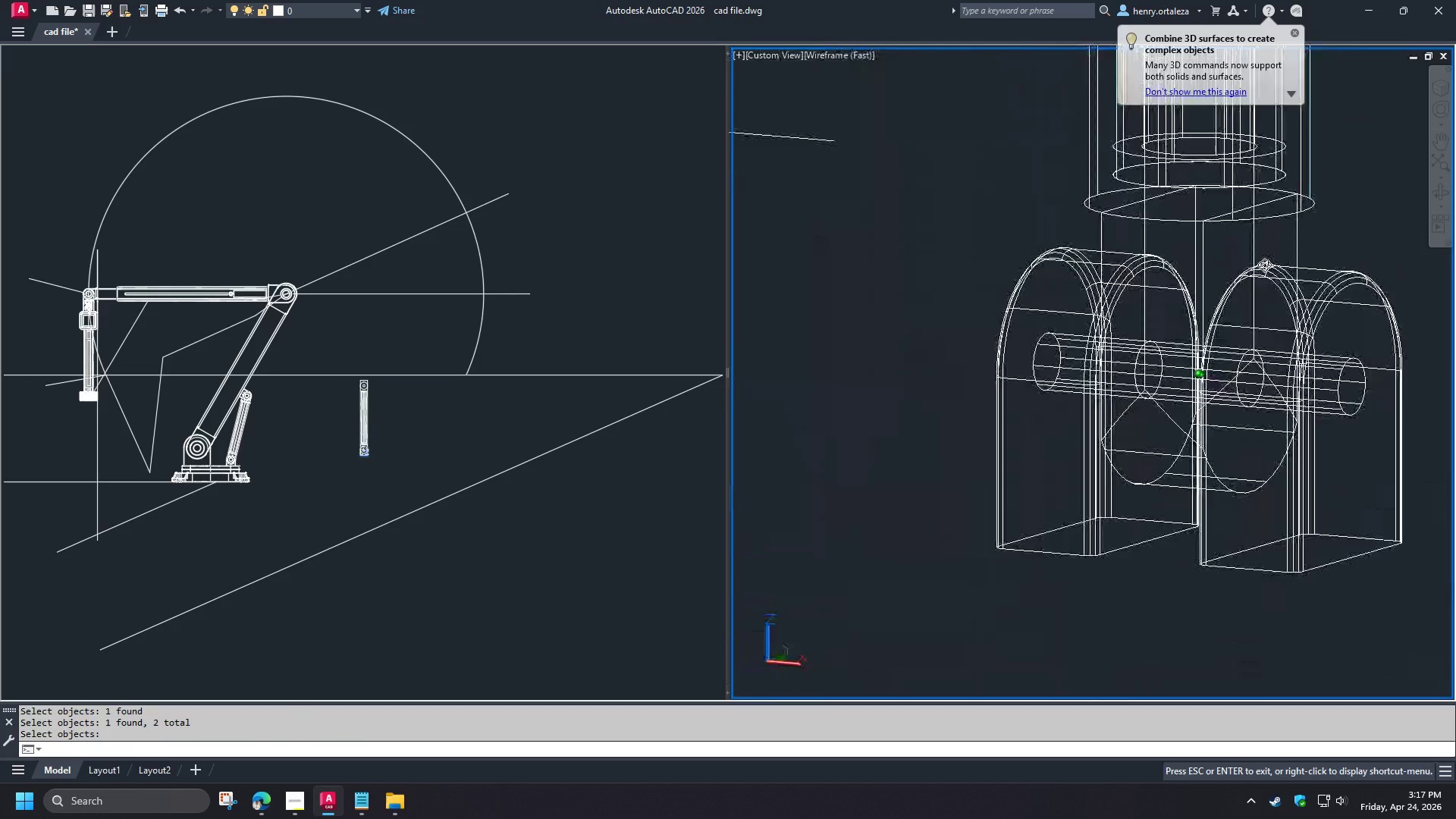 
hold_key(key=ShiftLeft, duration=1.0)
 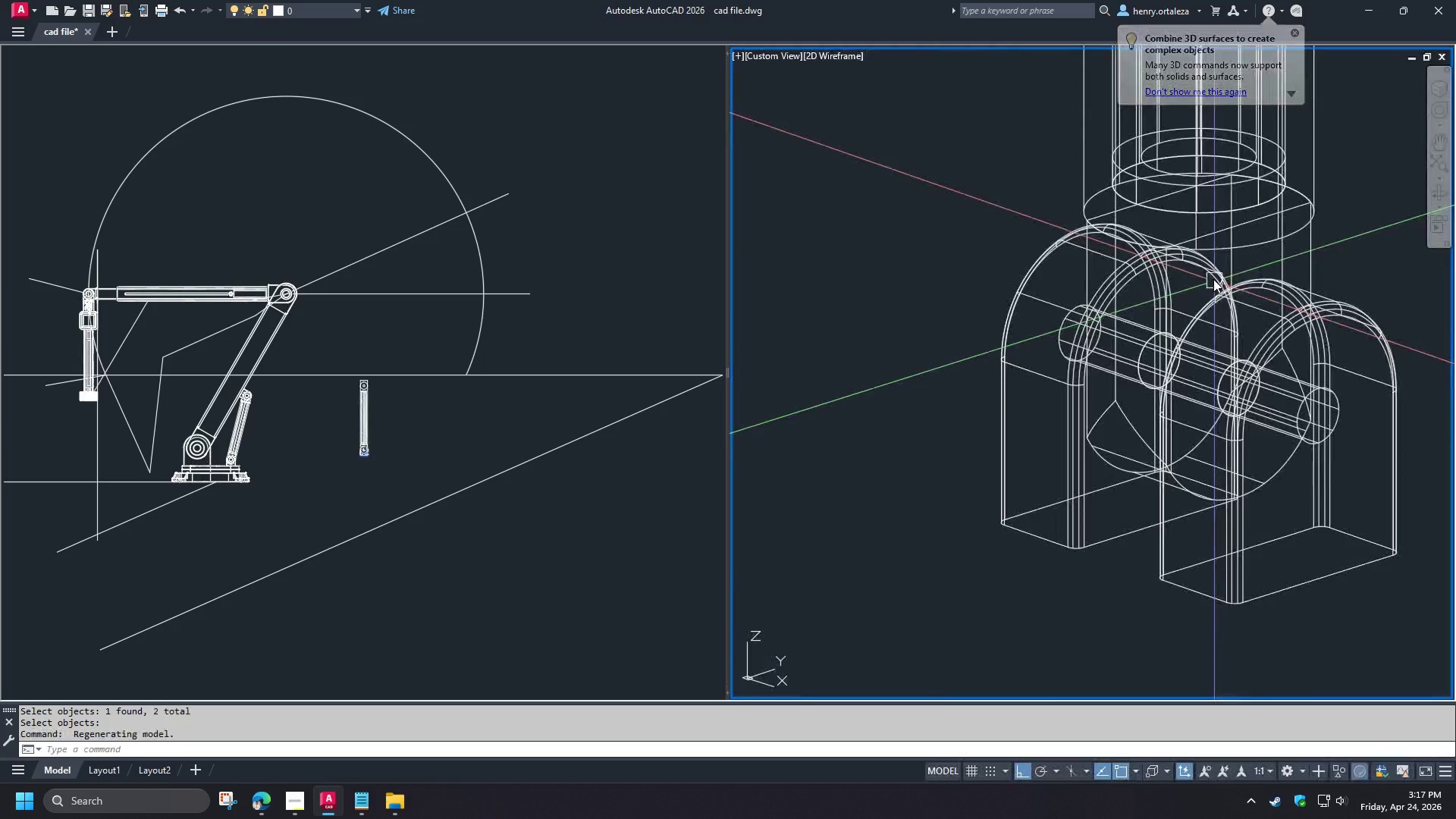 
scroll: coordinate [1213, 279], scroll_direction: up, amount: 1.0
 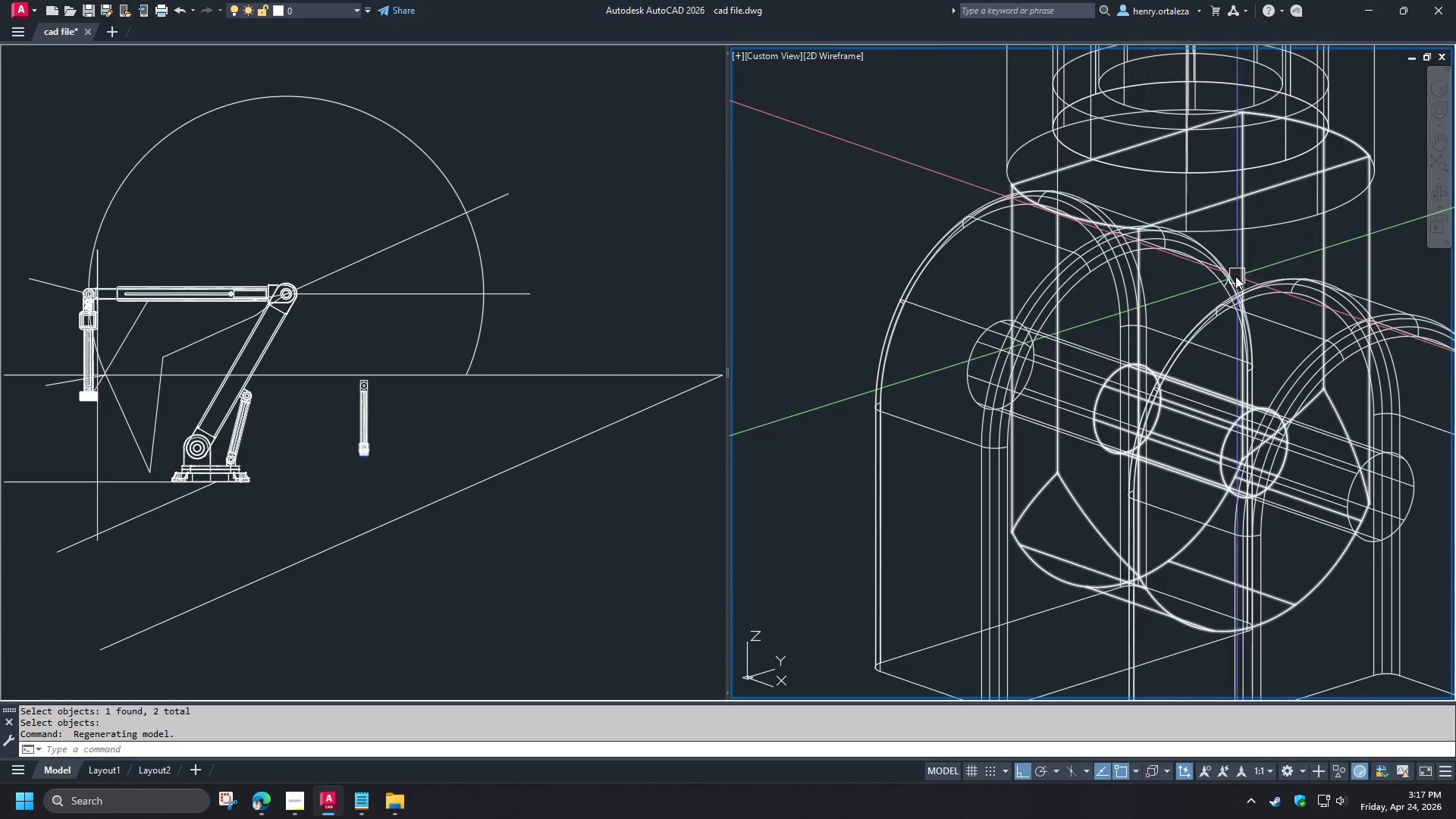 
hold_key(key=ShiftLeft, duration=0.88)
 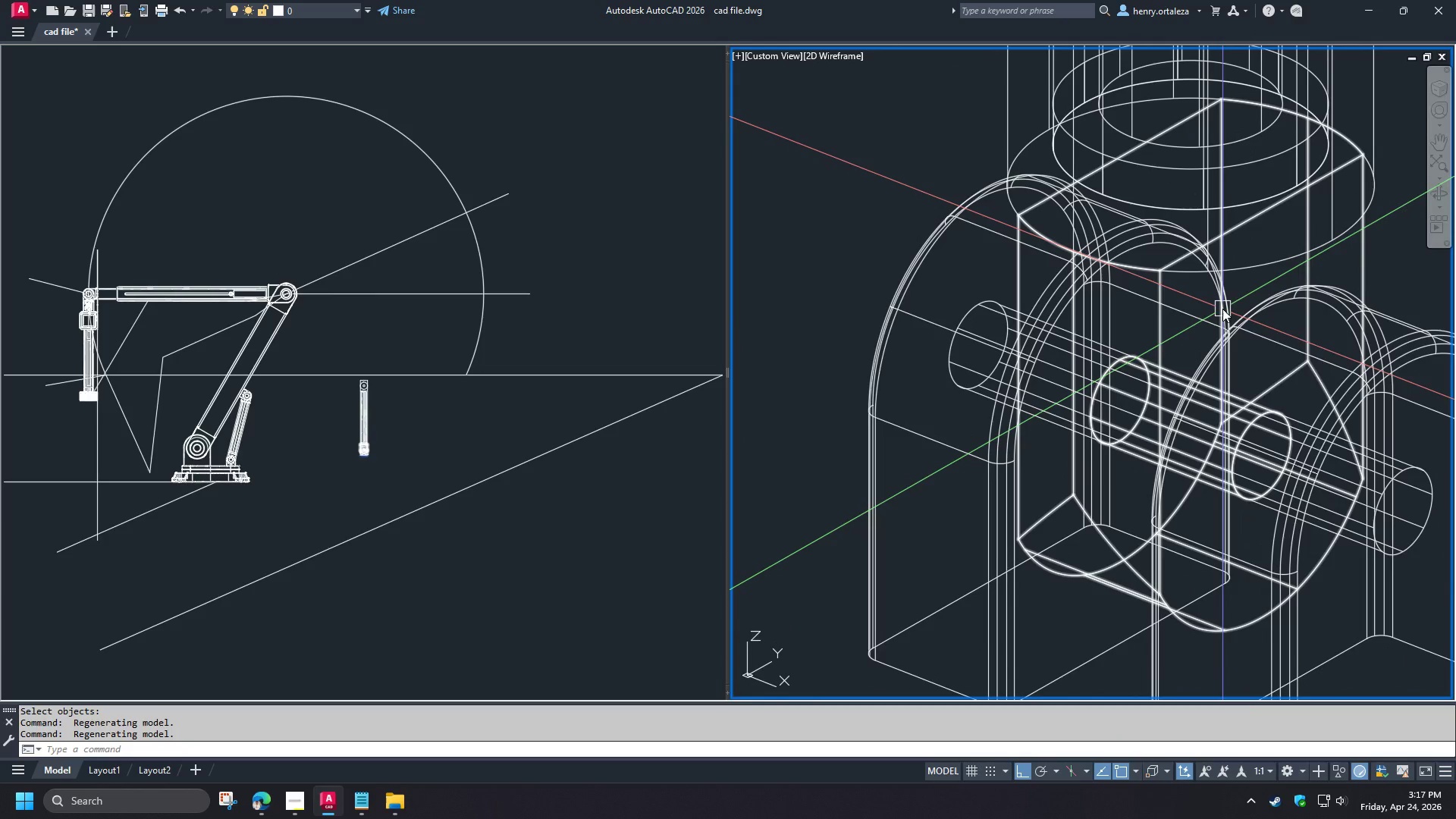 
type(un)
 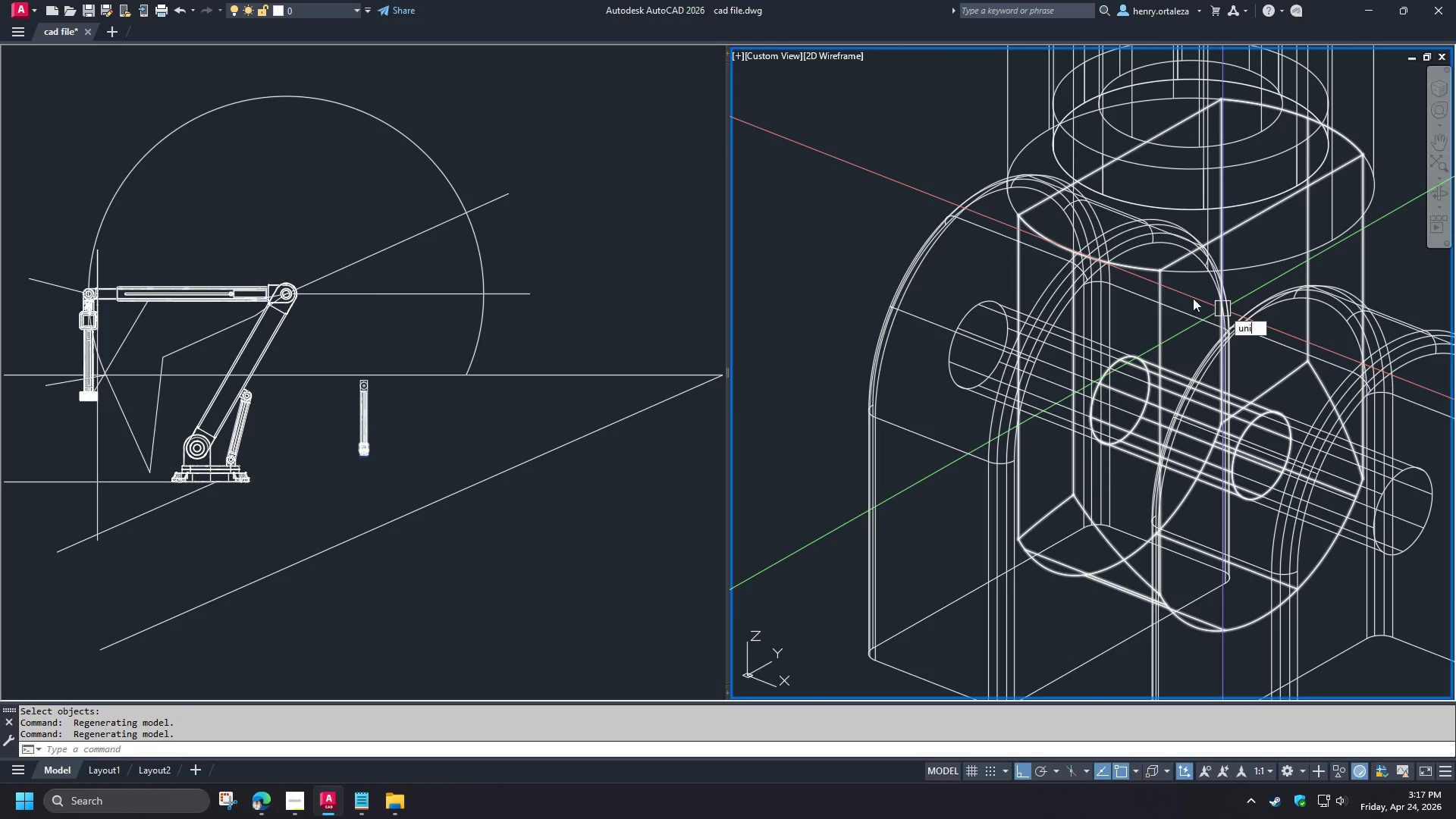 
key(I)
 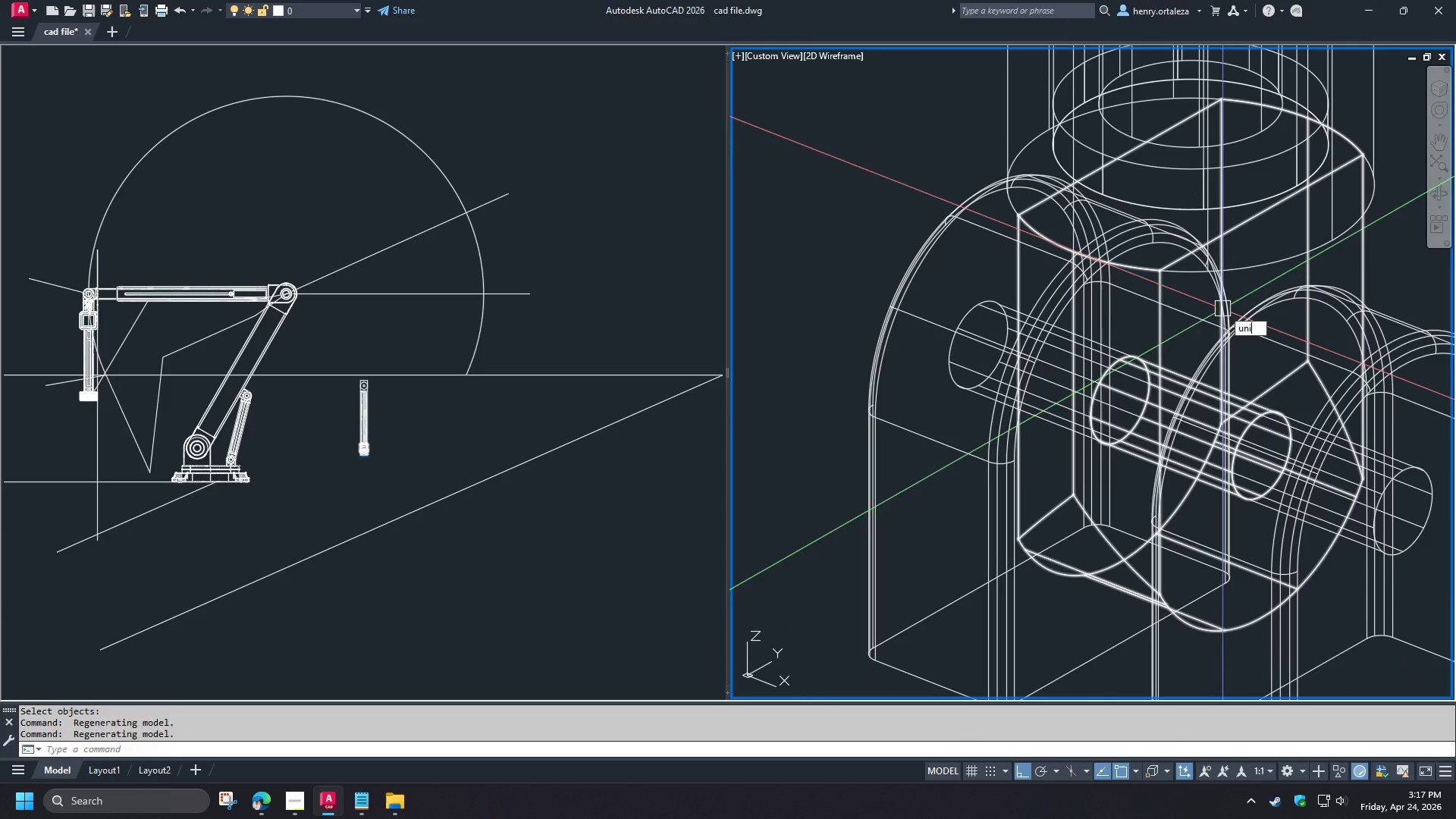 
key(Space)
 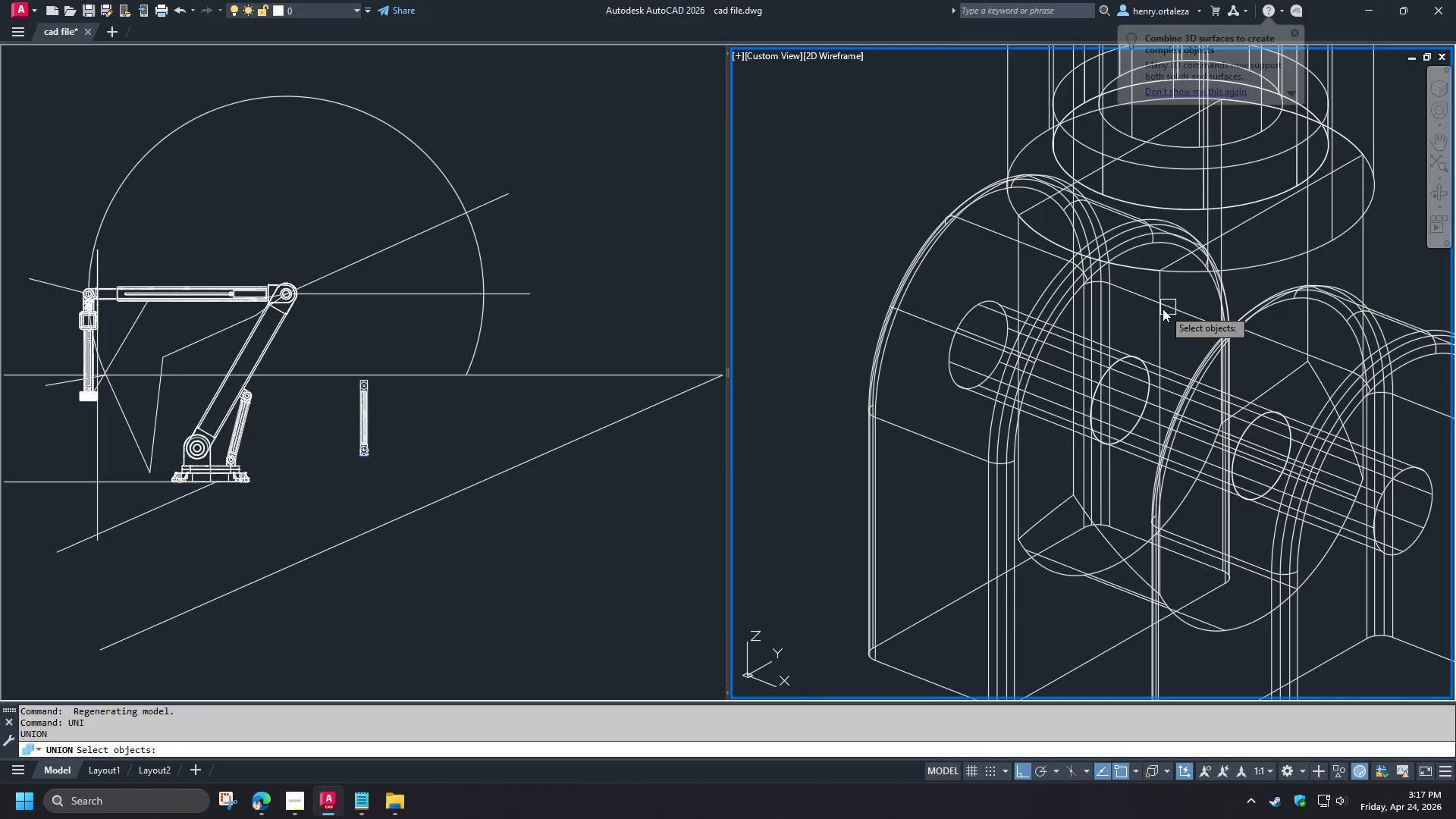 
left_click([1156, 309])
 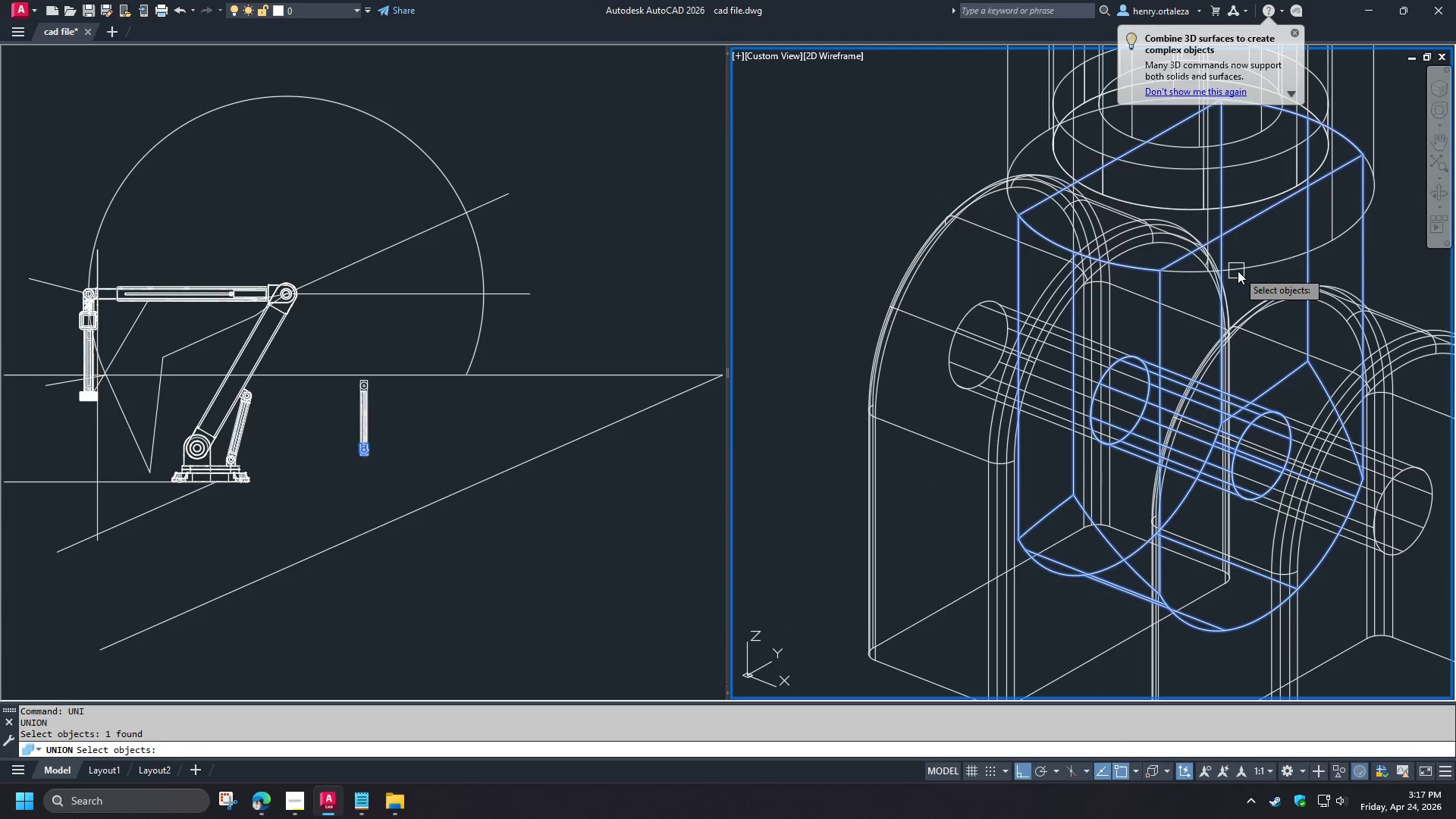 
left_click([1238, 271])
 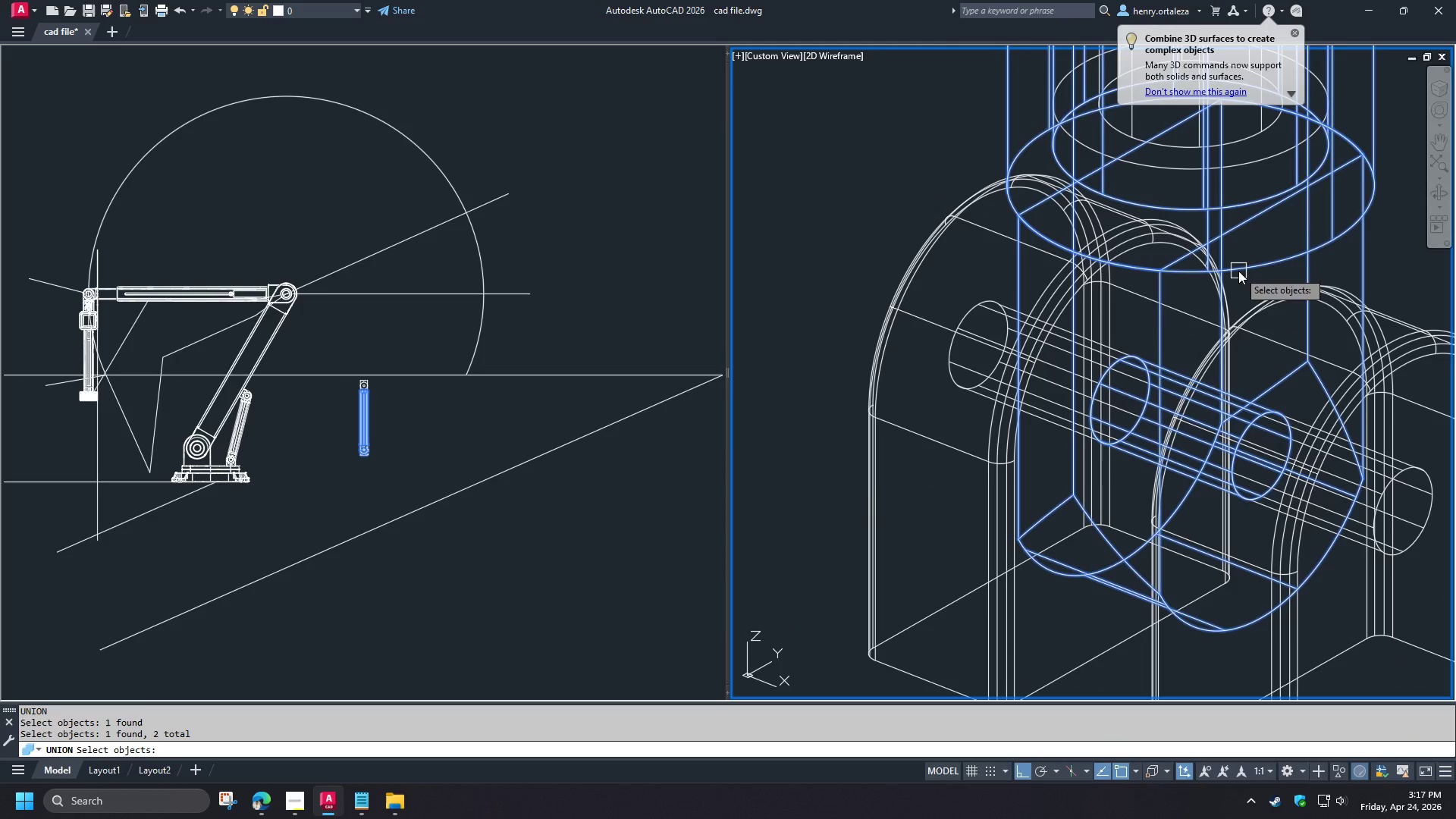 
type( fil)
 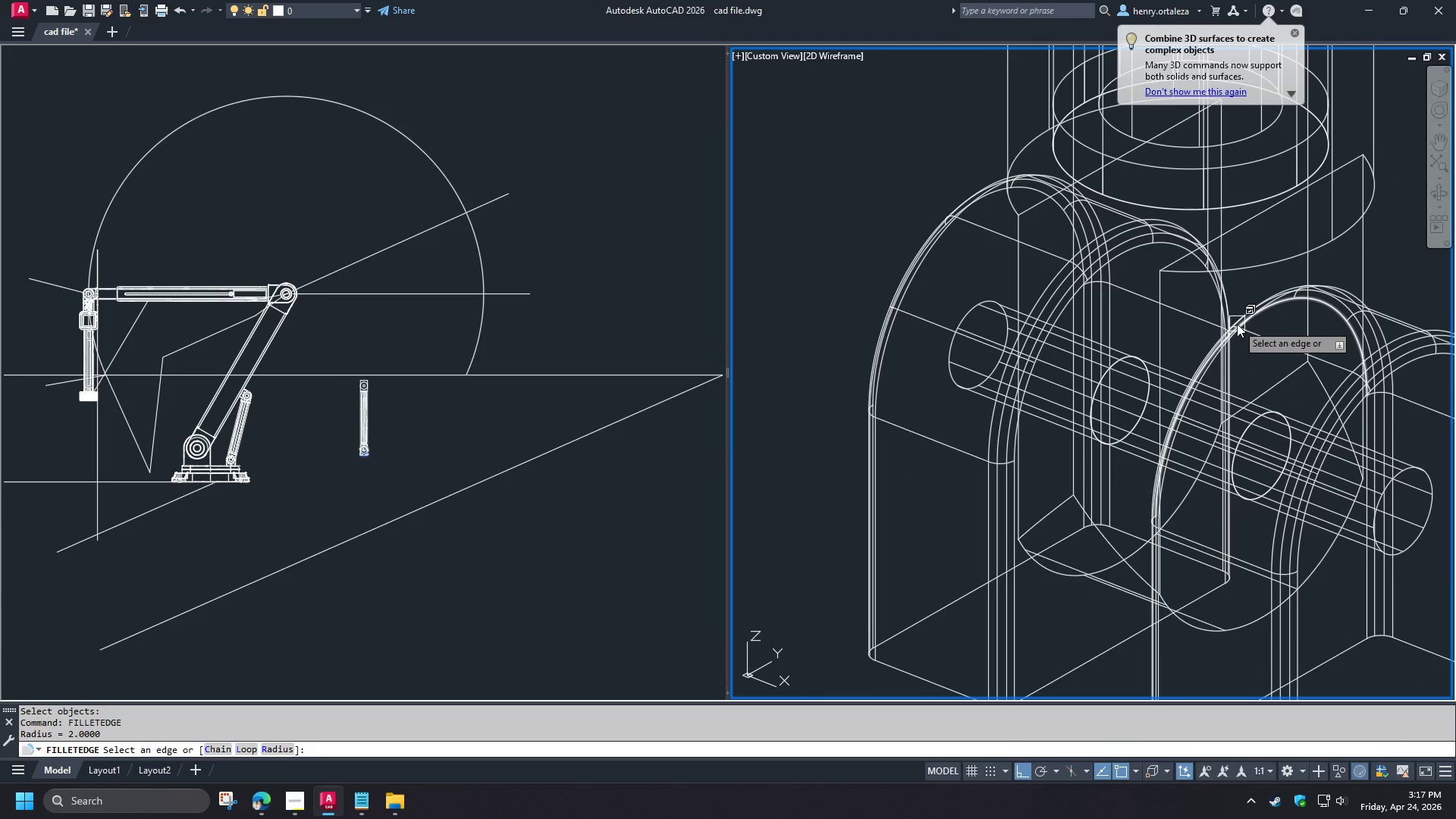 
key(C)
 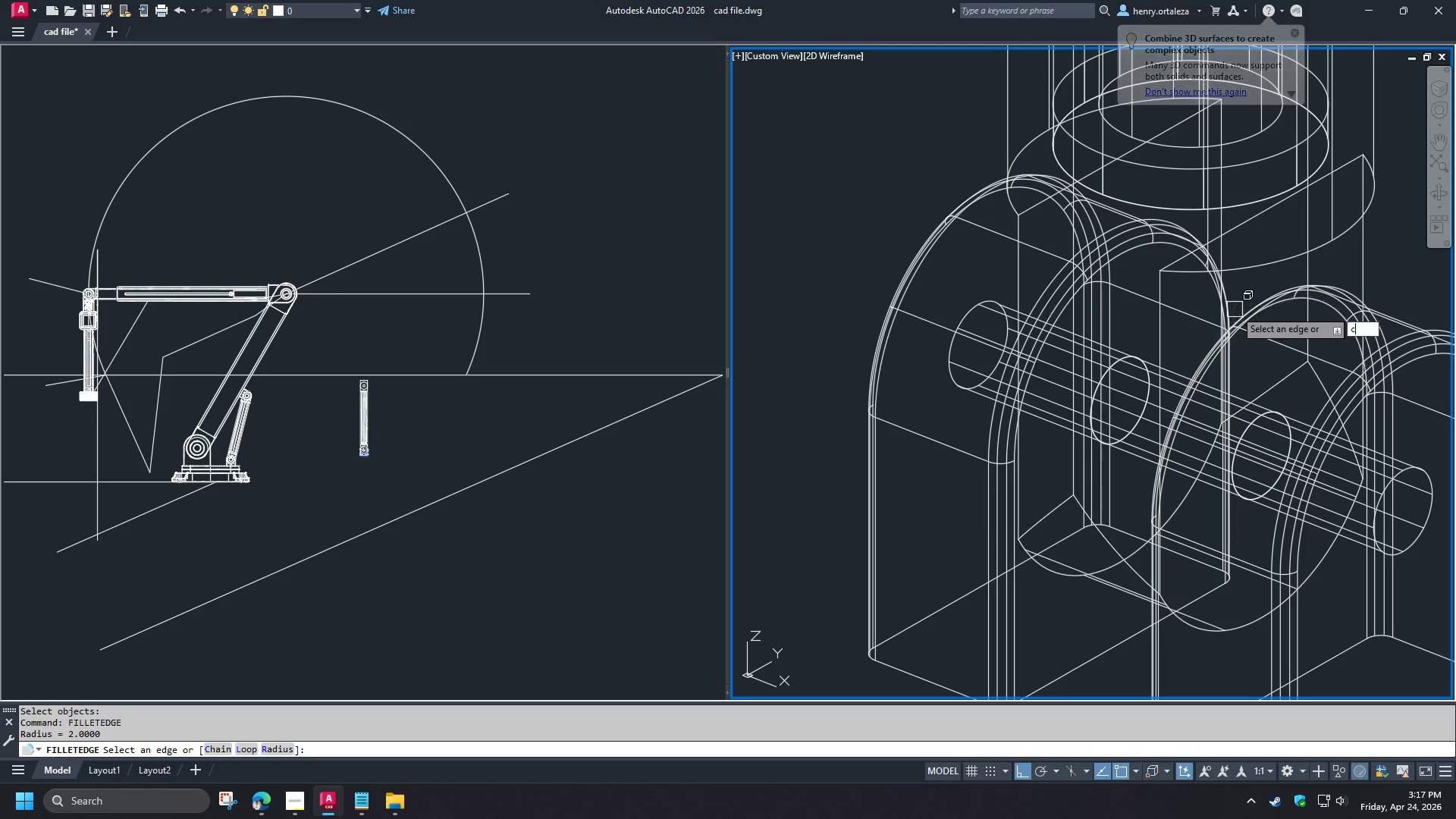 
key(Space)
 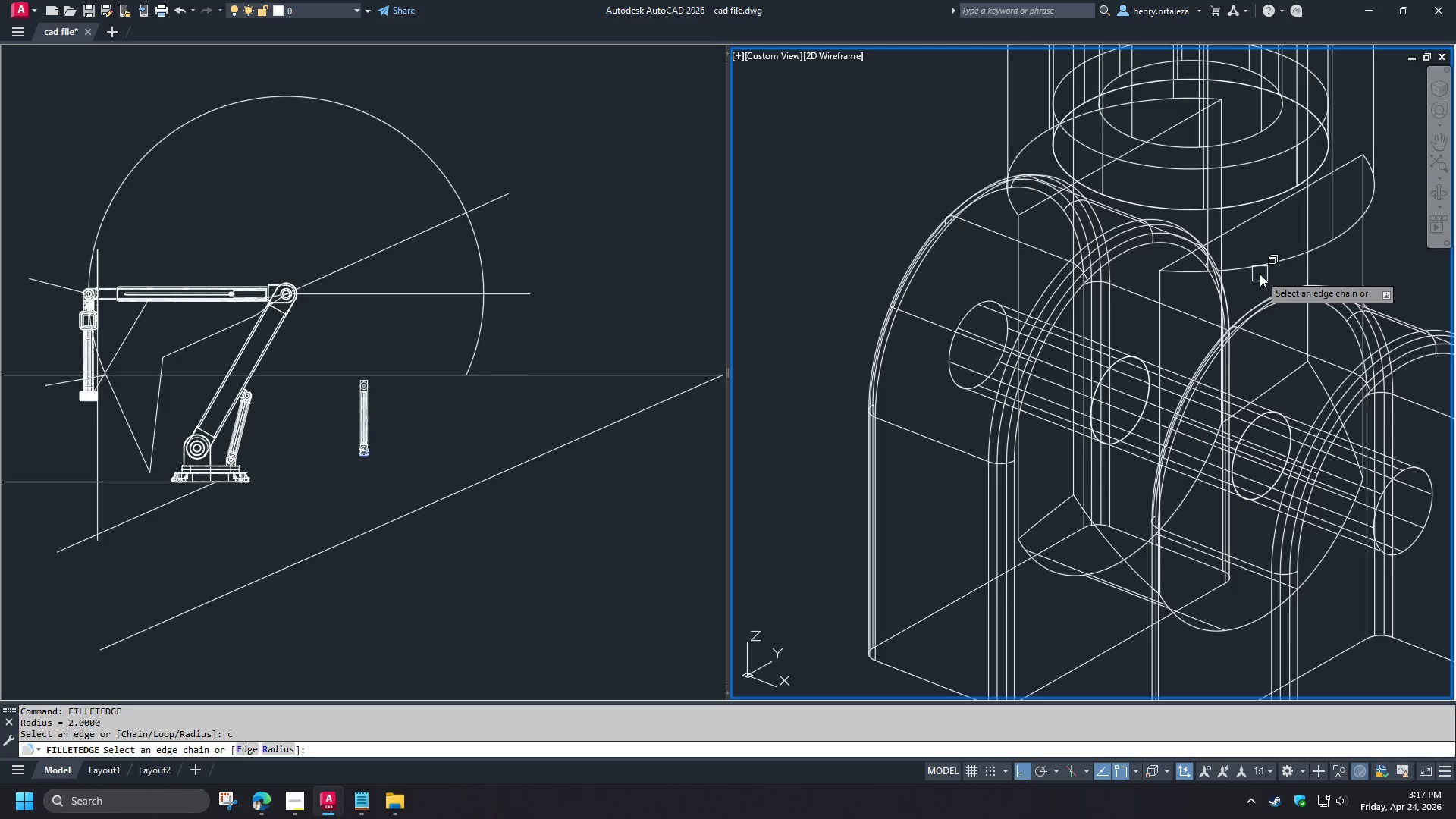 
left_click([1260, 270])
 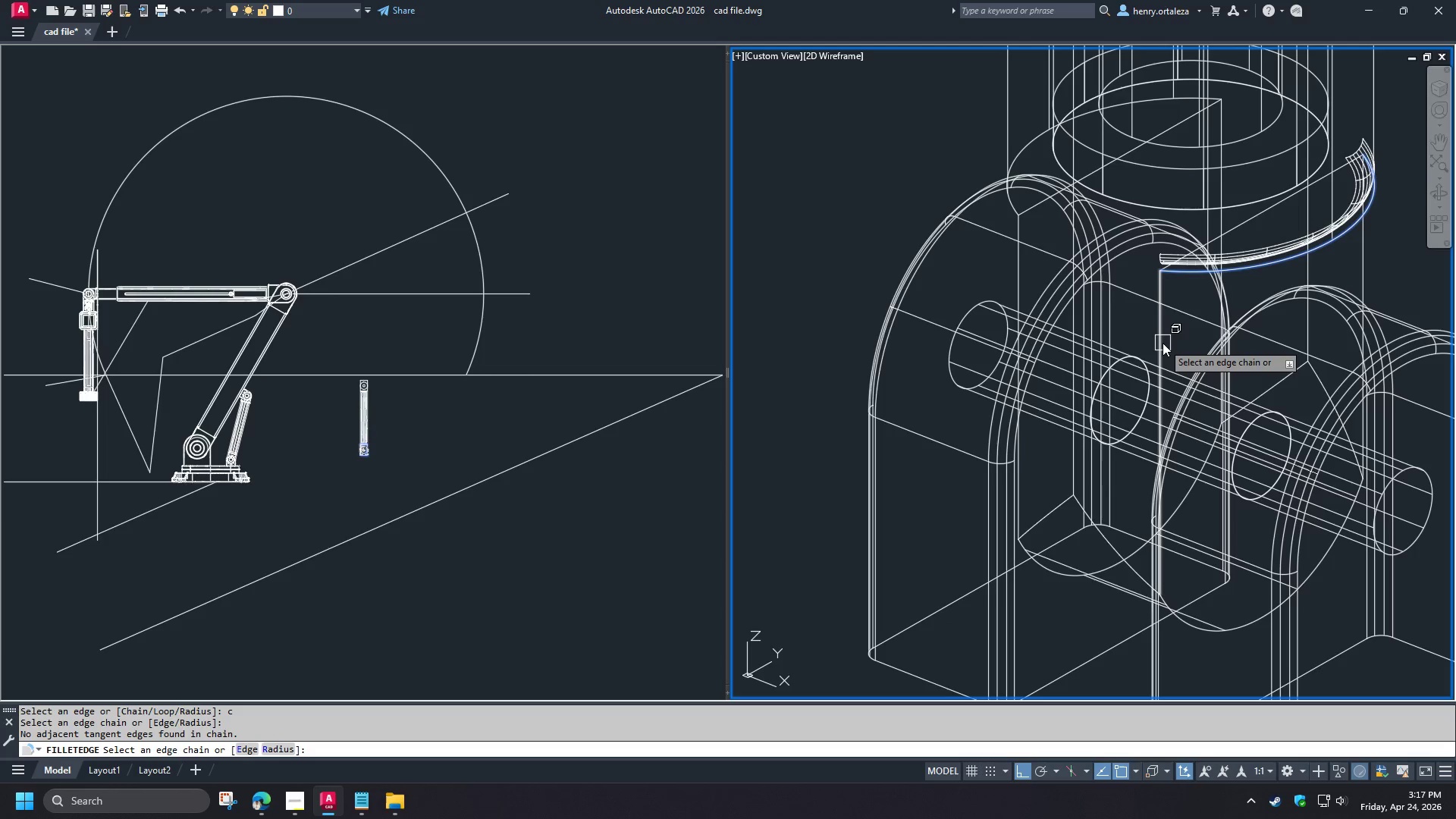 
left_click([1163, 343])
 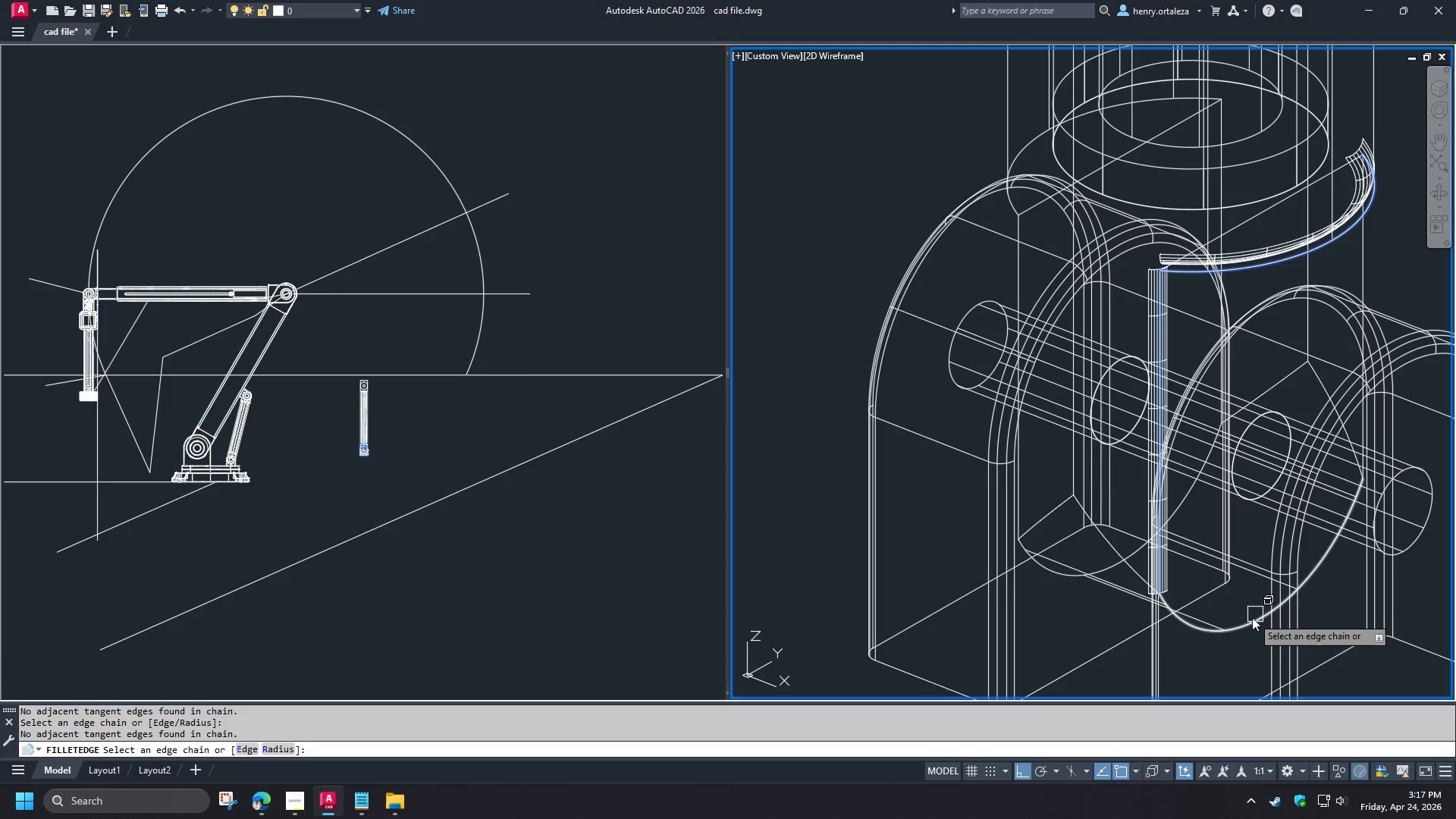 
left_click([1250, 624])
 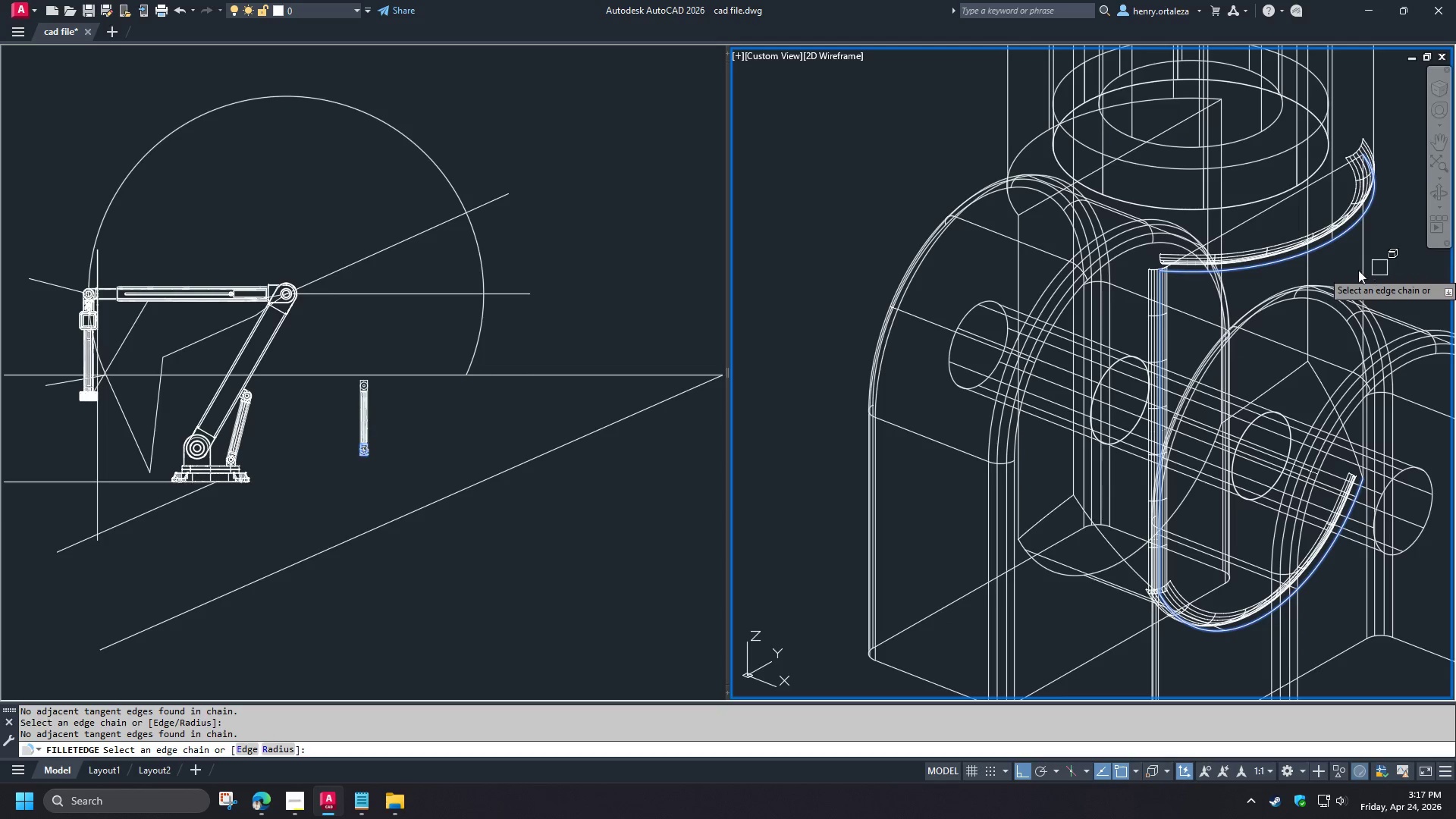 
left_click([1357, 268])
 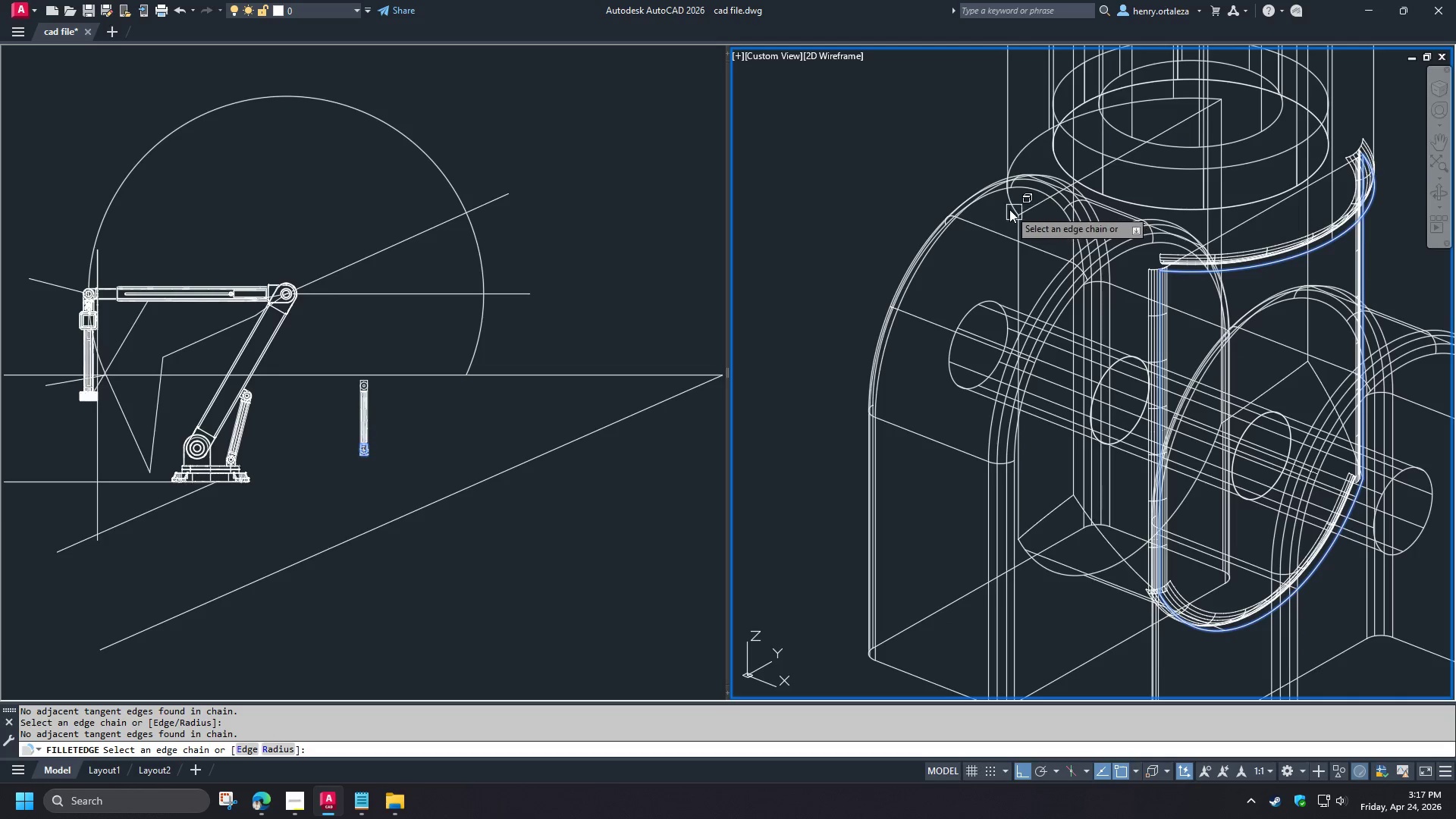 
left_click([1009, 209])
 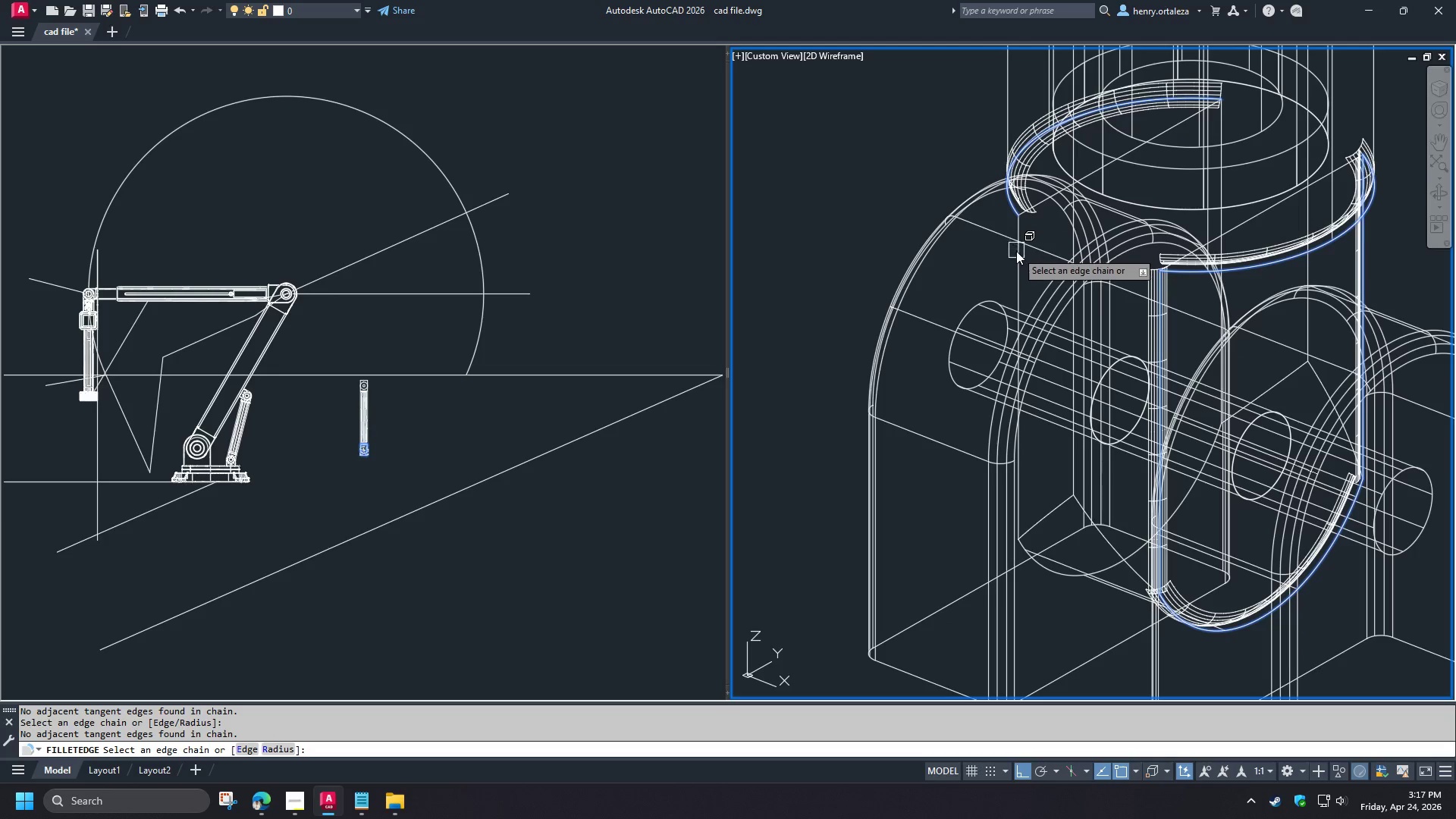 
left_click([1016, 252])
 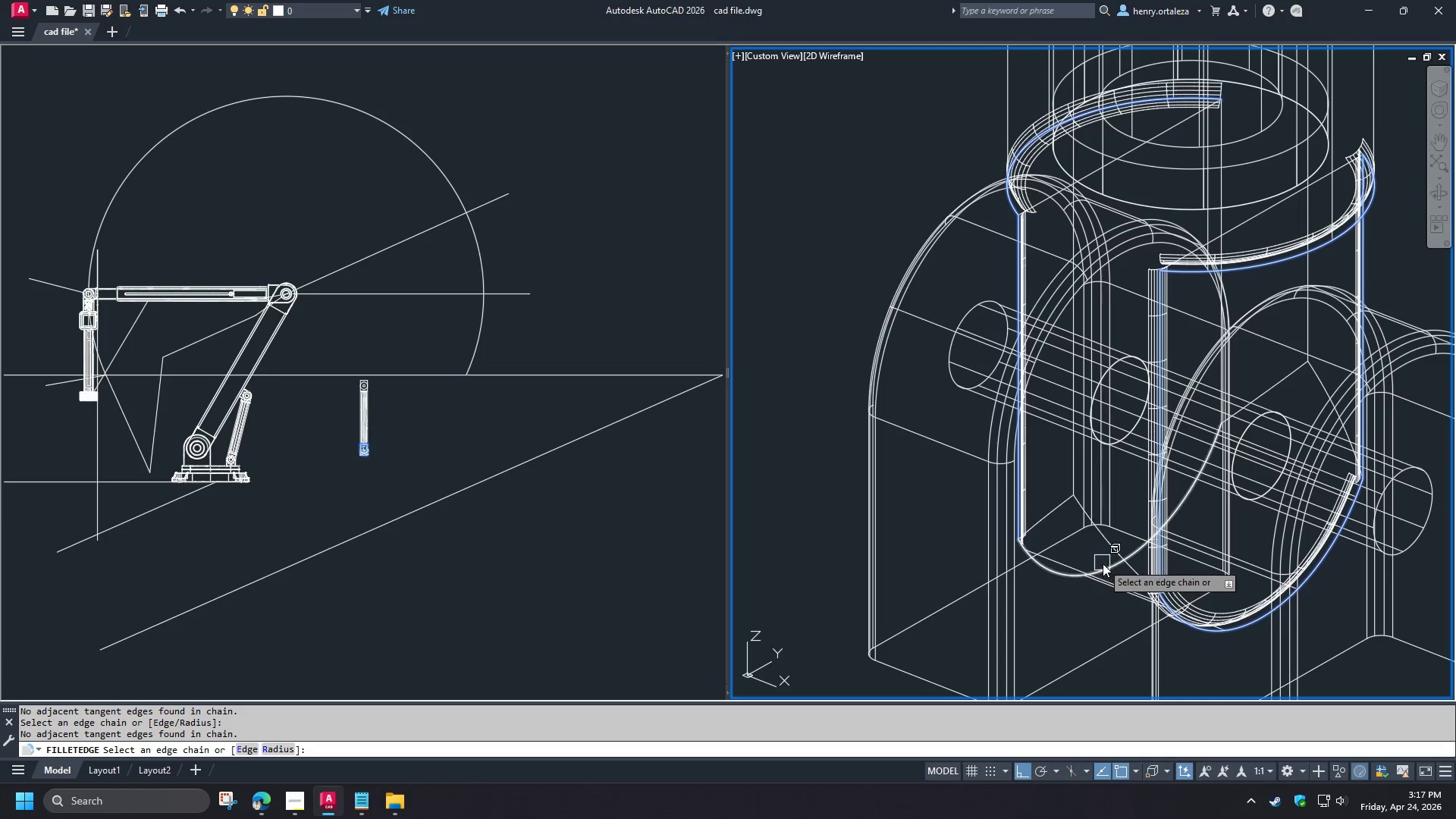 
left_click([1103, 564])
 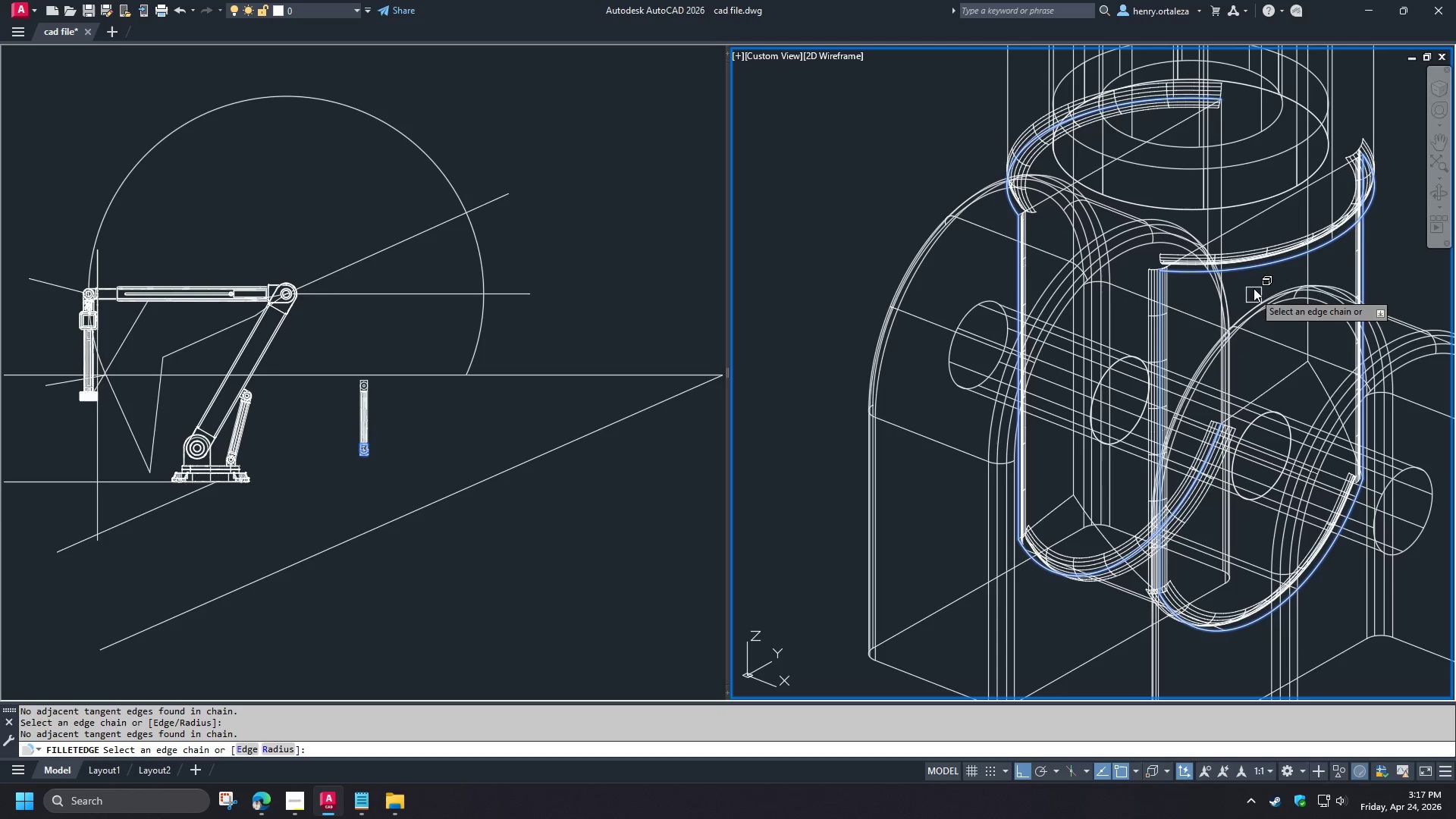 
hold_key(key=ShiftLeft, duration=1.5)
 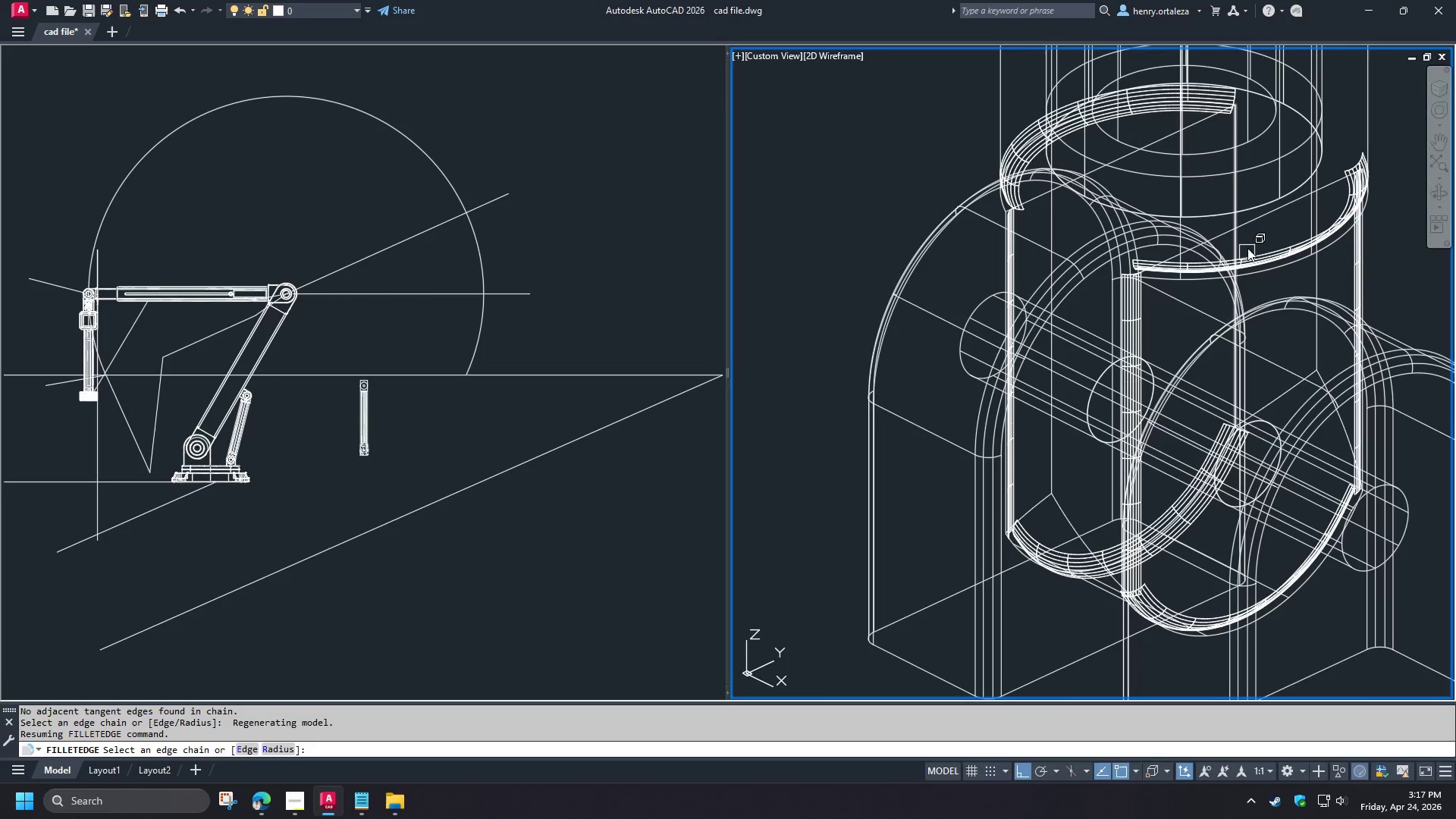 
hold_key(key=ShiftLeft, duration=0.34)
 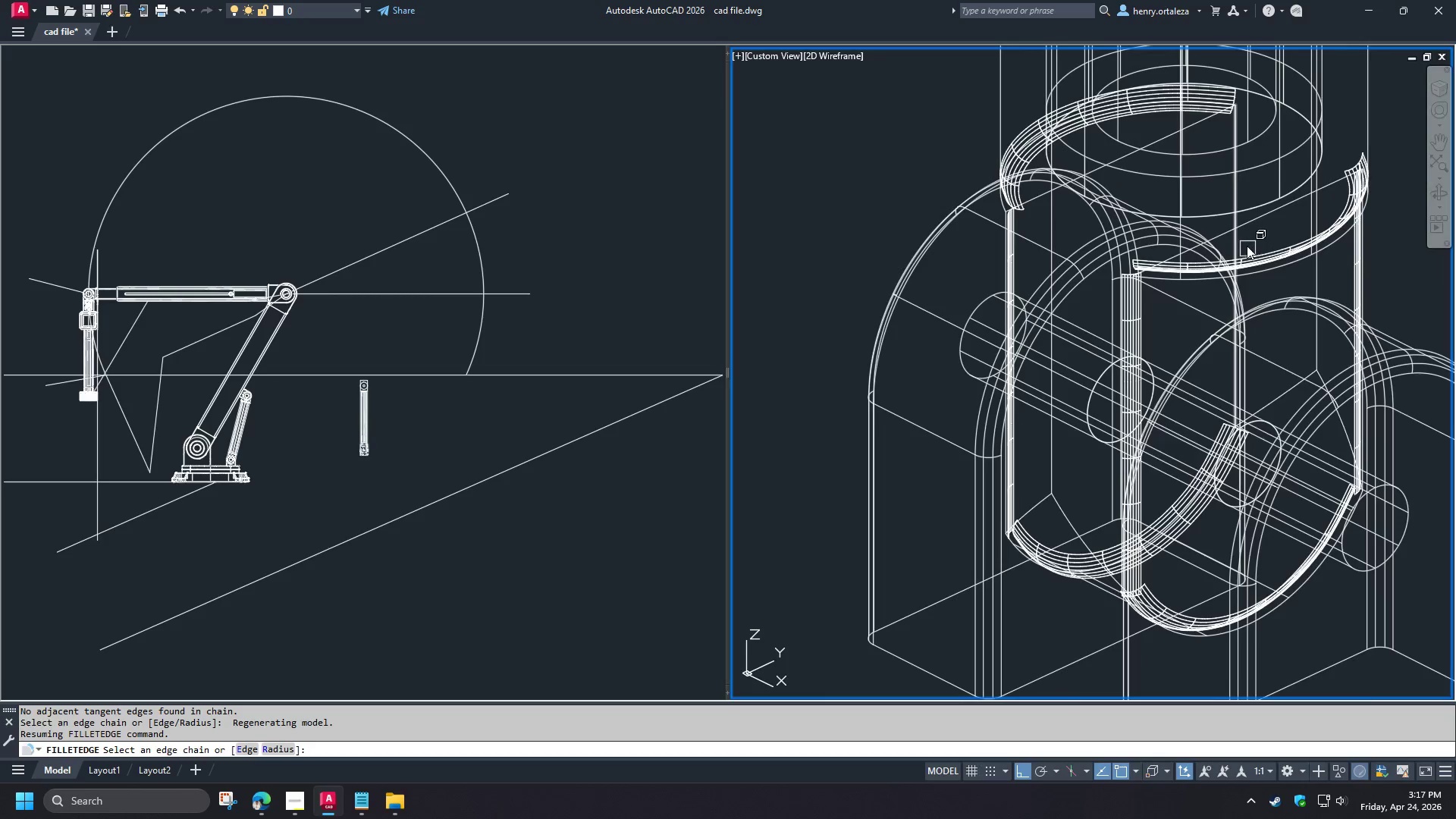 
left_click([1232, 244])
 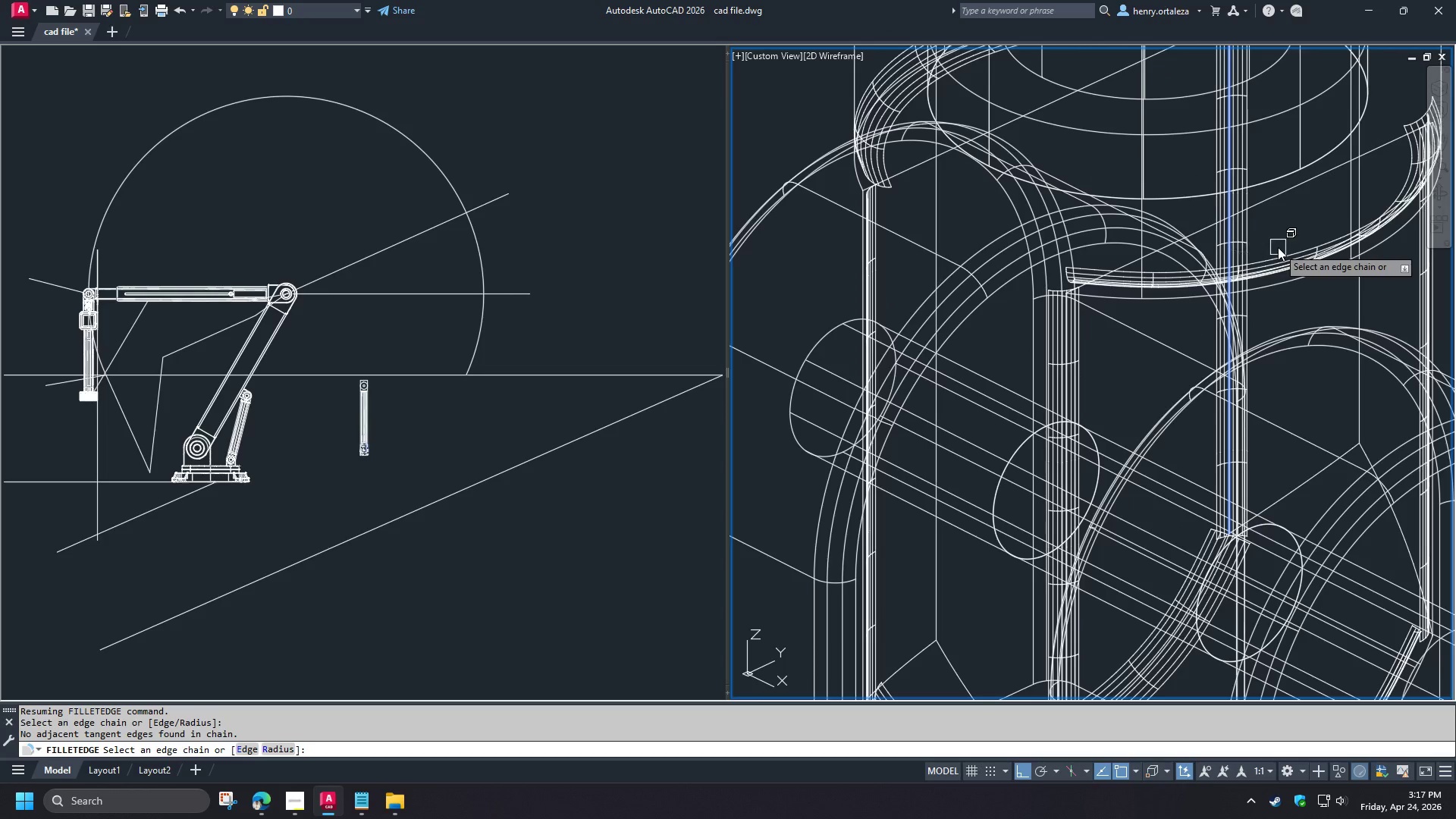 
scroll: coordinate [1244, 246], scroll_direction: up, amount: 1.0
 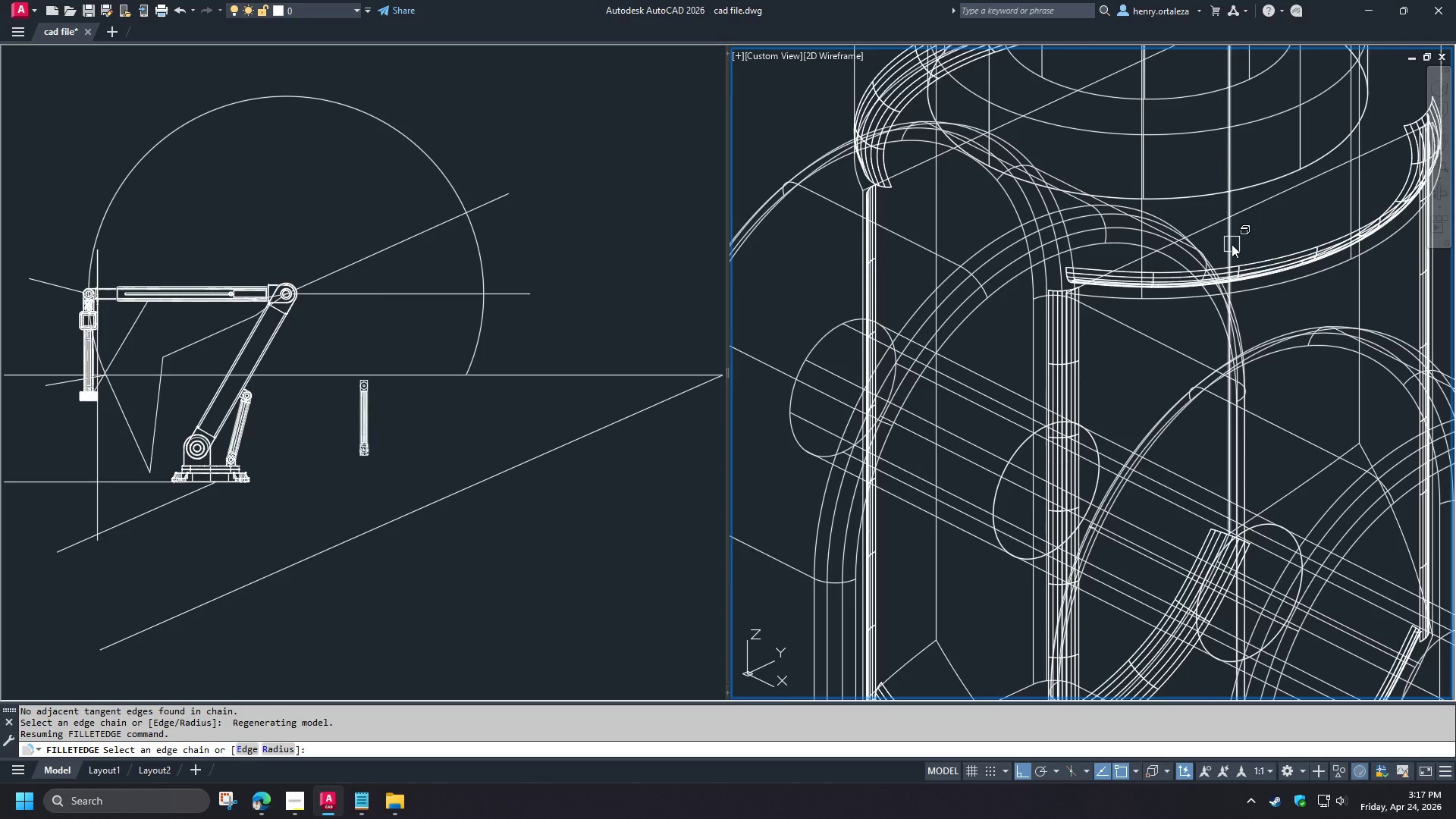 
key(Space)
 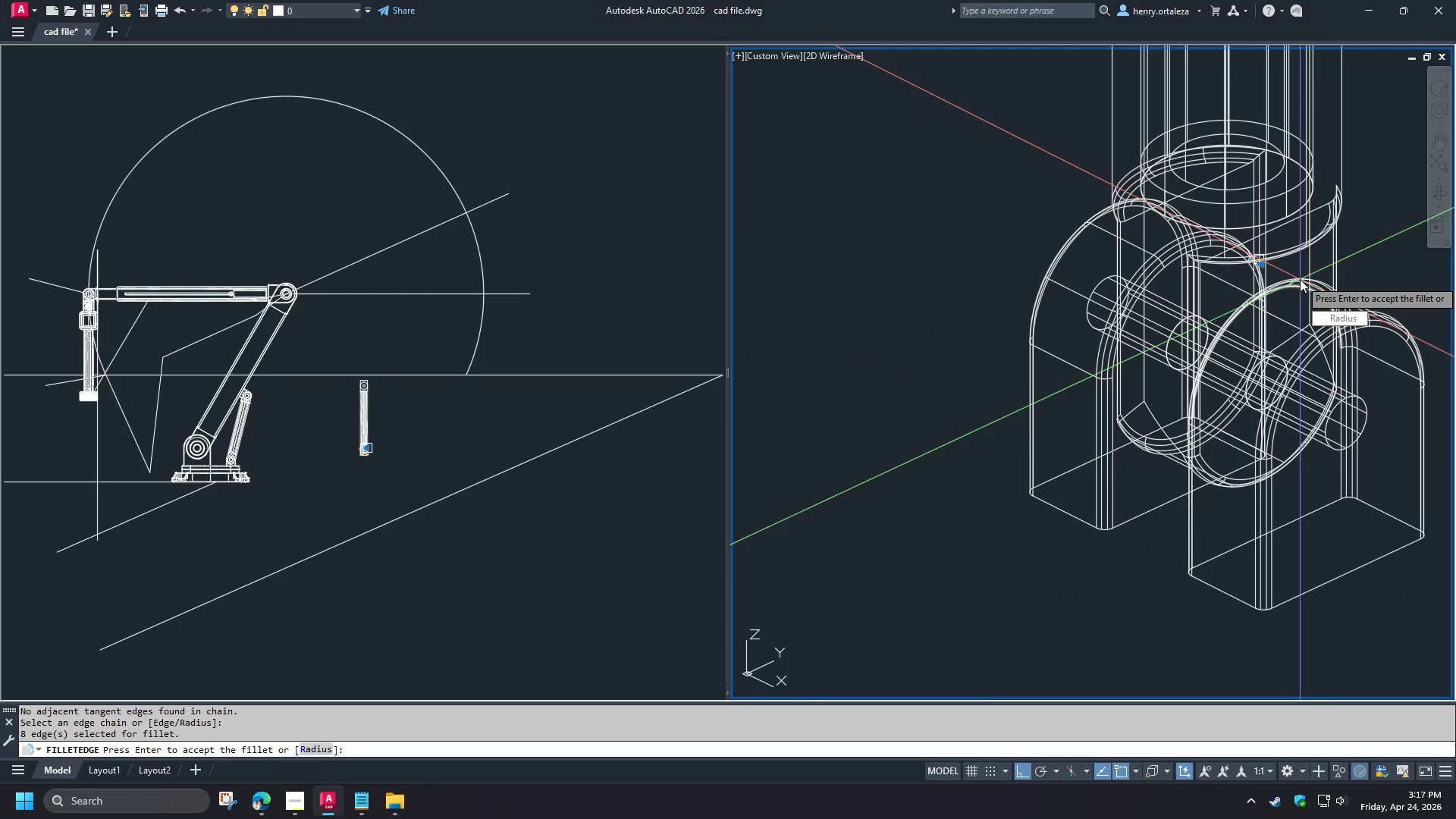 
scroll: coordinate [1278, 247], scroll_direction: down, amount: 2.0
 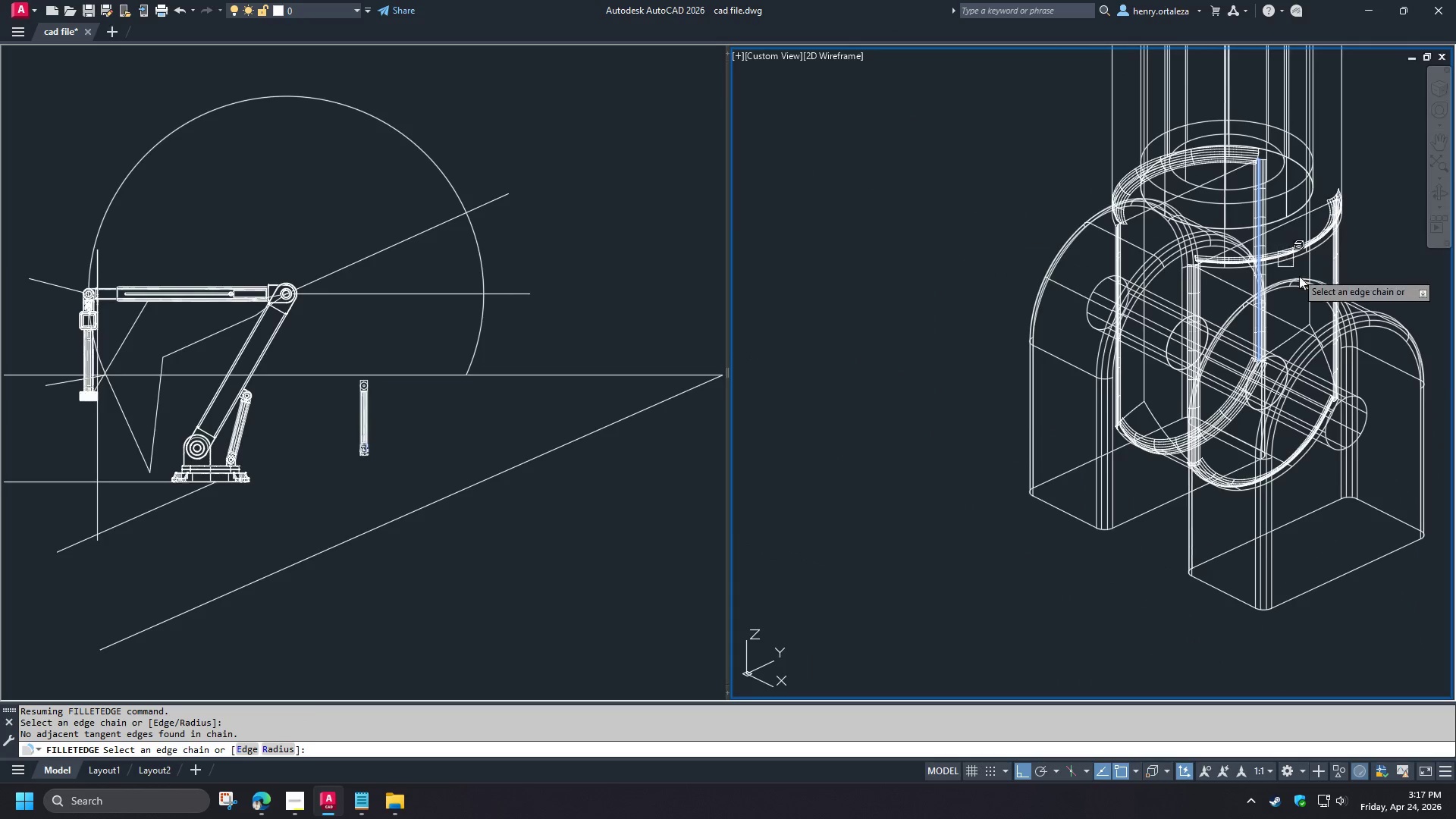 
key(Space)
 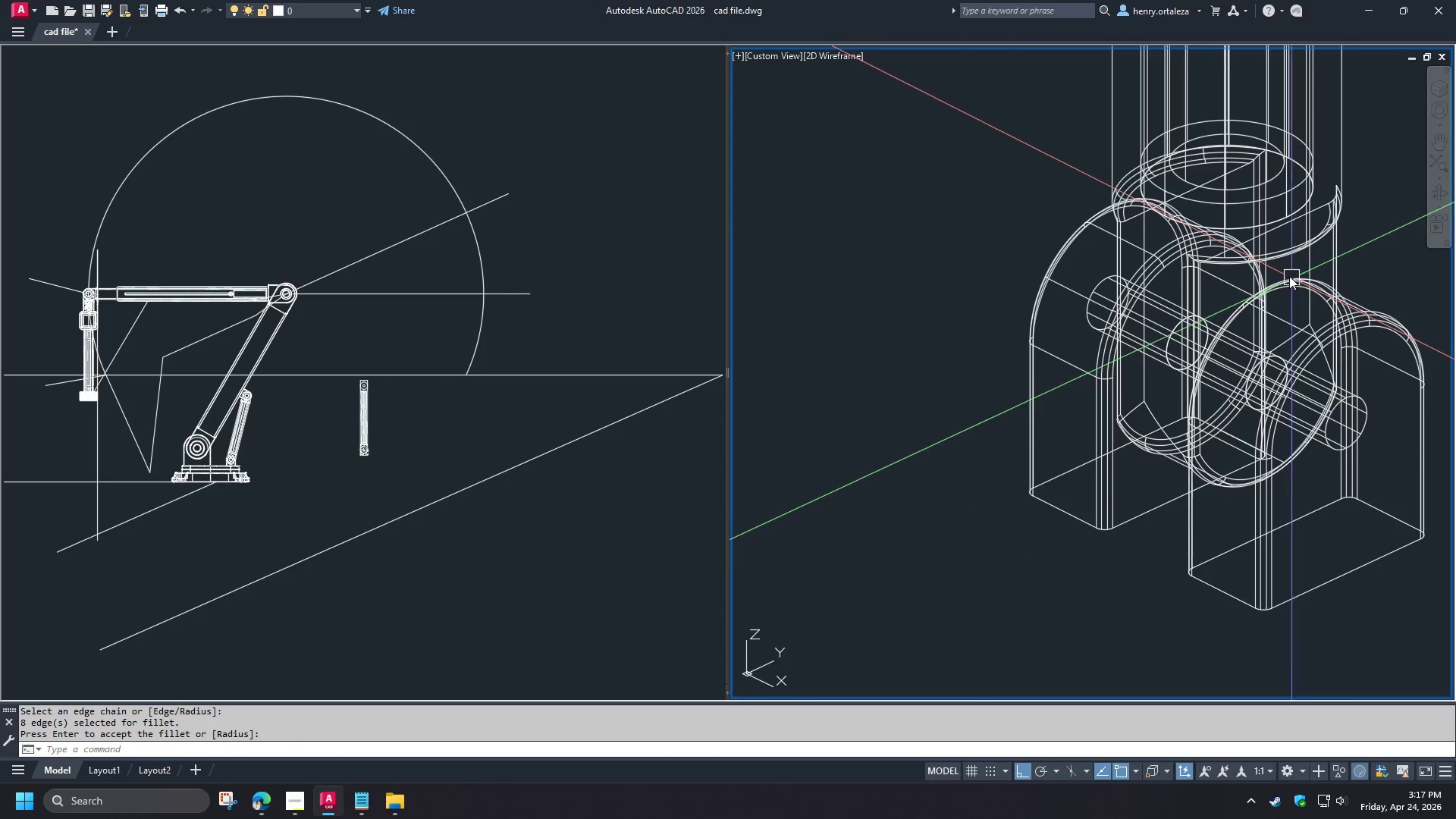 
hold_key(key=ShiftLeft, duration=1.5)
 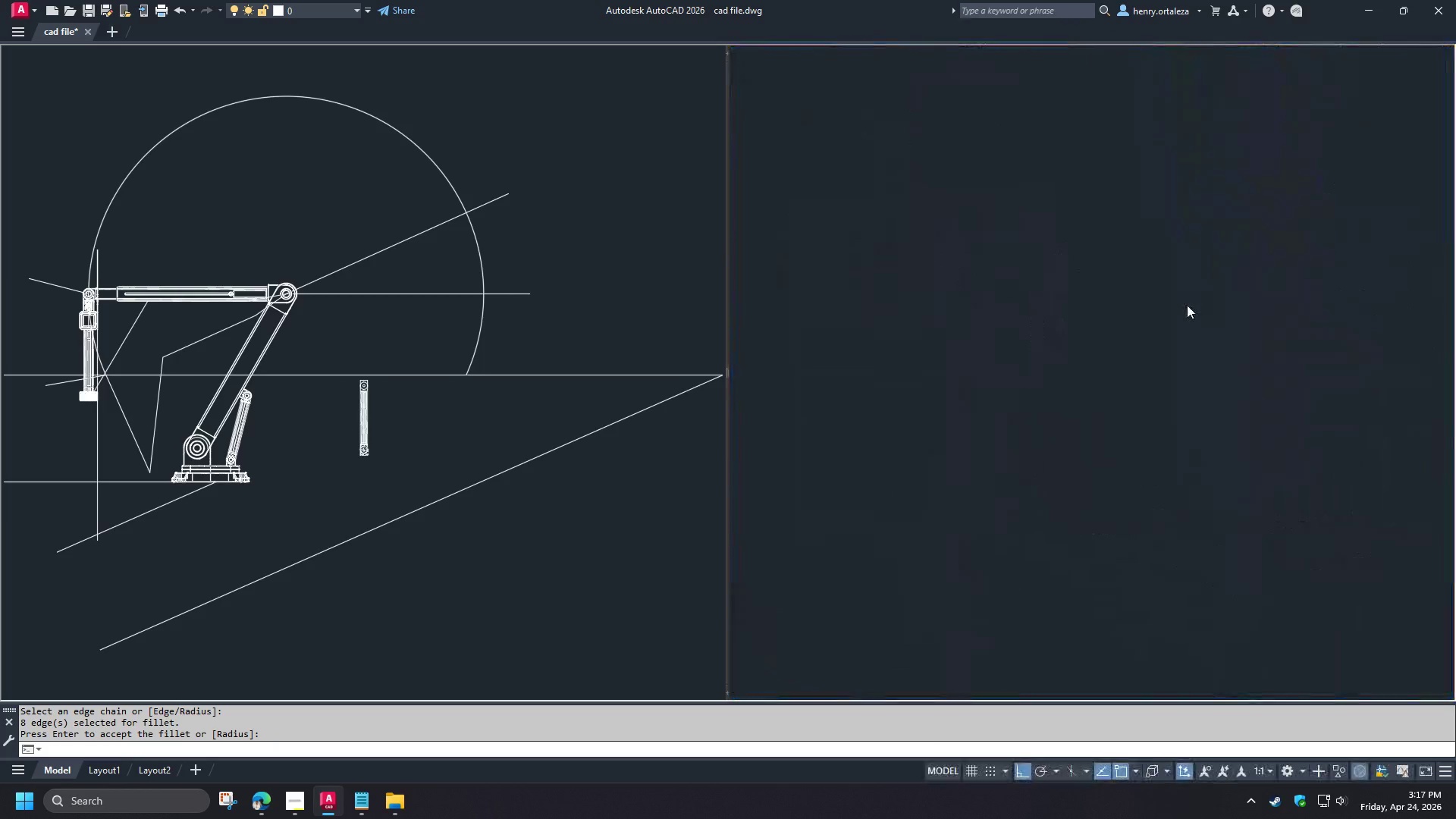 
hold_key(key=ShiftLeft, duration=0.39)
 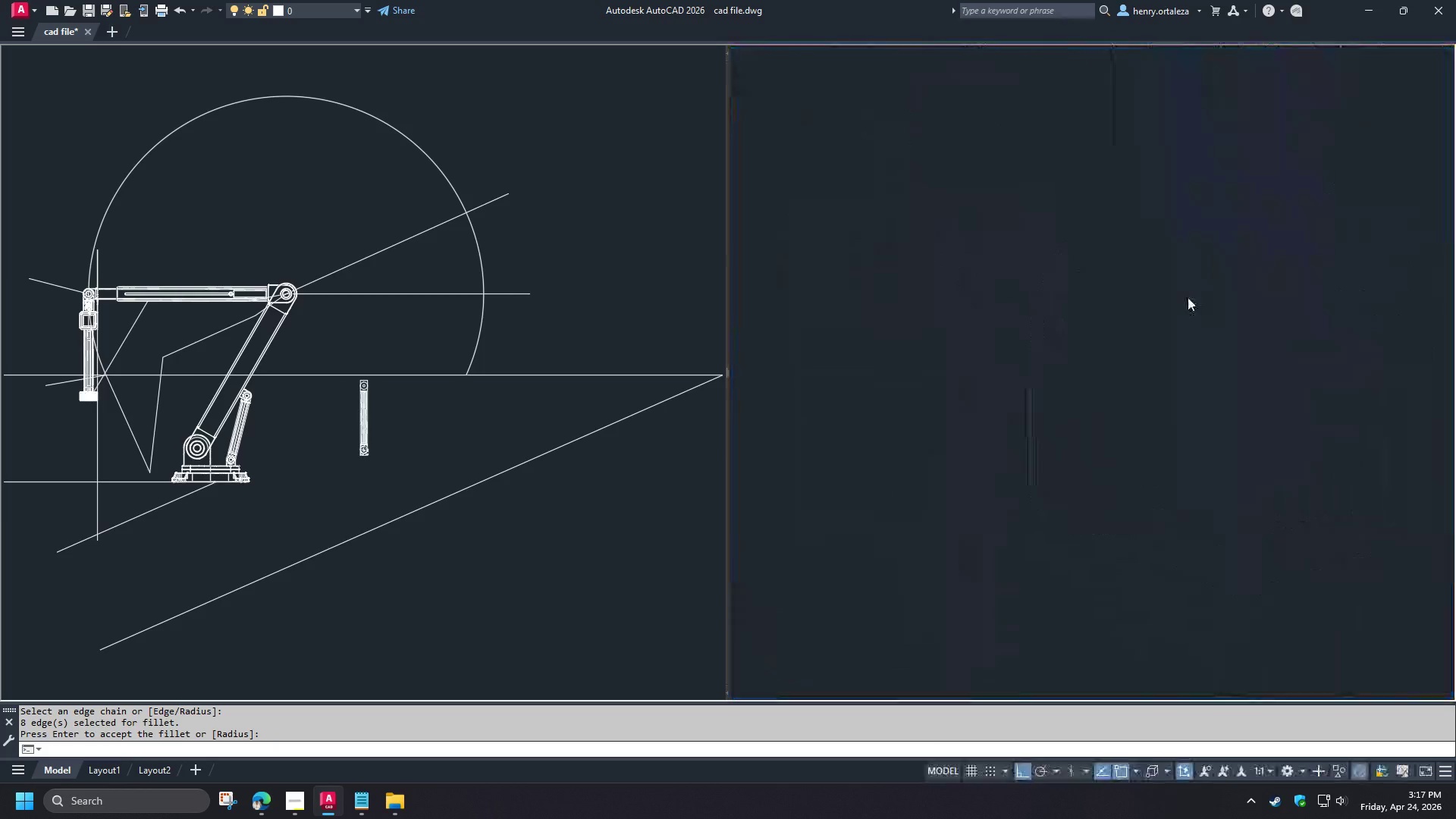 
scroll: coordinate [1187, 310], scroll_direction: down, amount: 2.0
 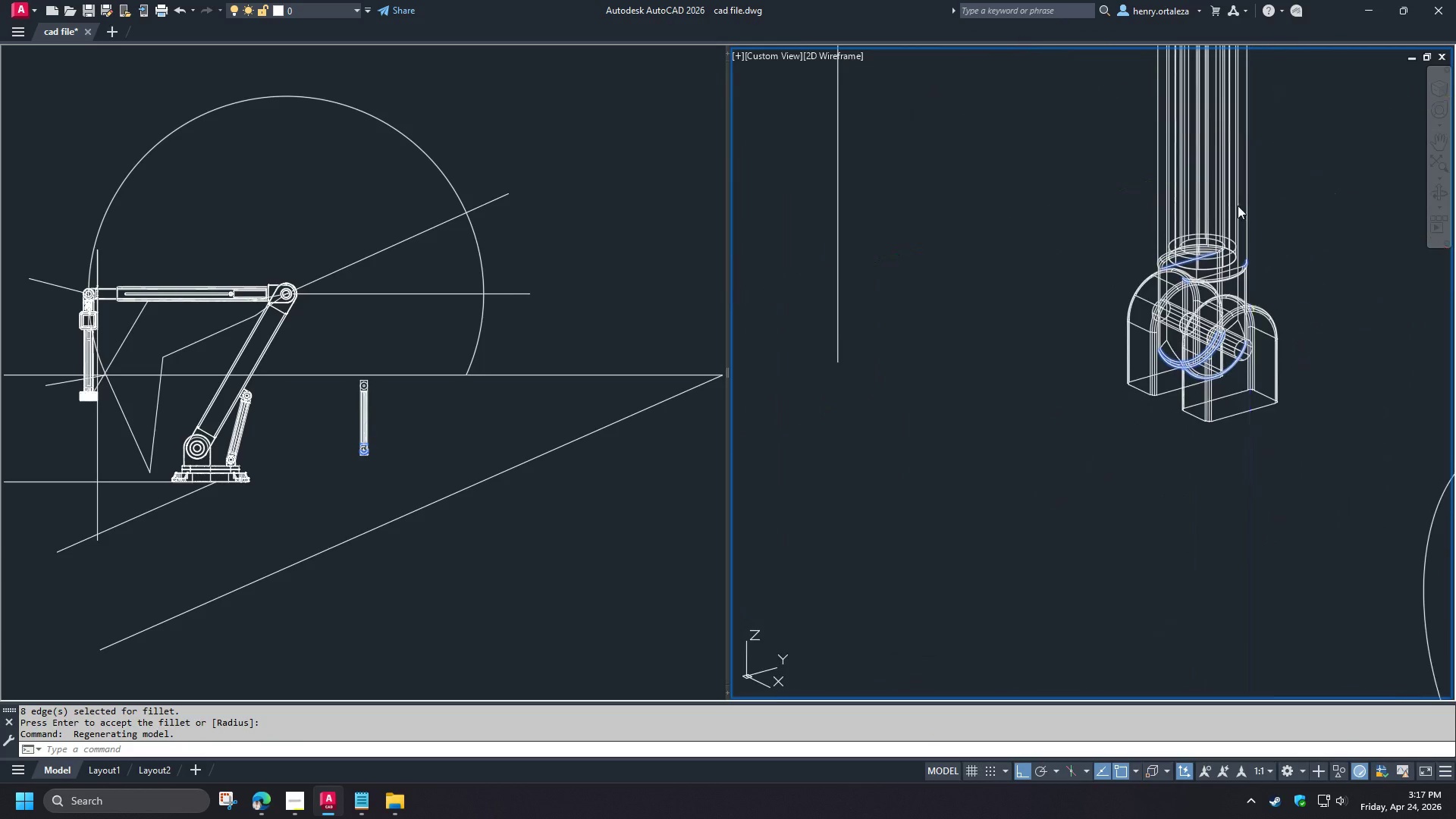 
scroll: coordinate [1190, 211], scroll_direction: up, amount: 1.0
 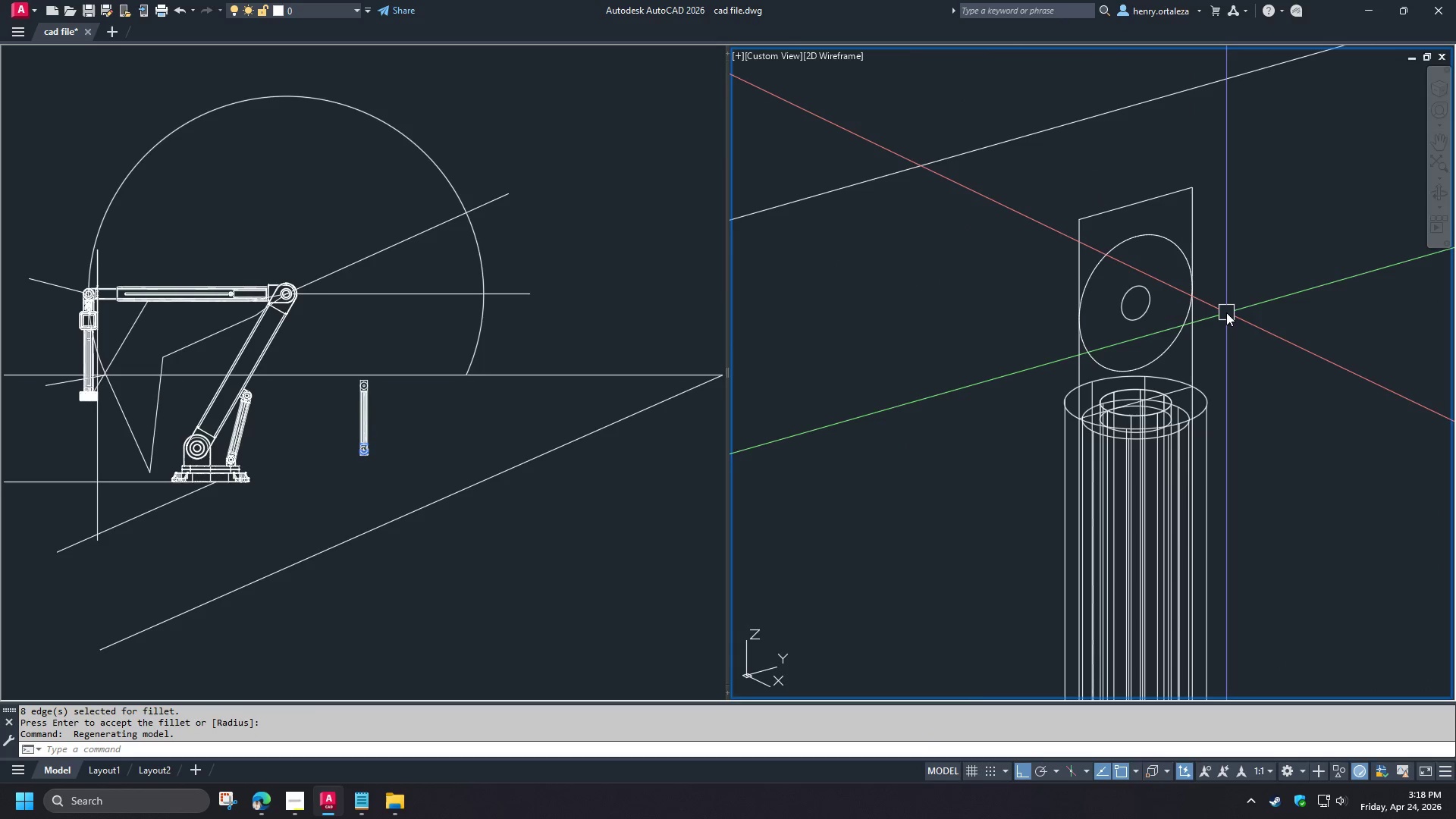 
type(ext )
 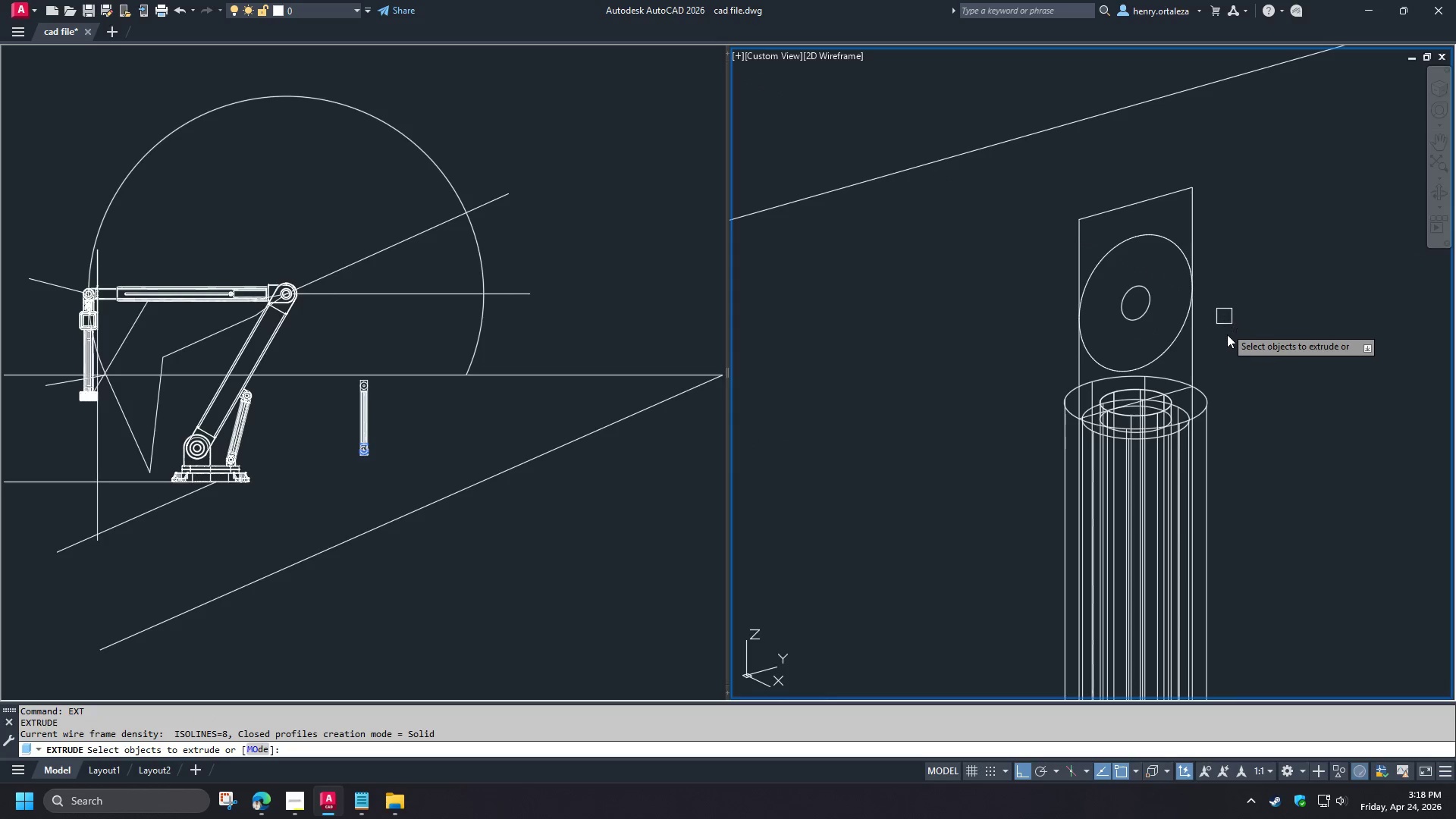 
scroll: coordinate [1225, 345], scroll_direction: up, amount: 1.0
 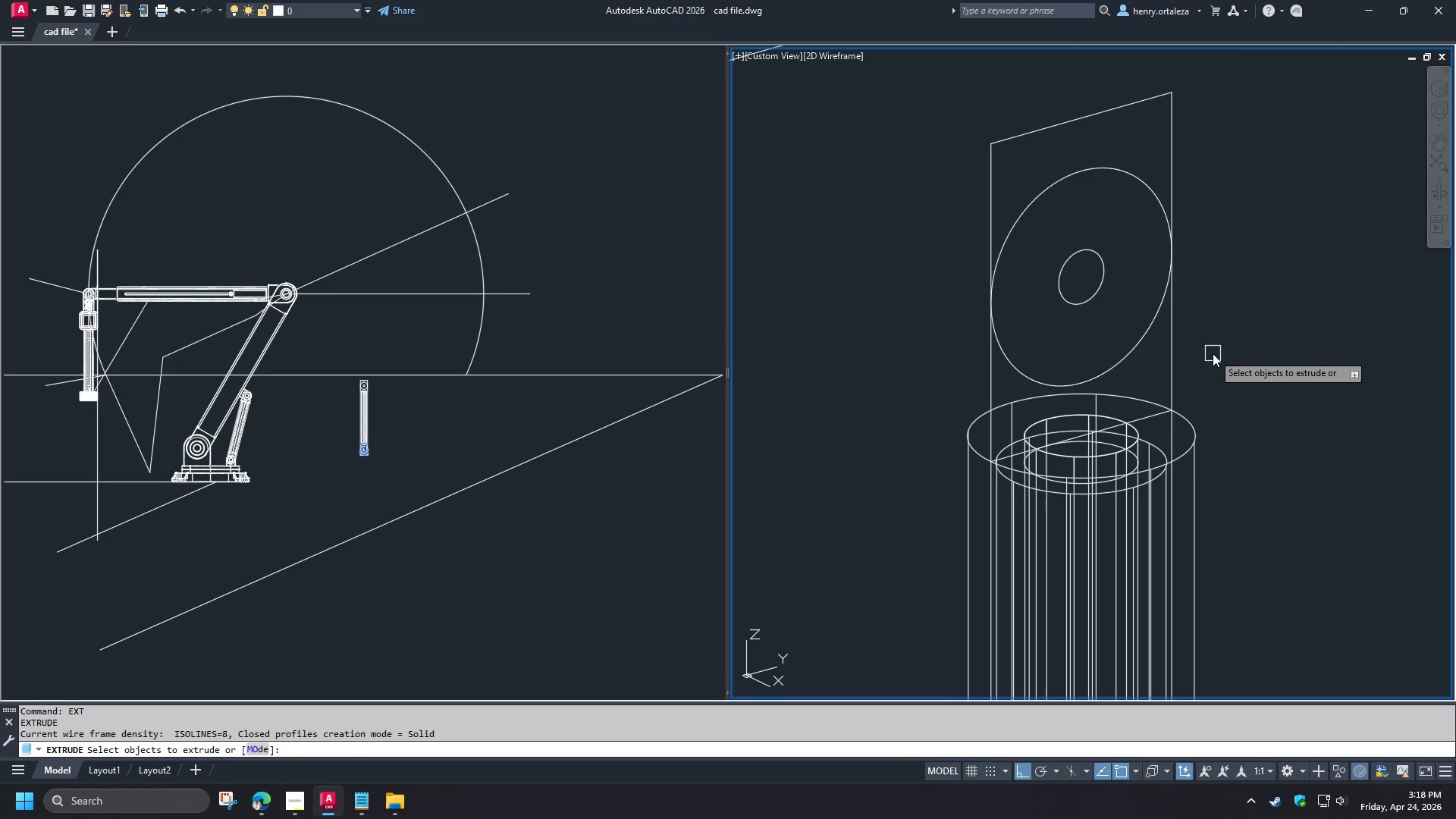 
left_click([1173, 368])
 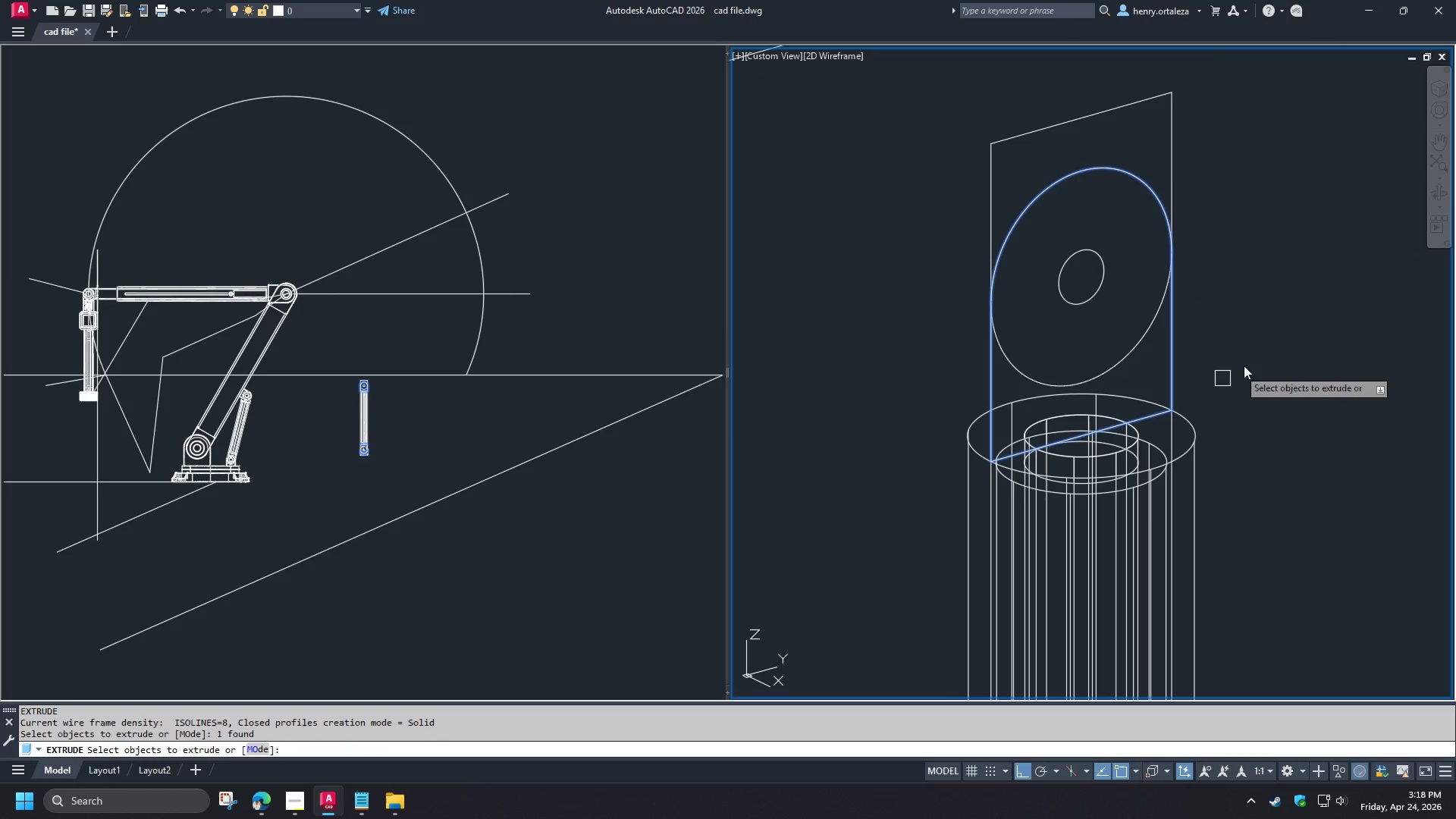 
key(Space)
 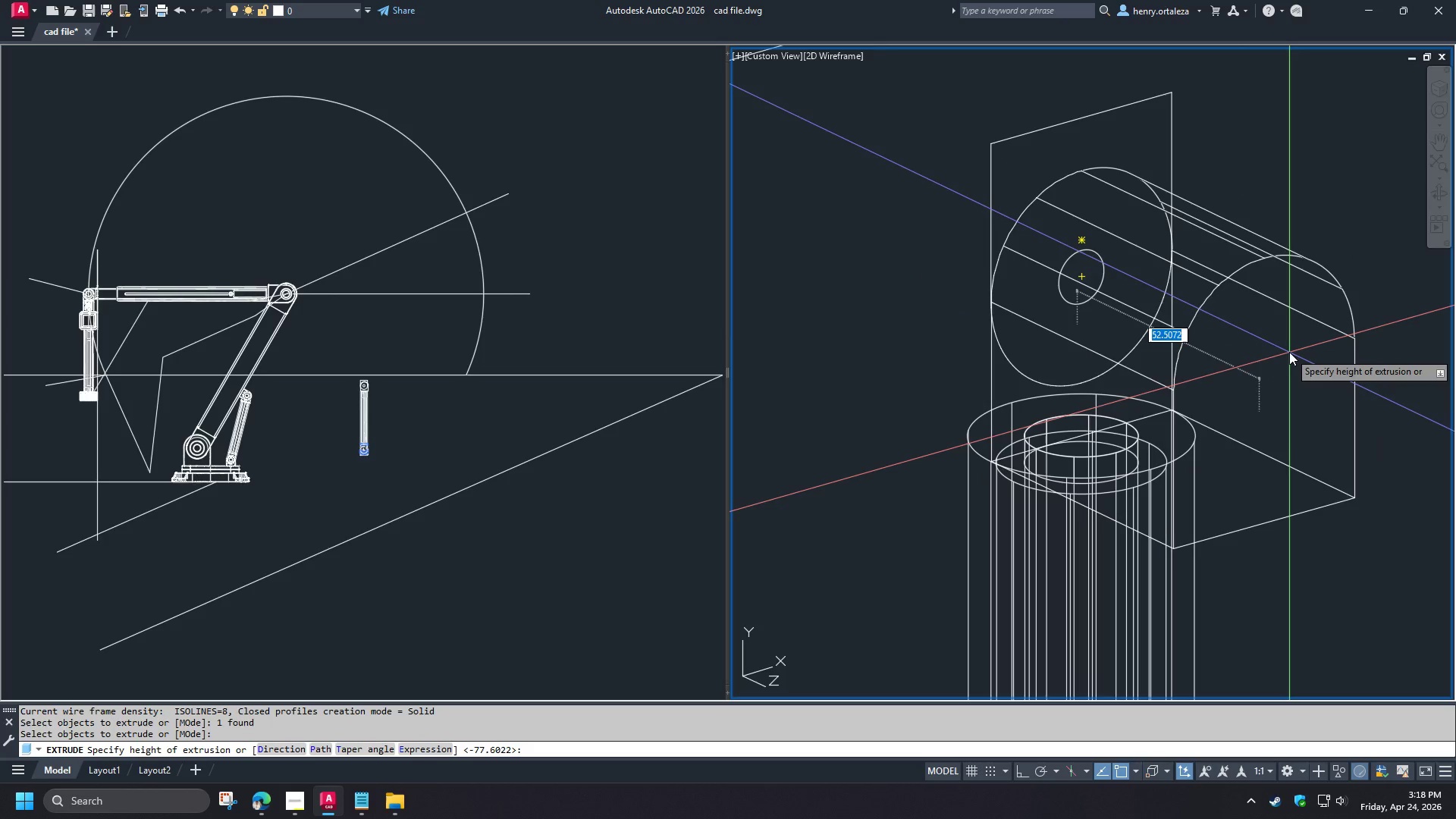 
key(Numpad2)
 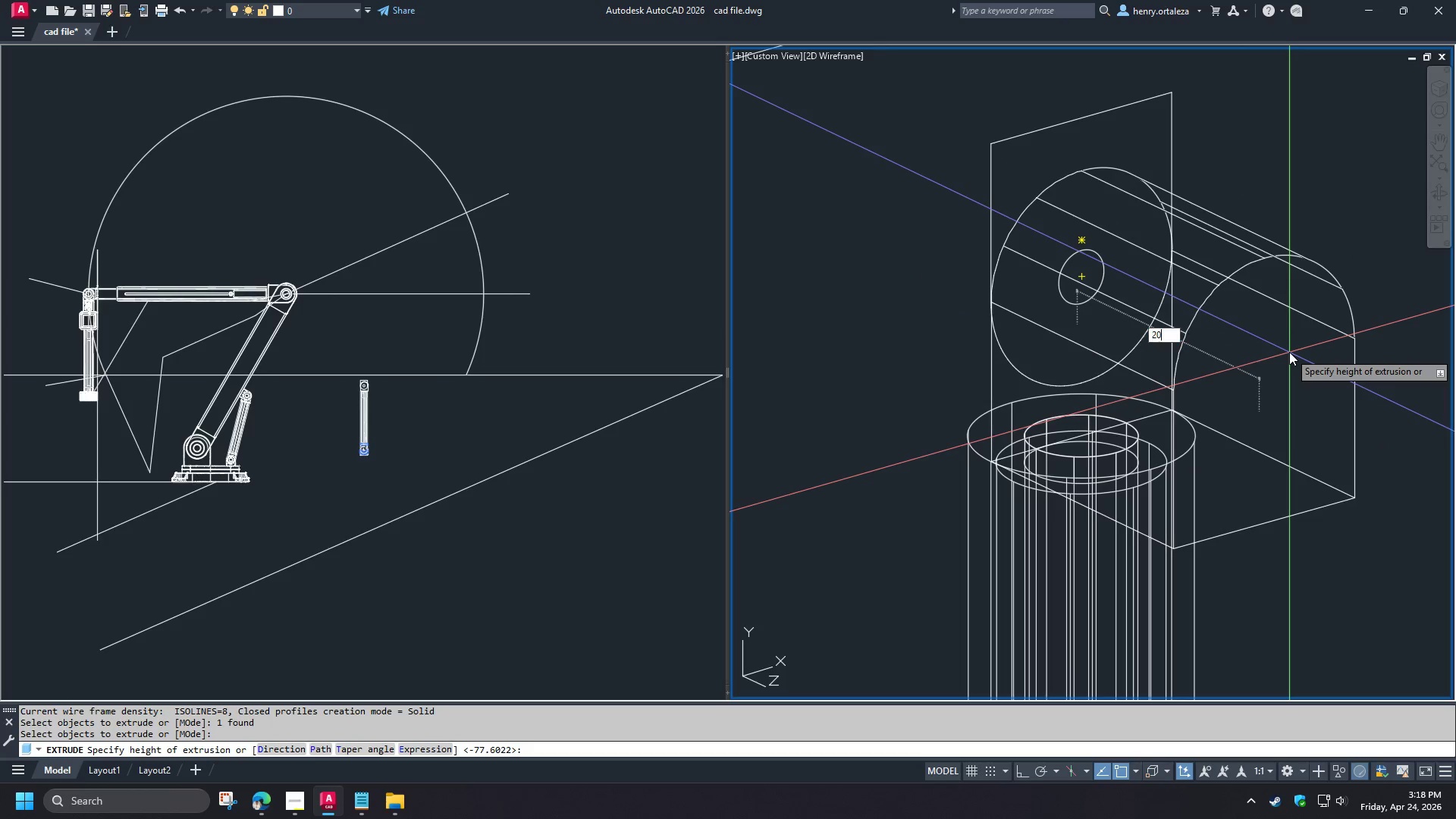 
key(Numpad0)
 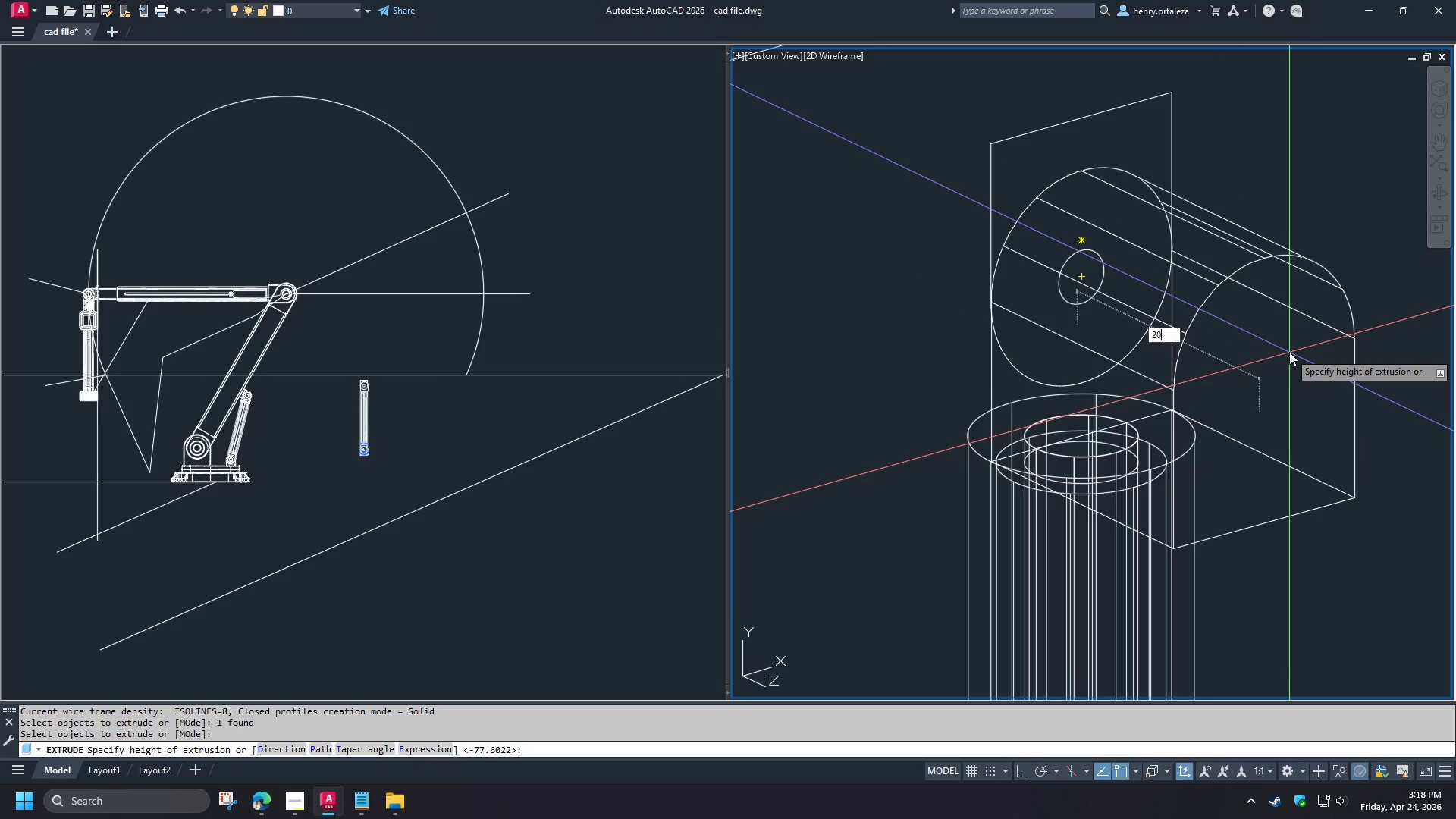 
key(NumpadEnter)
 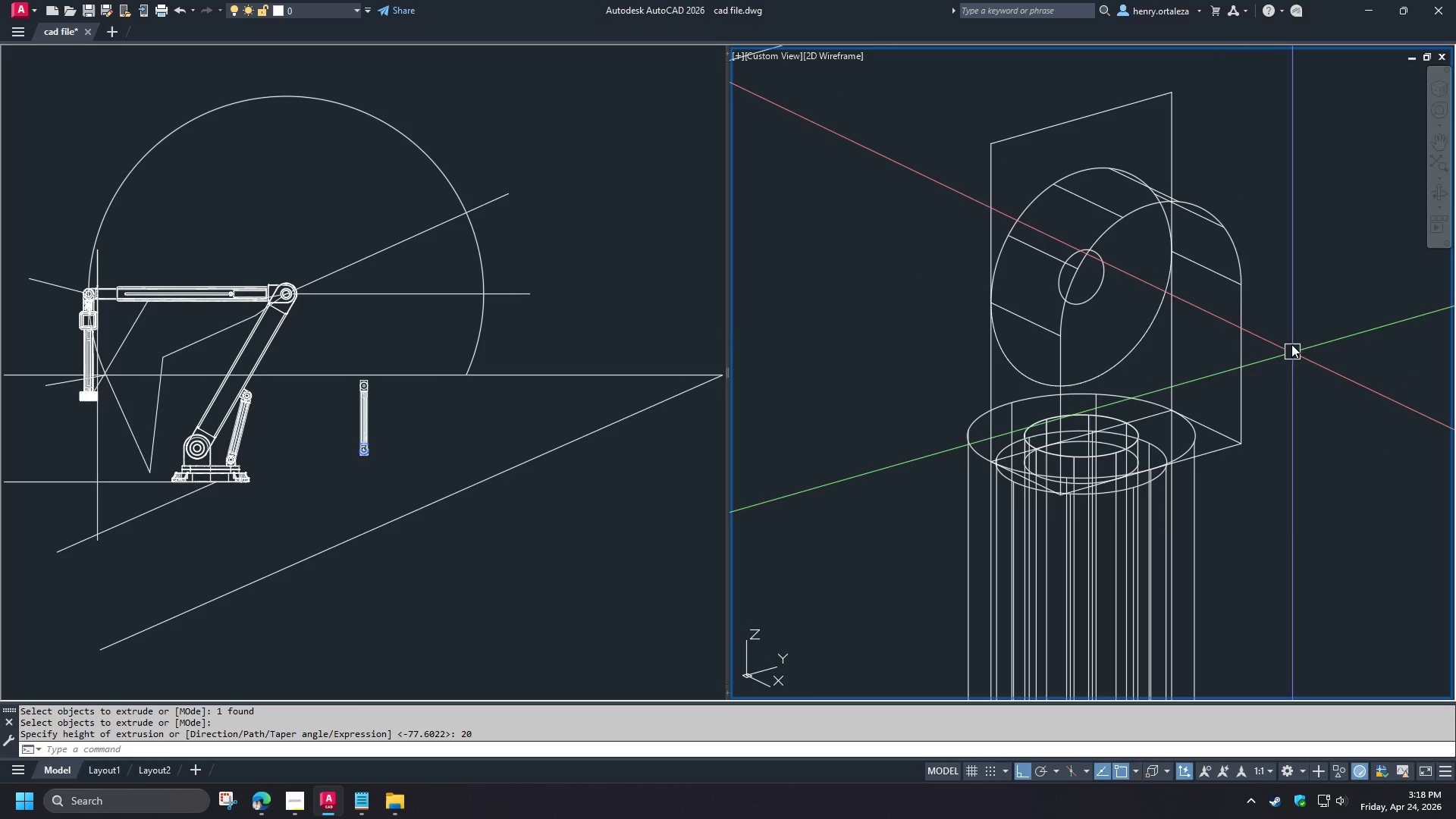 
left_click_drag(start_coordinate=[1280, 339], to_coordinate=[1252, 334])
 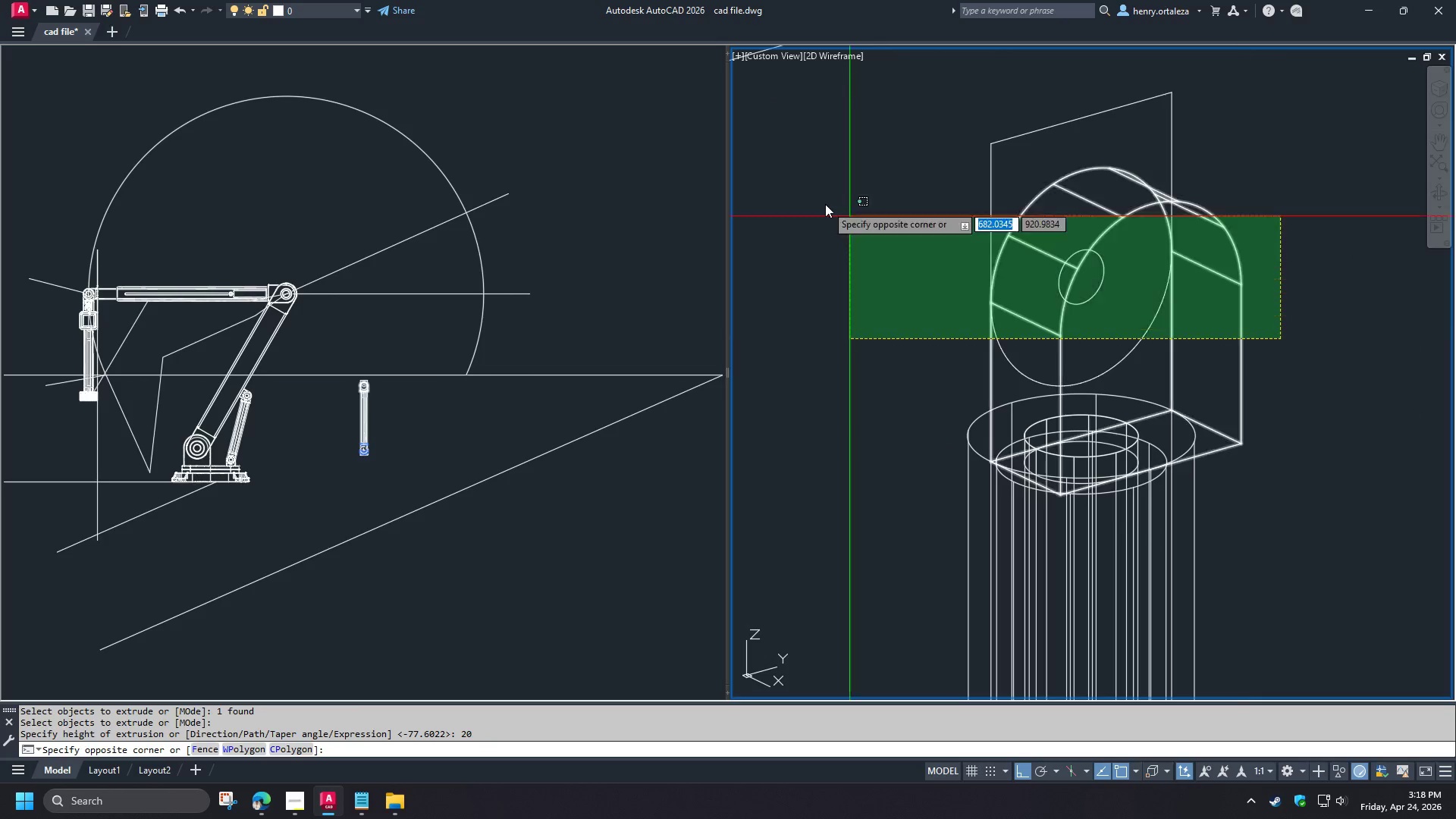 
double_click([825, 204])
 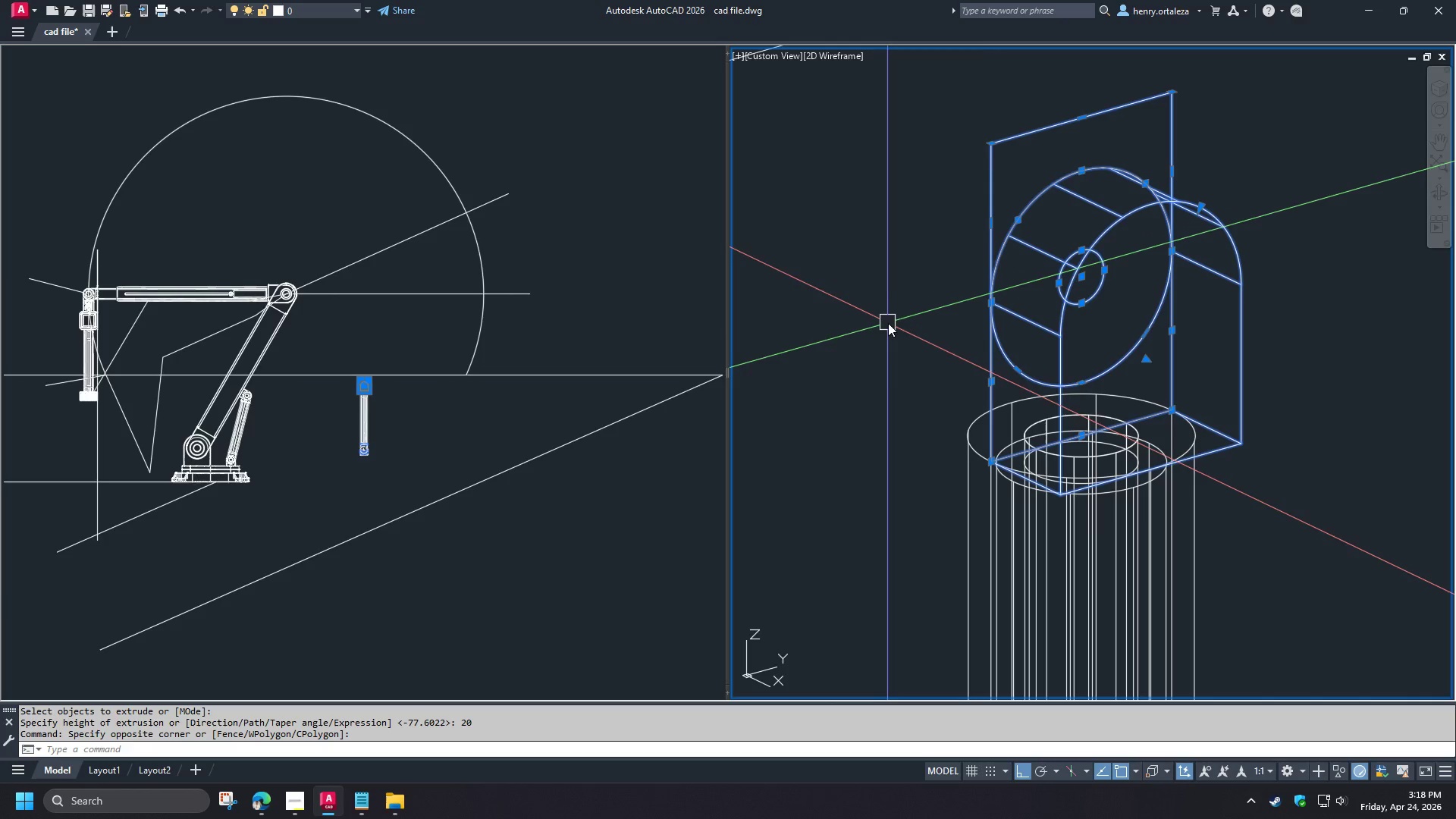 
key(M)
 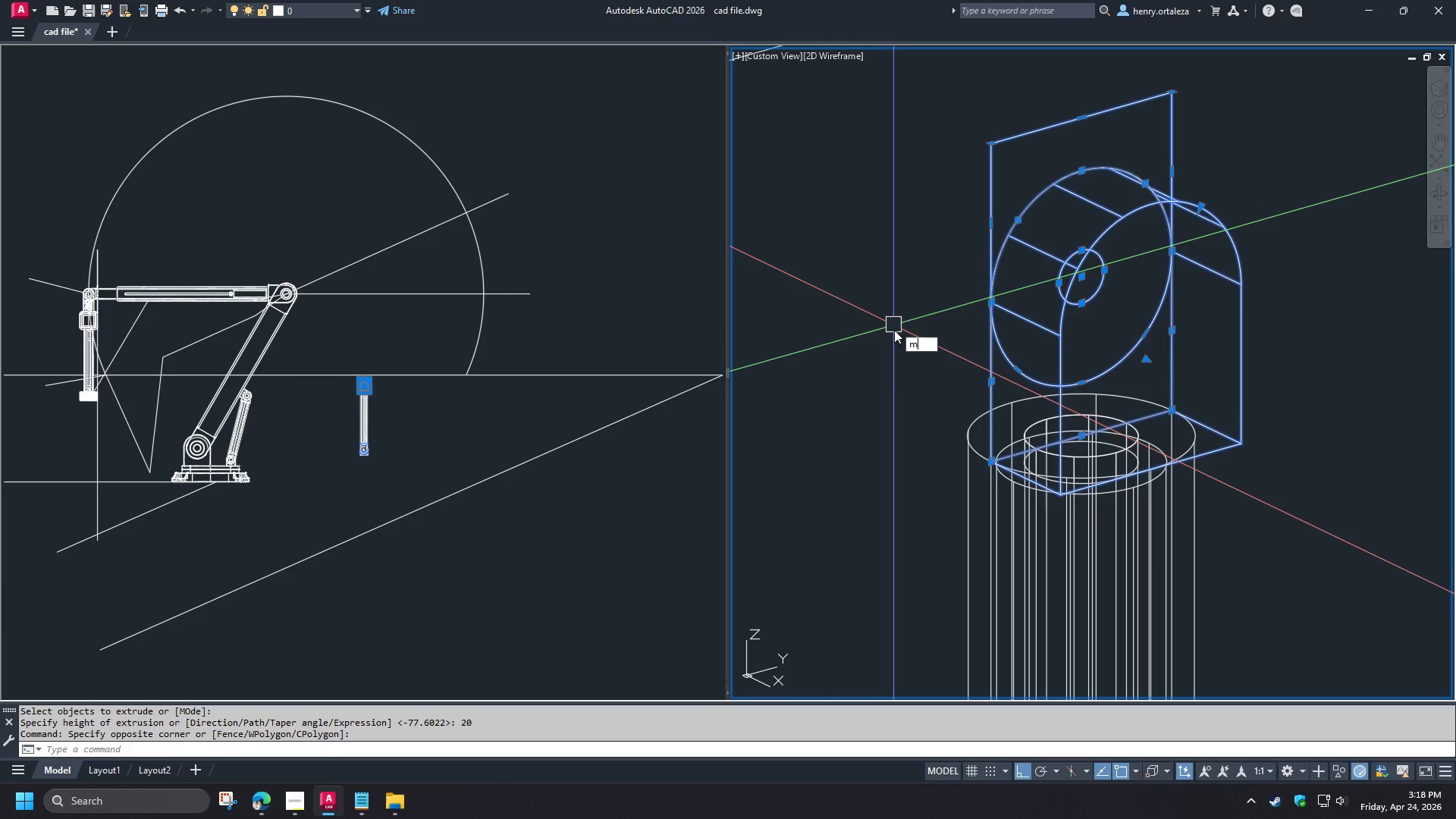 
key(Space)
 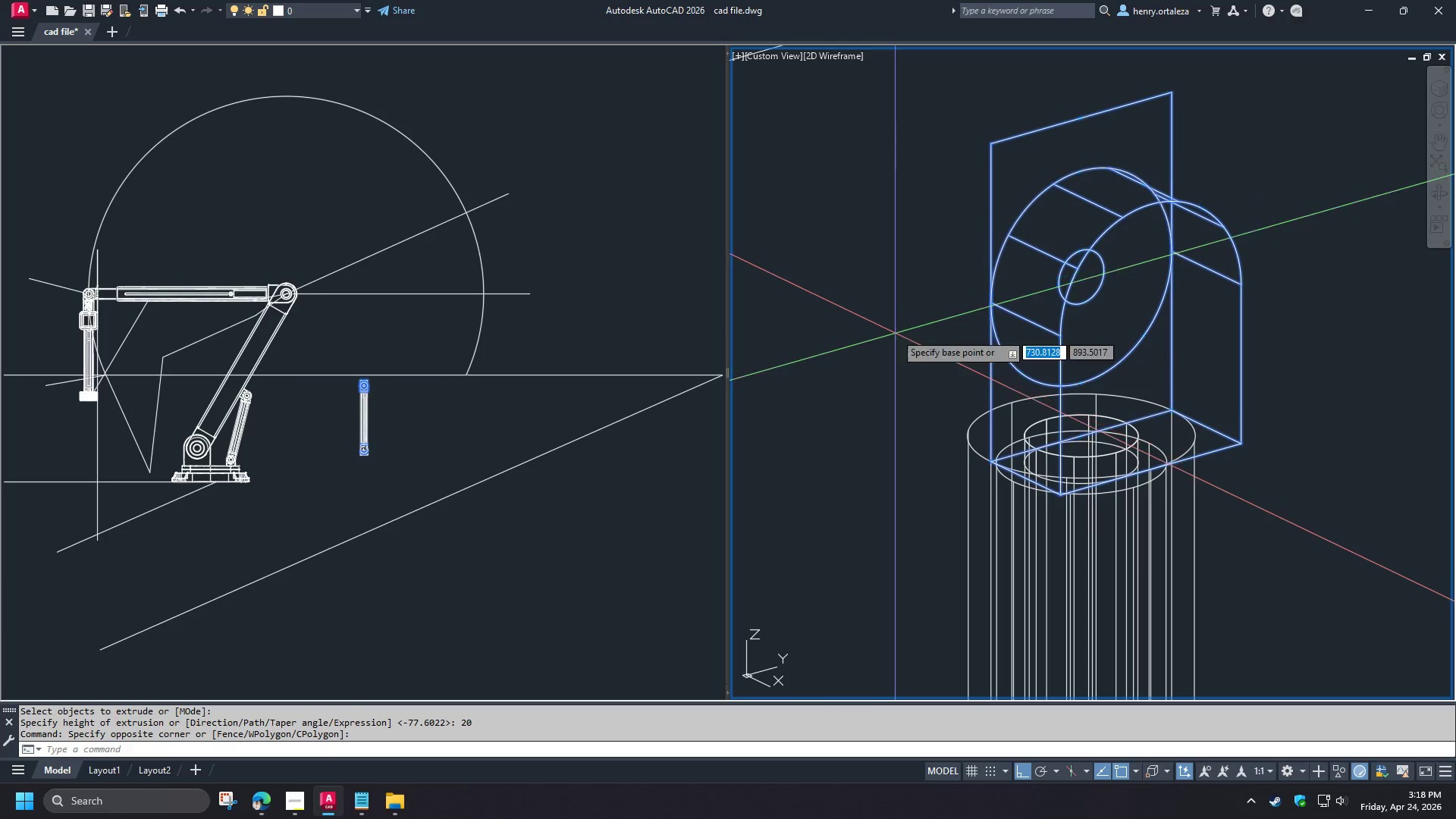 
left_click_drag(start_coordinate=[893, 332], to_coordinate=[887, 328])
 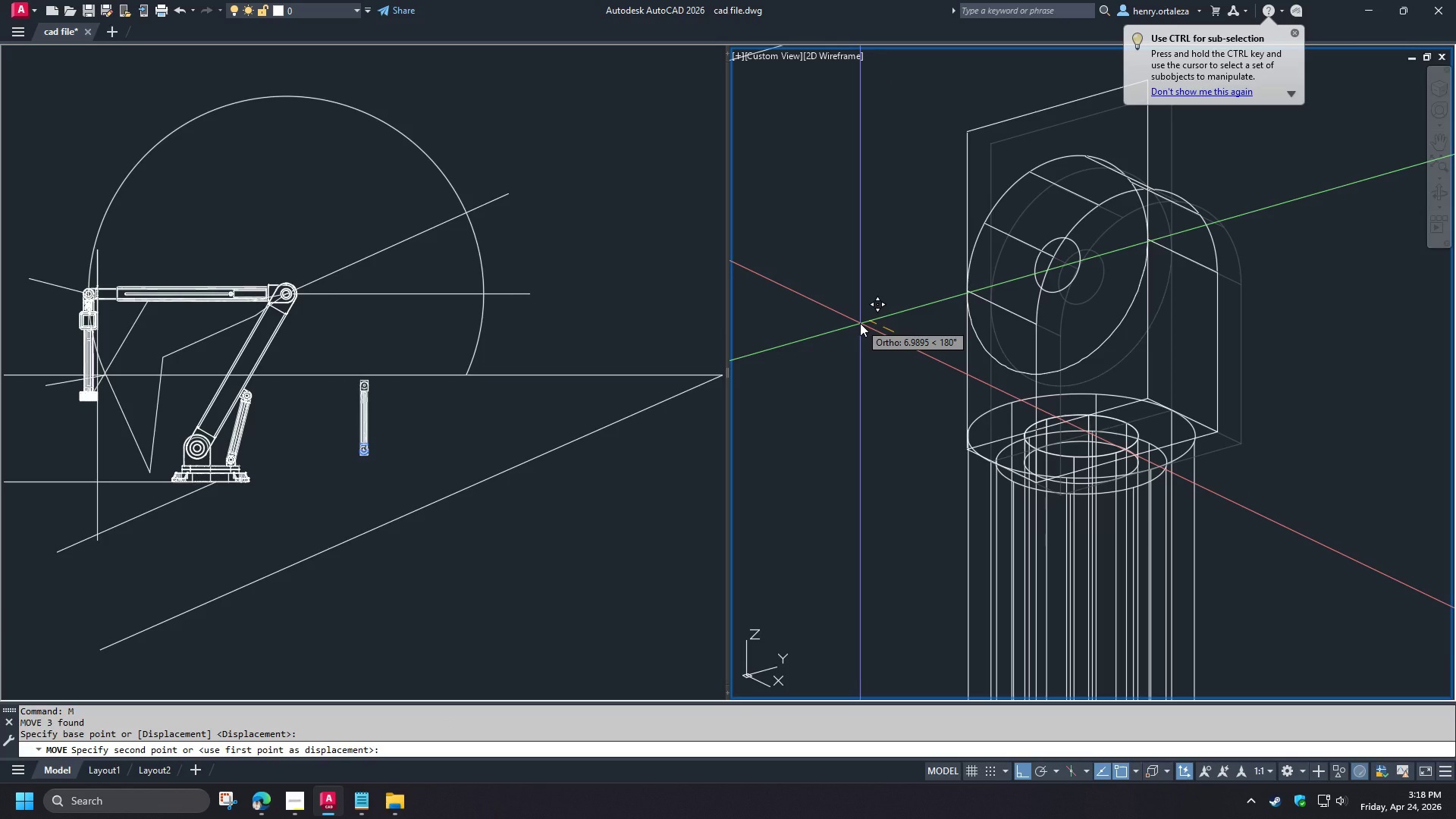 
key(Numpad1)
 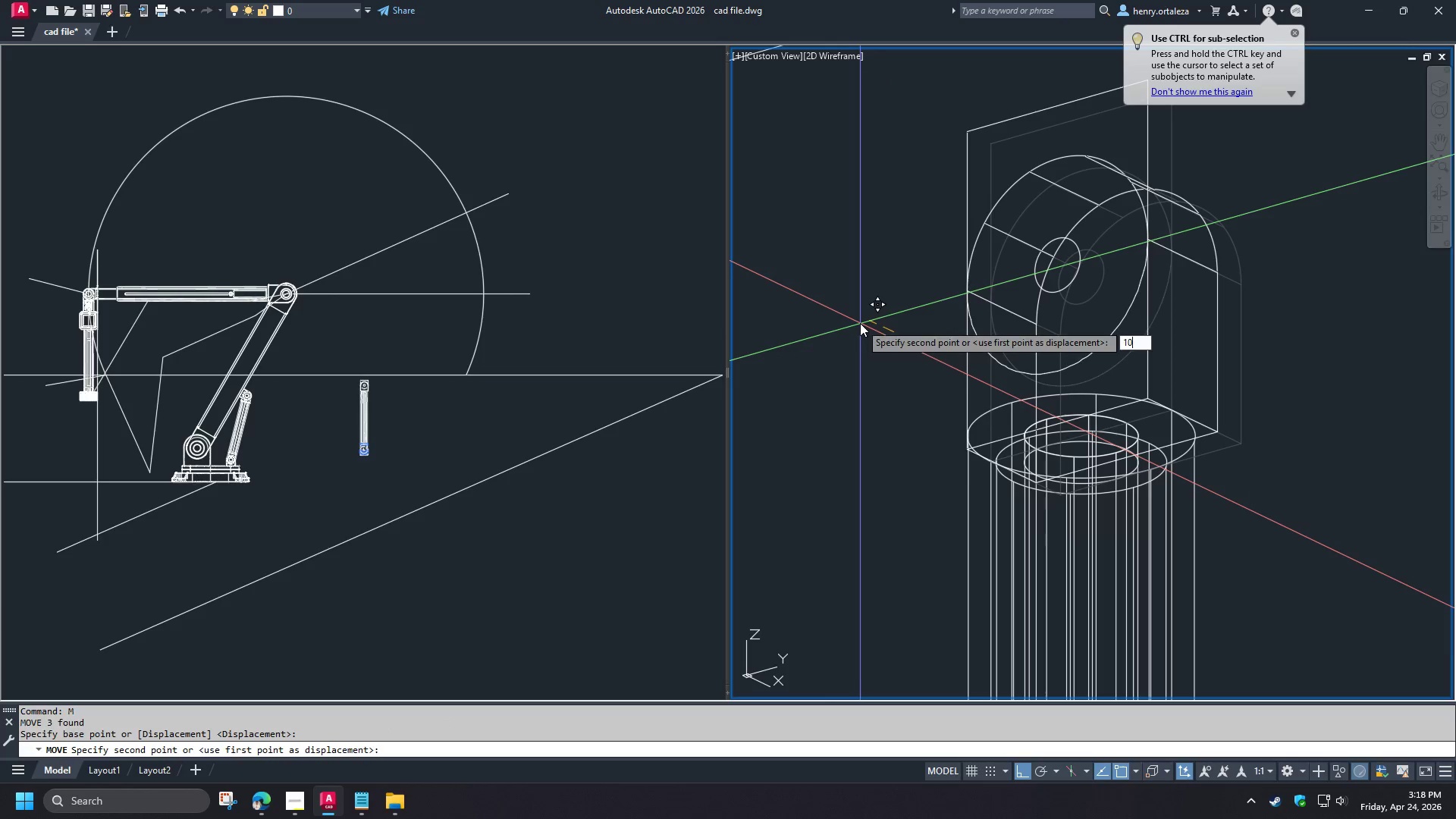 
key(Numpad0)
 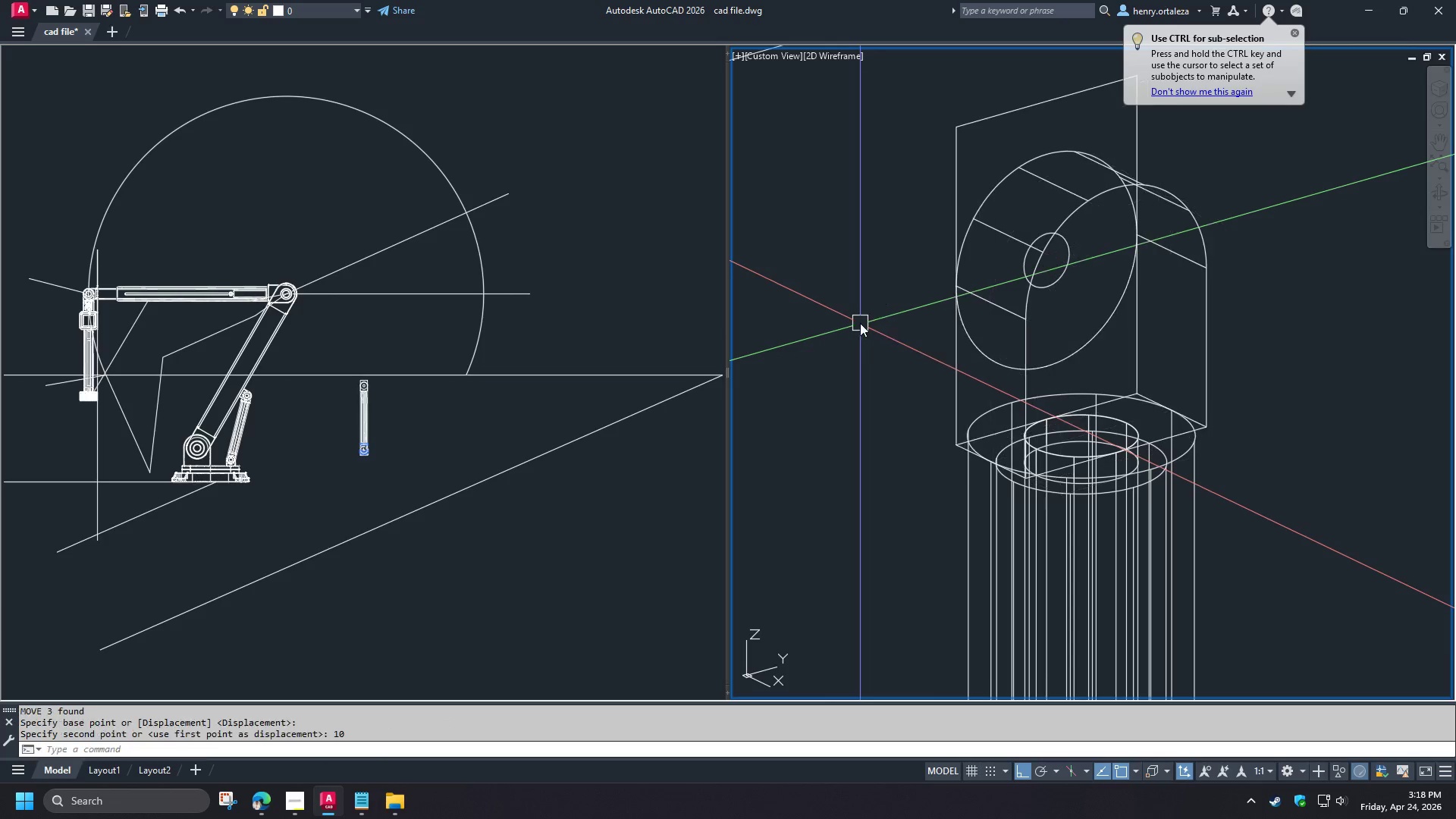 
key(NumpadEnter)
 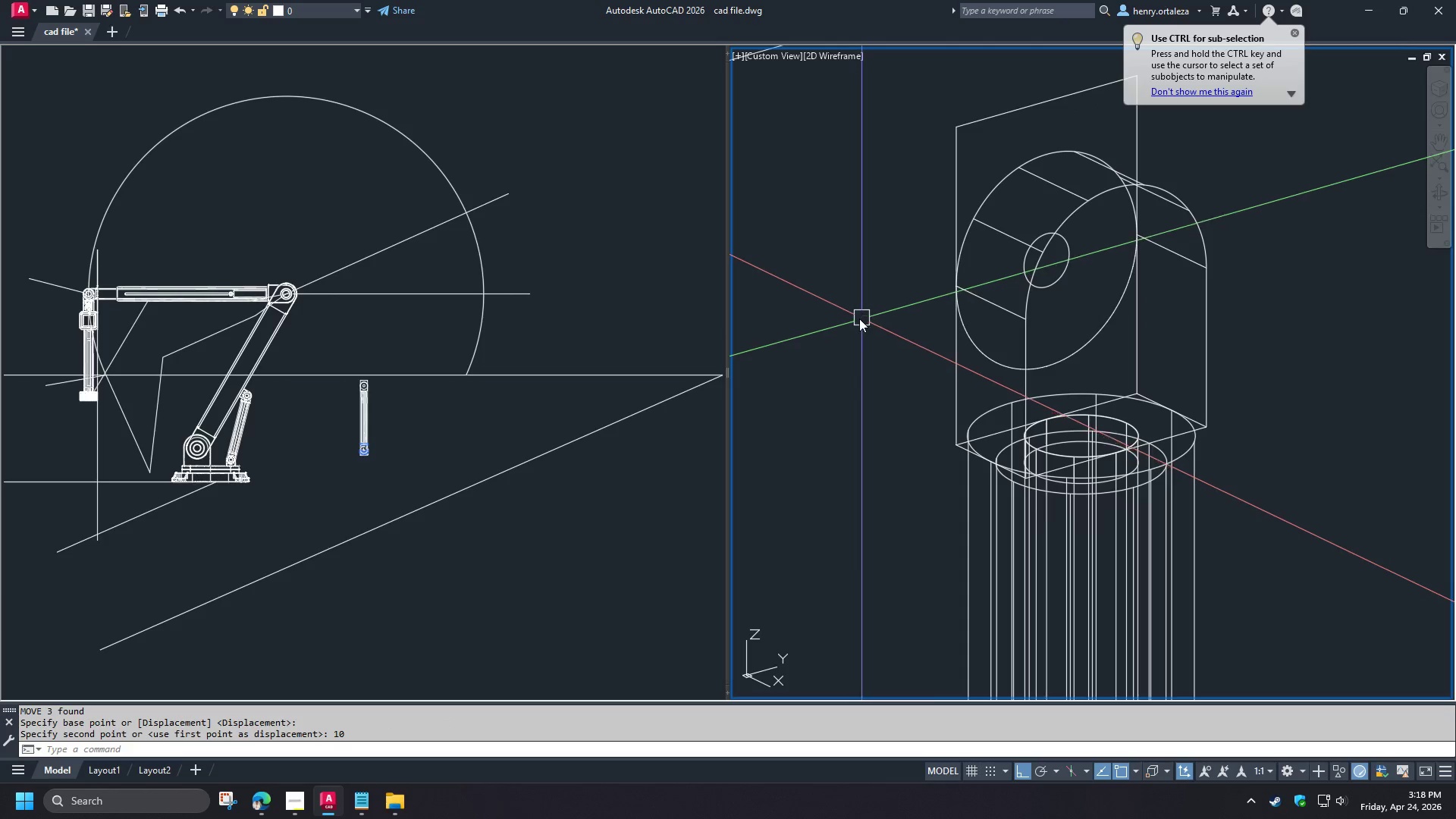 
type(exdt)
key(Escape)
type(ext )
 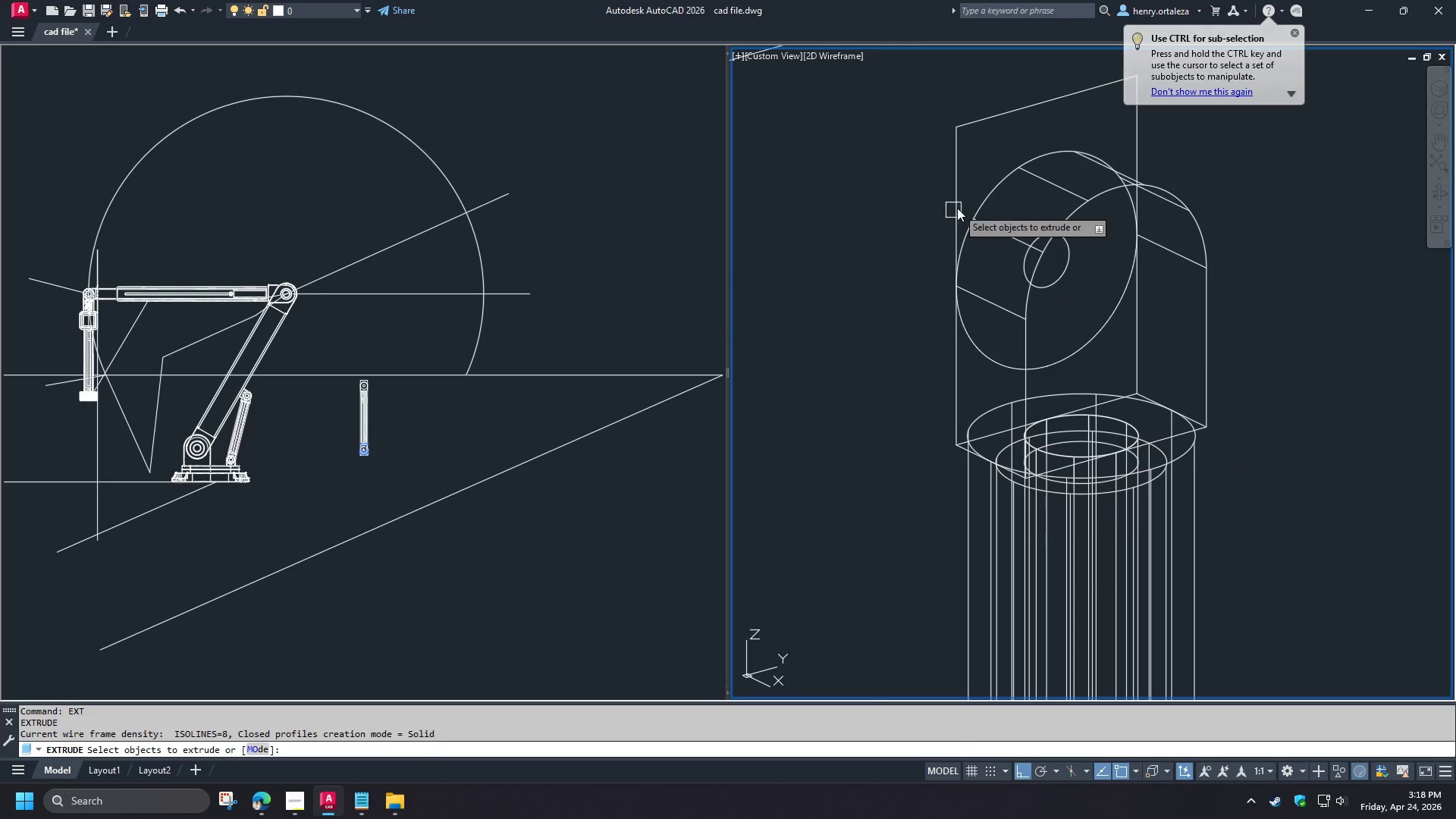 
left_click([957, 208])
 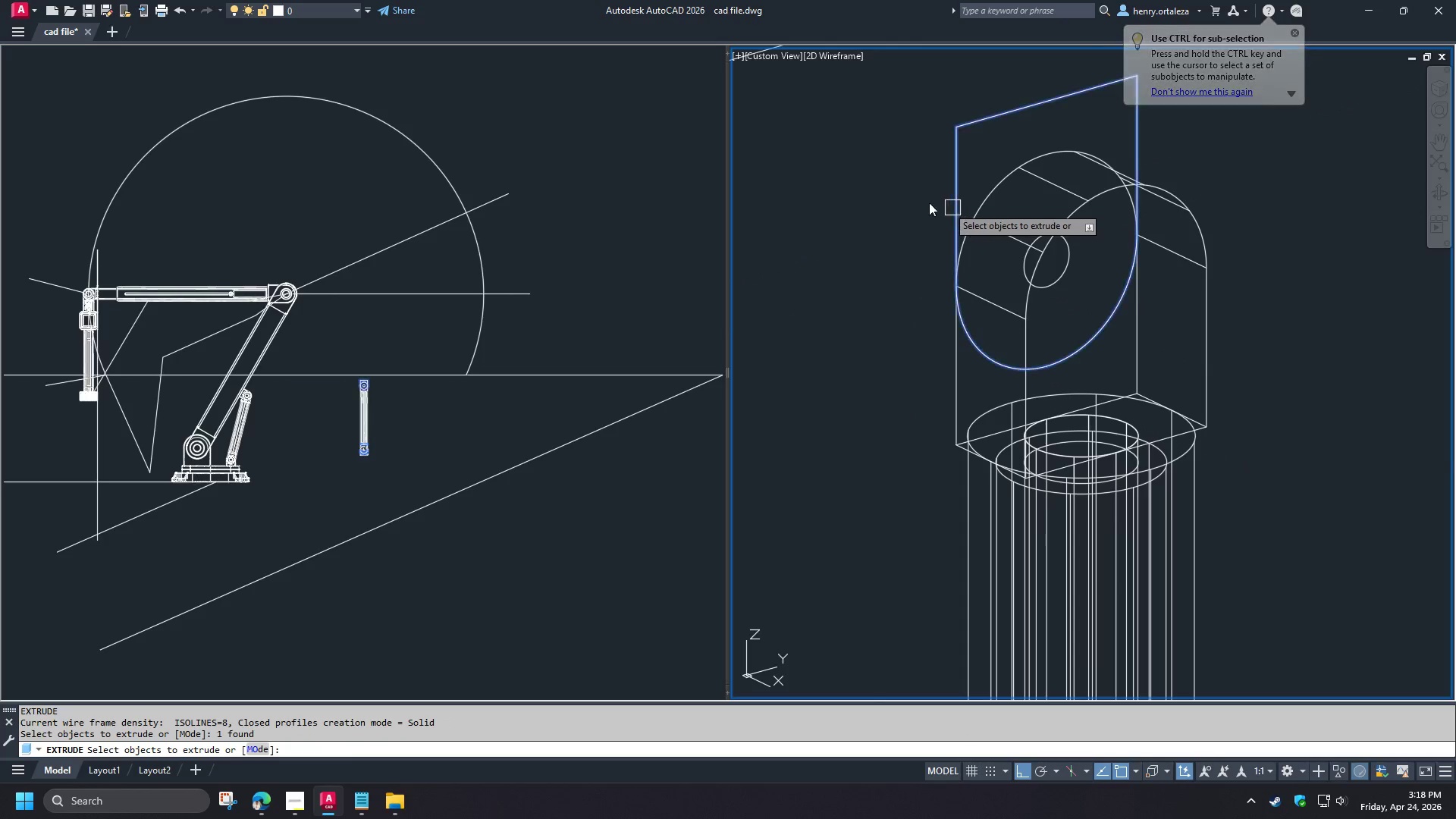 
key(Space)
 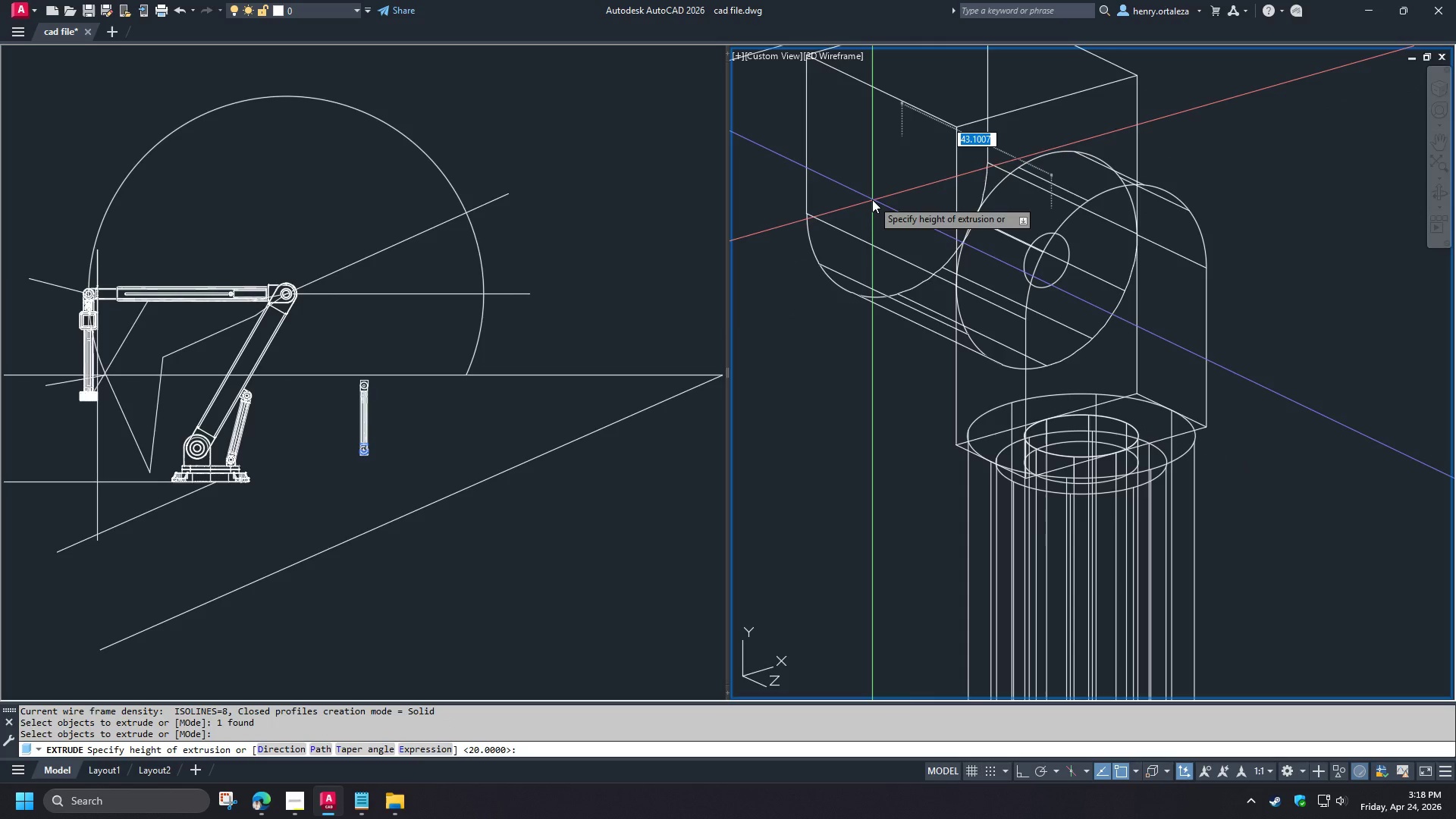 
key(Numpad2)
 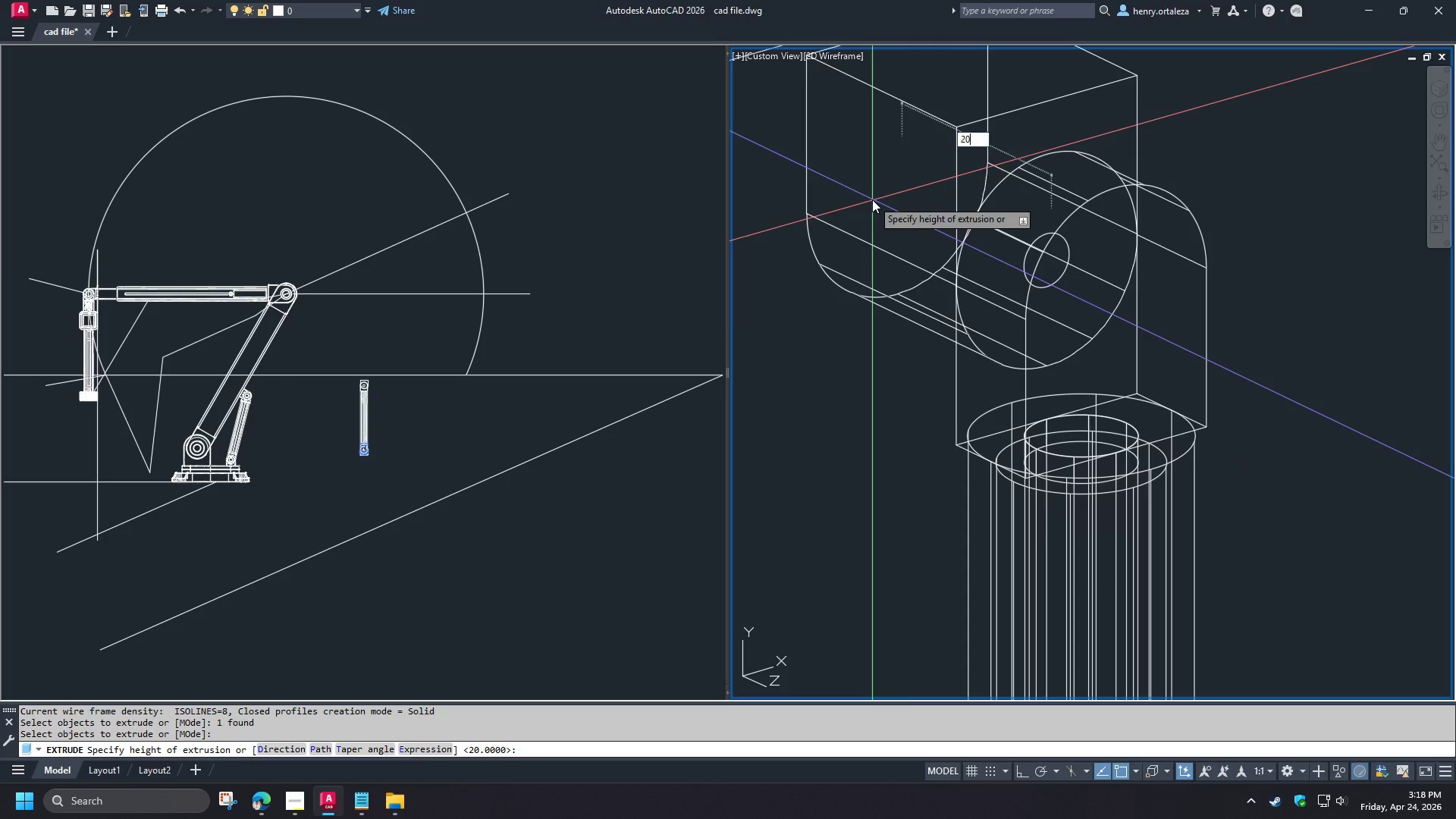 
key(Numpad0)
 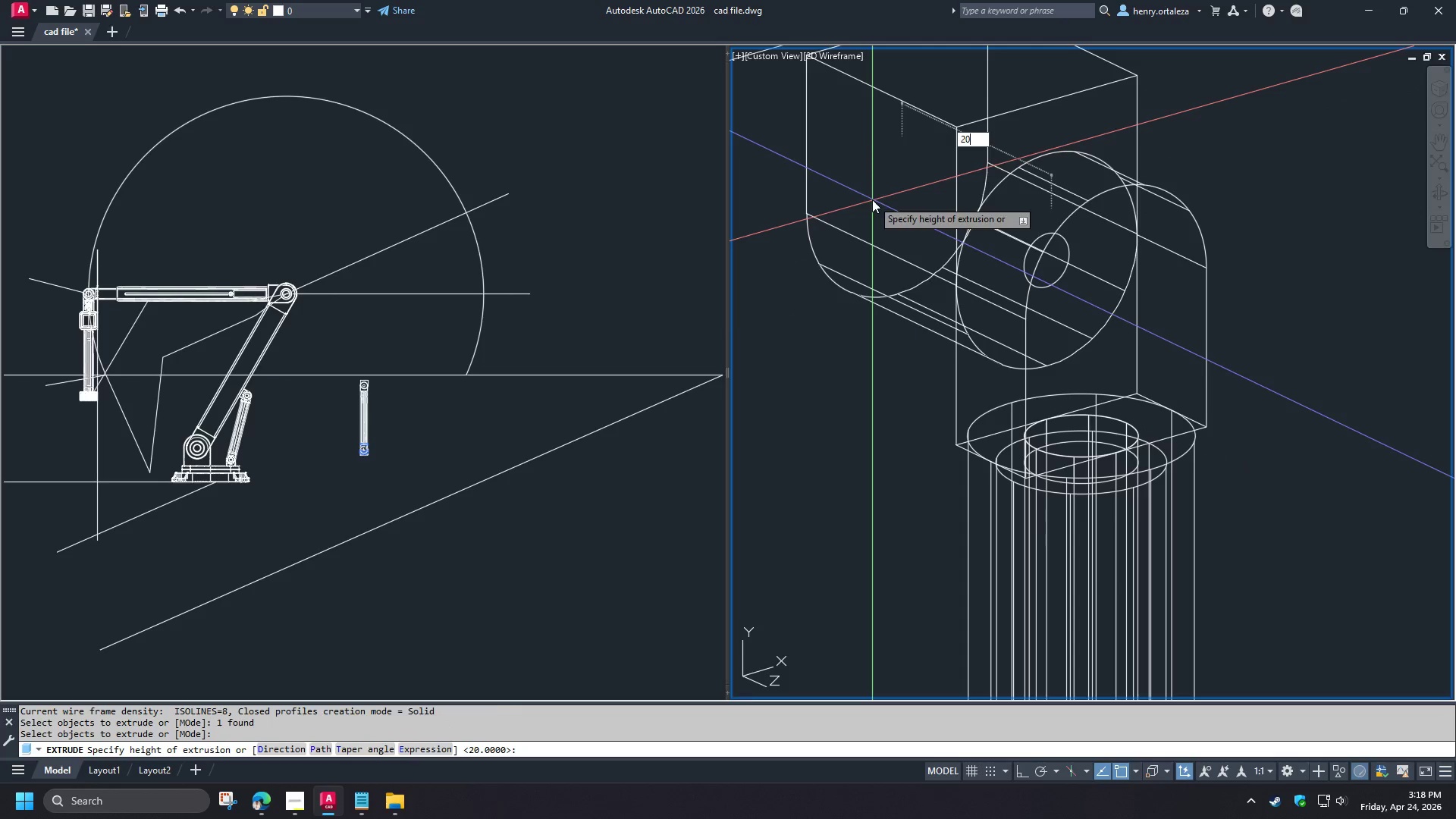 
key(NumpadEnter)
 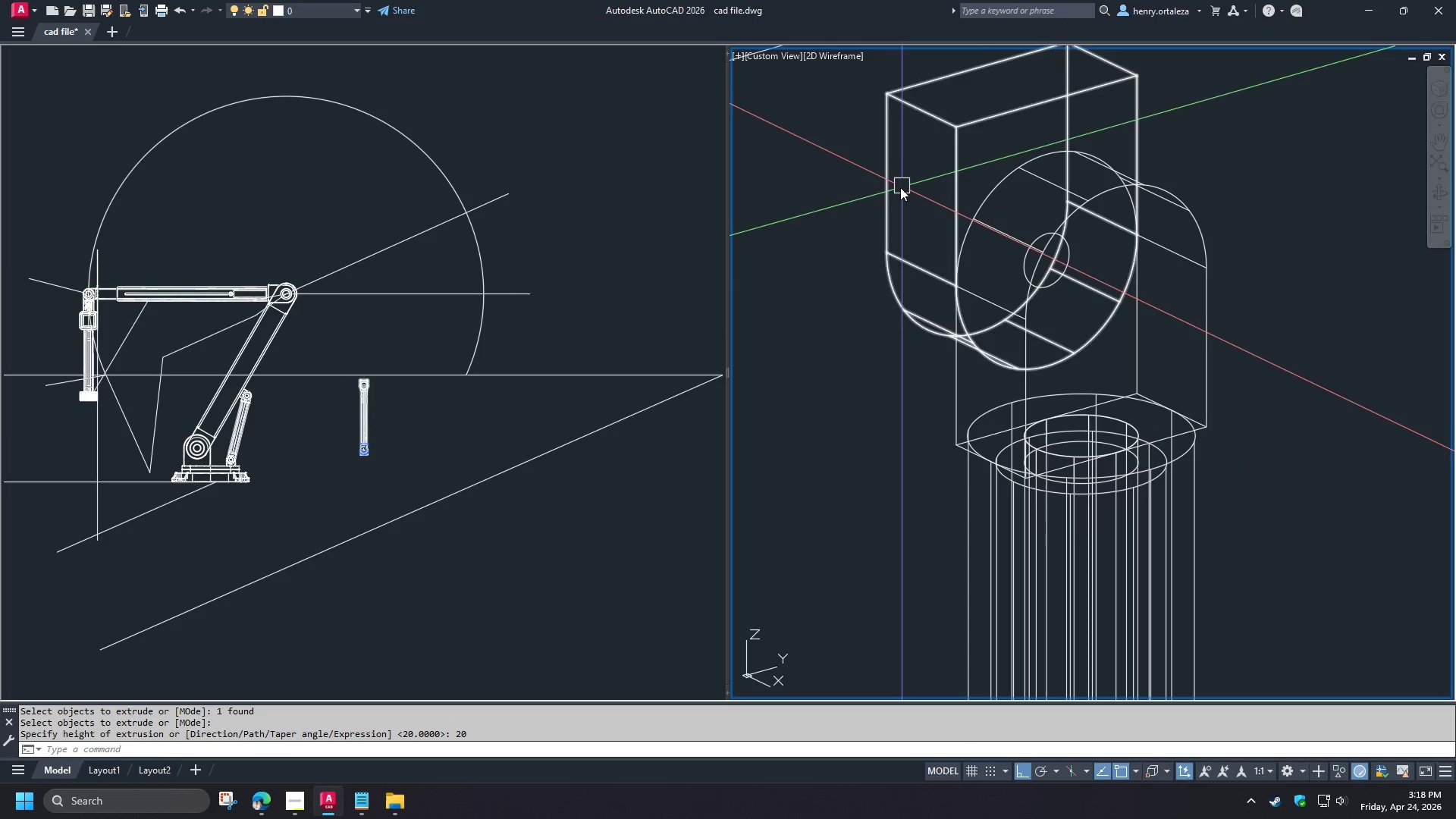 
left_click([883, 192])
 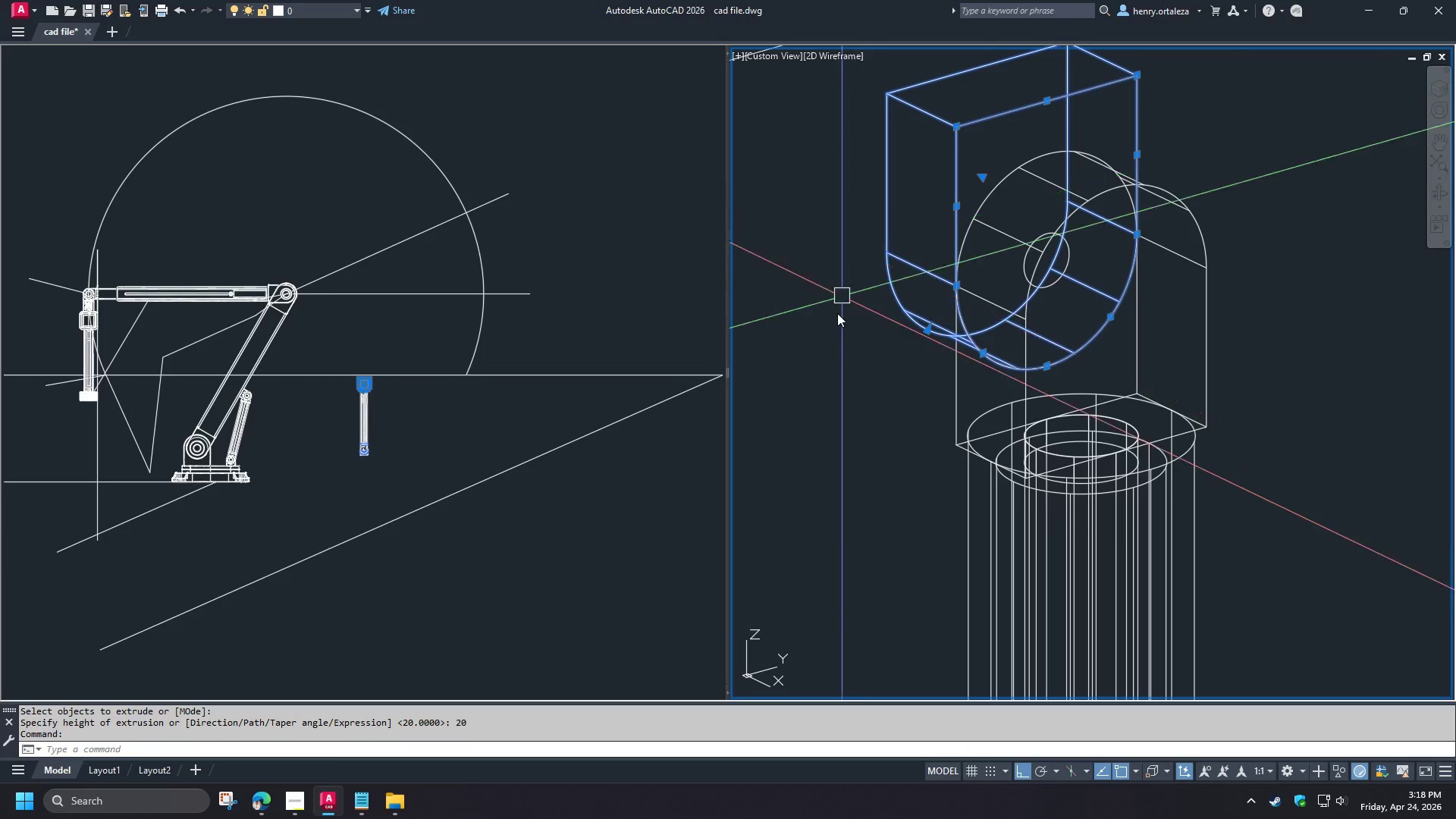 
type(co 40  )
 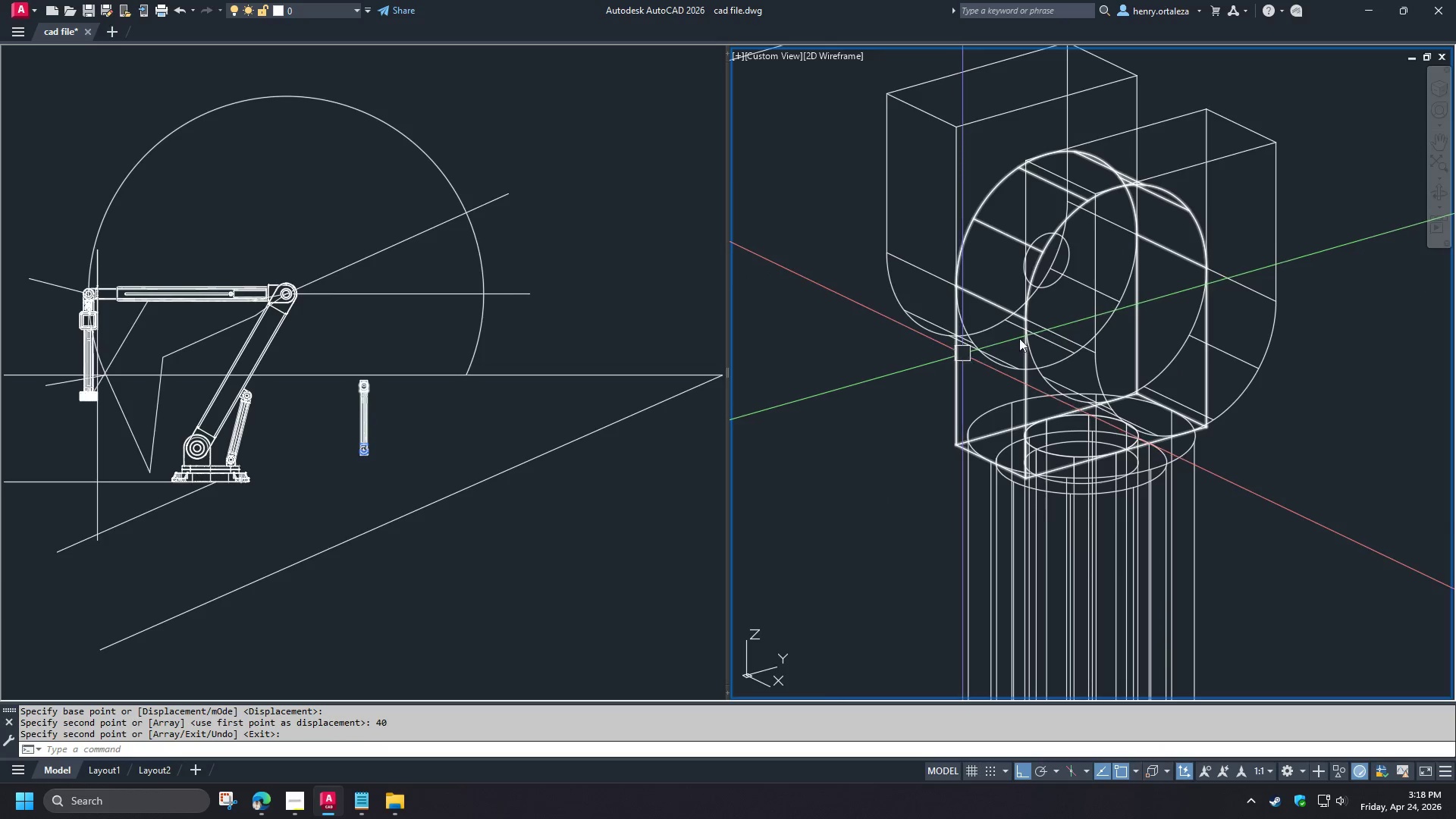 
left_click_drag(start_coordinate=[791, 439], to_coordinate=[802, 445])
 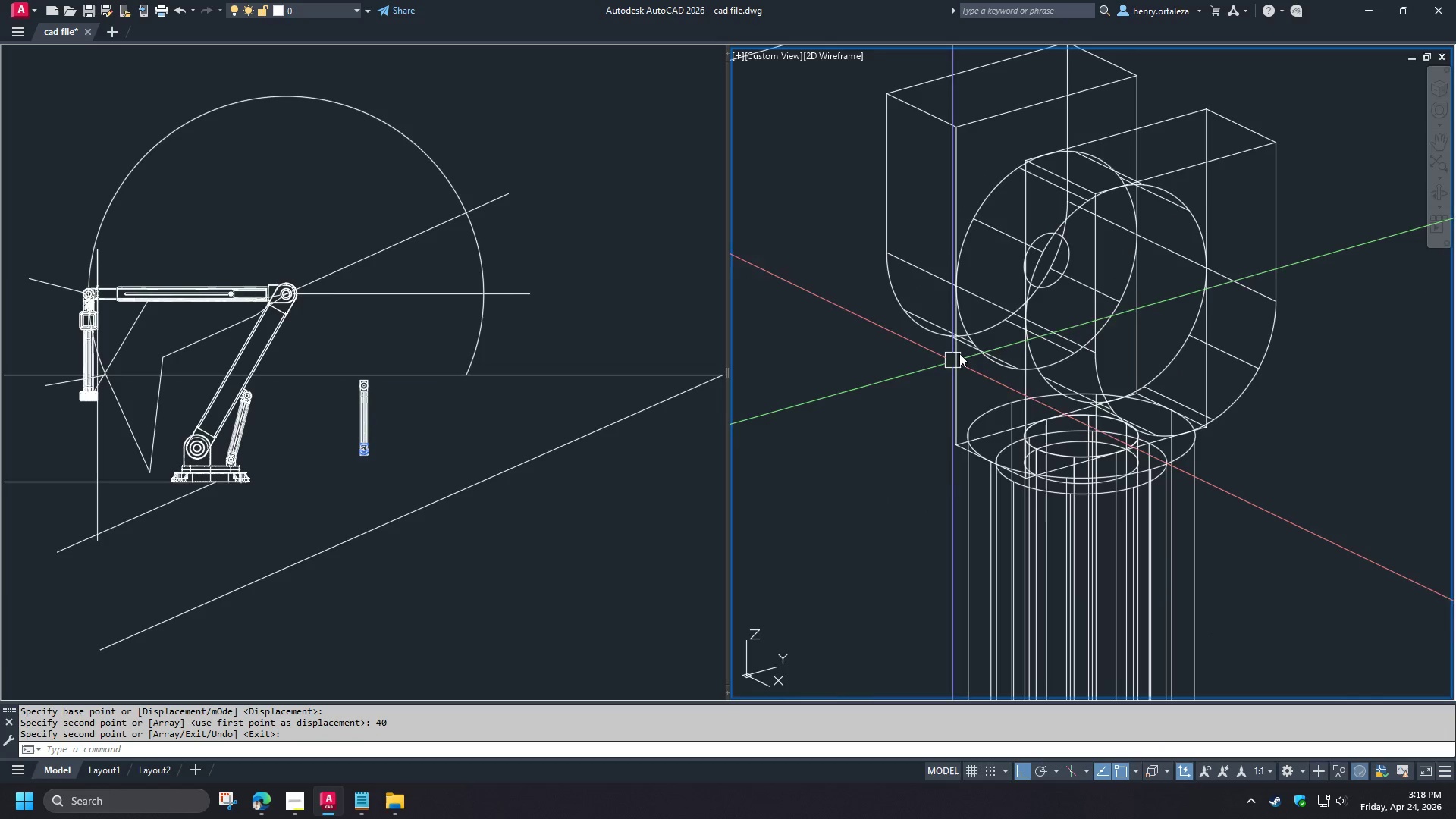 
type(ext )
 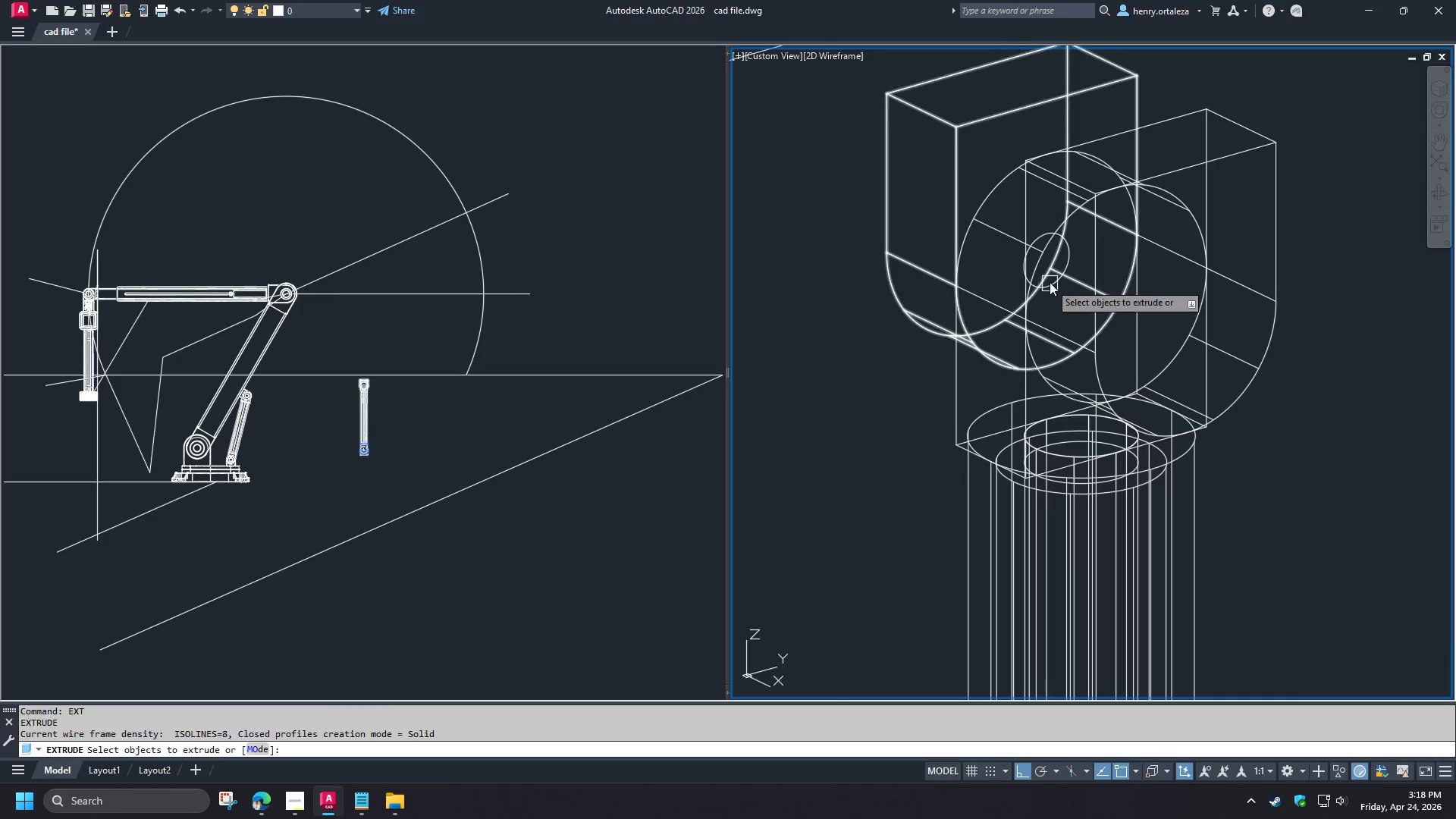 
left_click([1050, 282])
 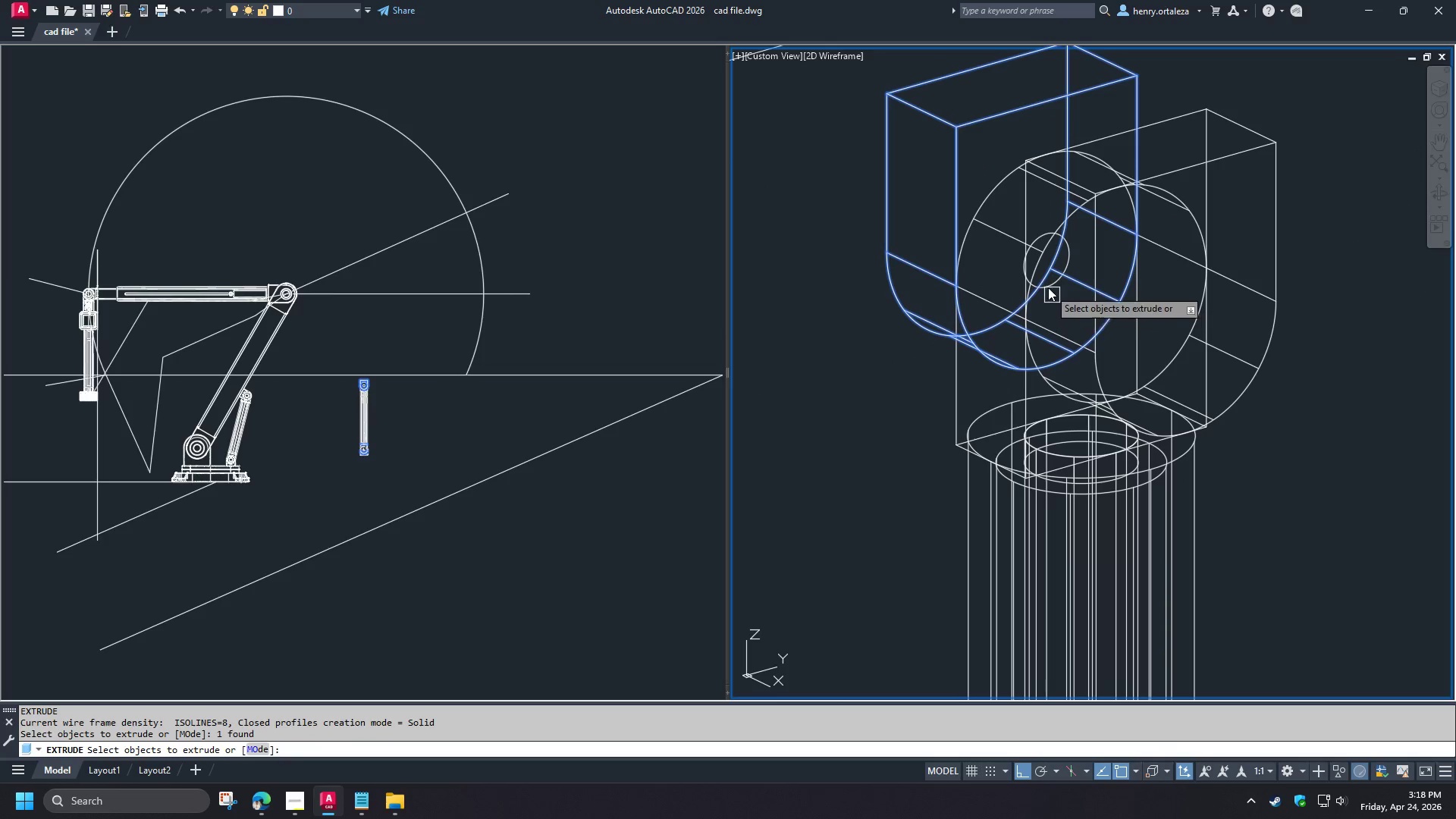 
scroll: coordinate [1048, 276], scroll_direction: up, amount: 1.0
 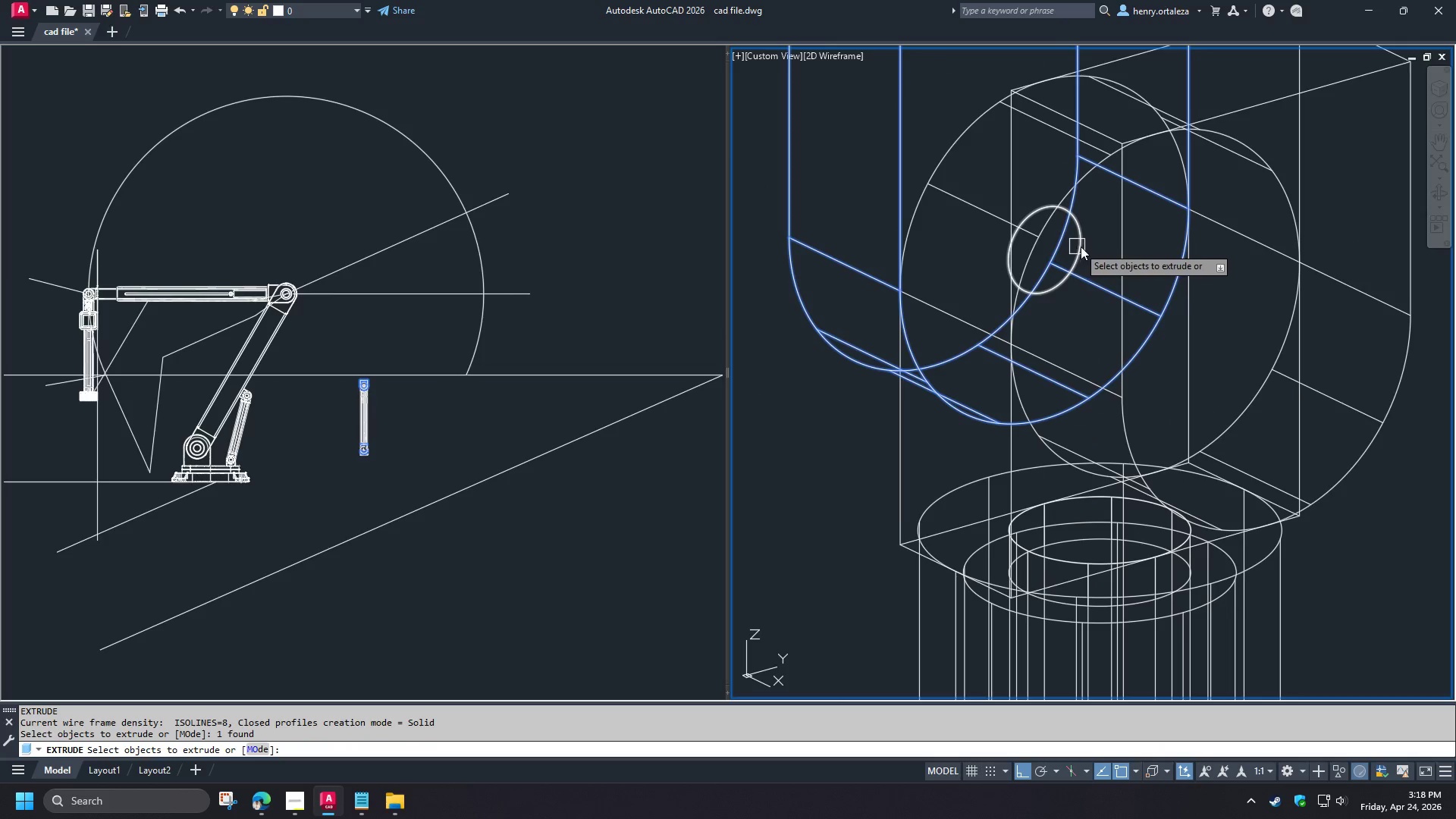 
key(Escape)
type(ext )
 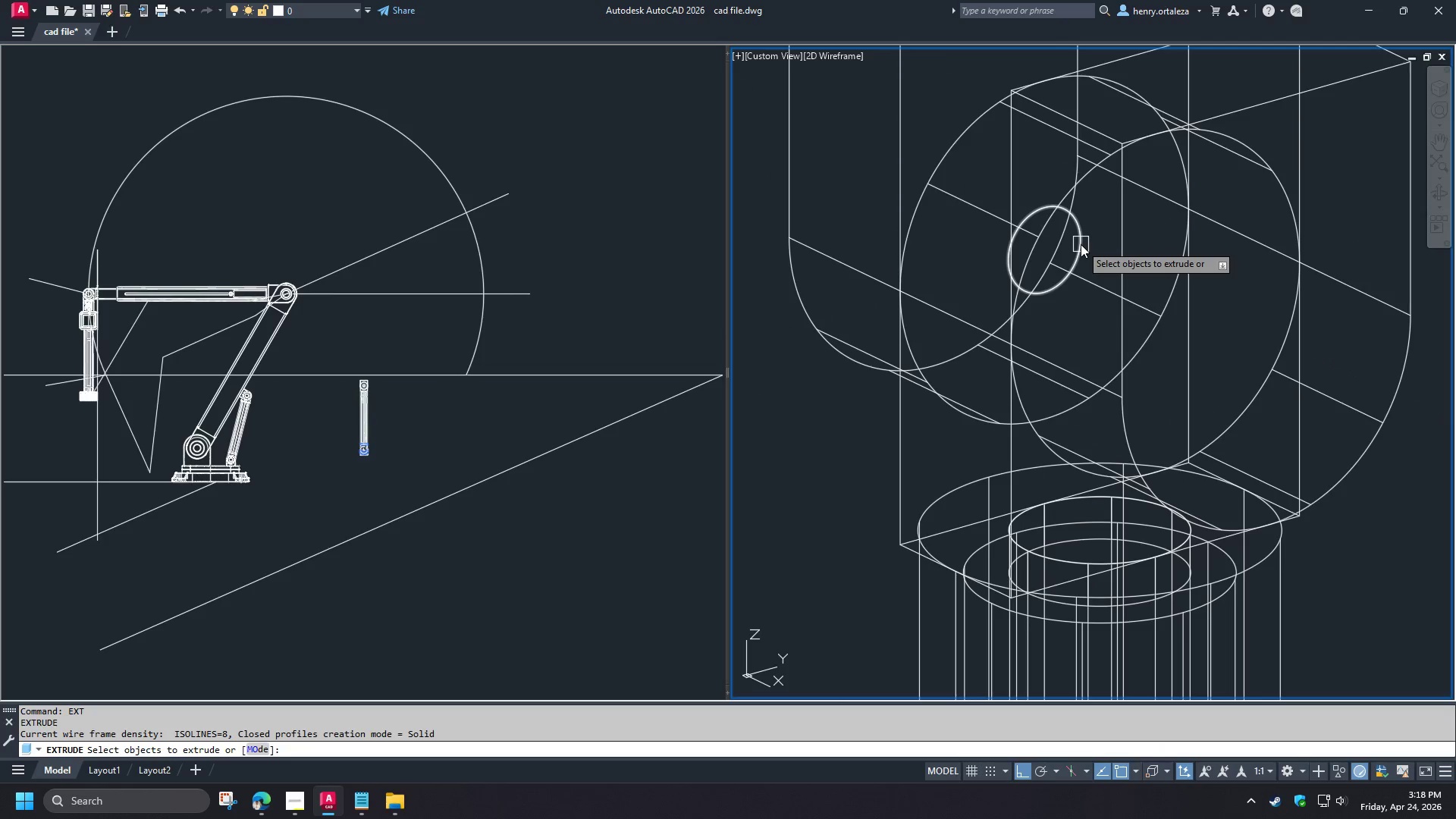 
left_click([1081, 244])
 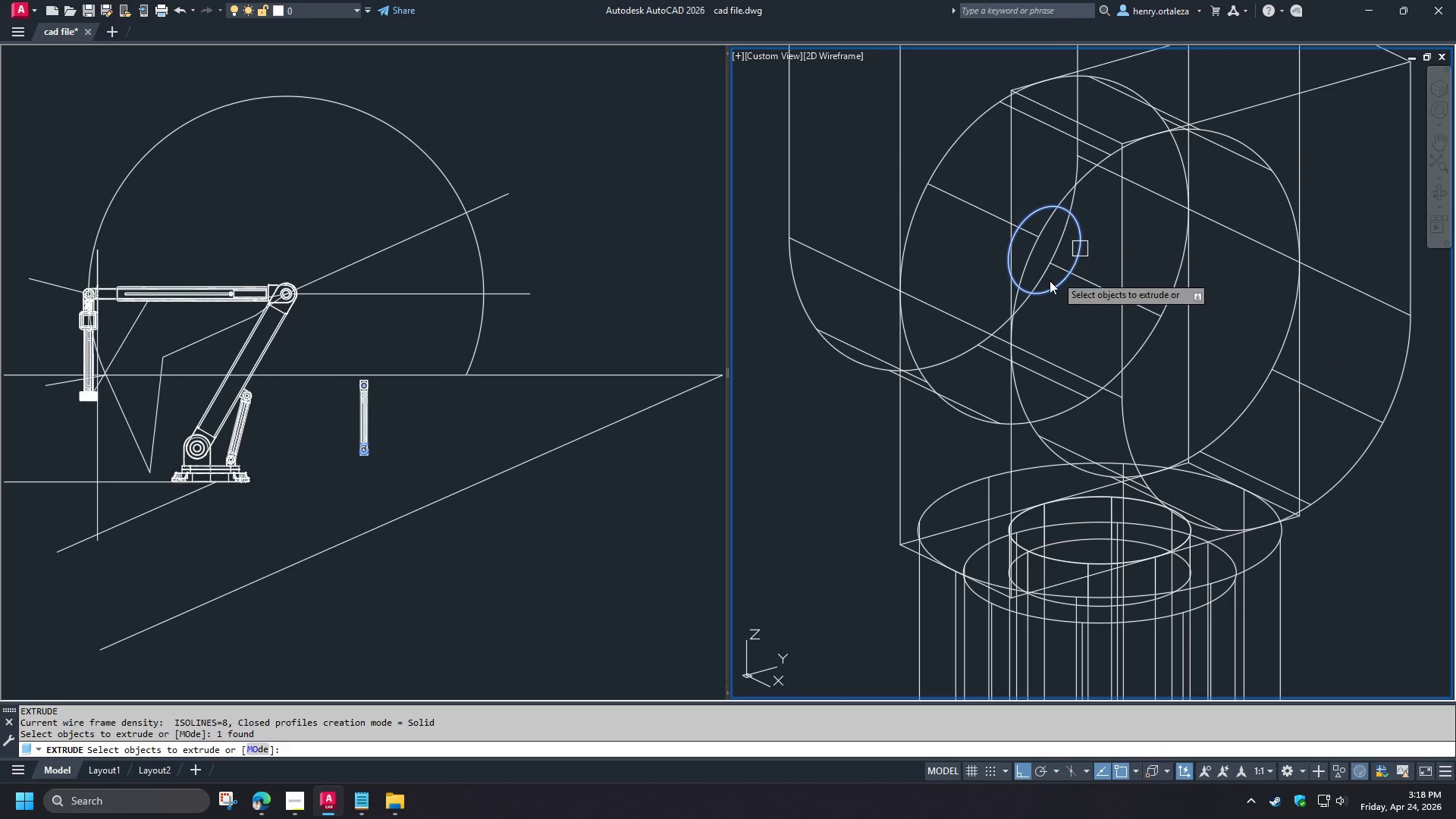 
key(Space)
 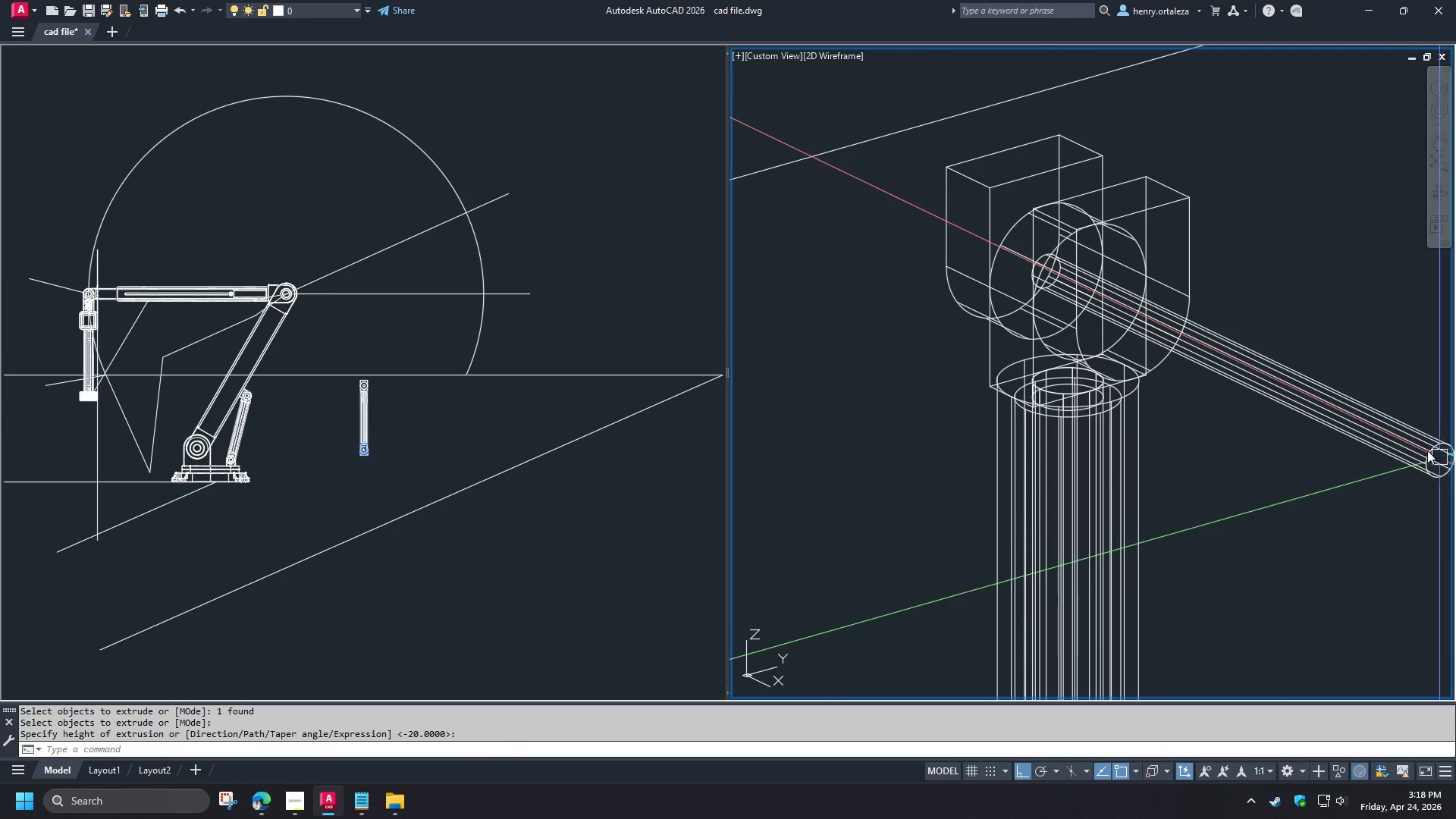 
scroll: coordinate [1046, 284], scroll_direction: down, amount: 2.0
 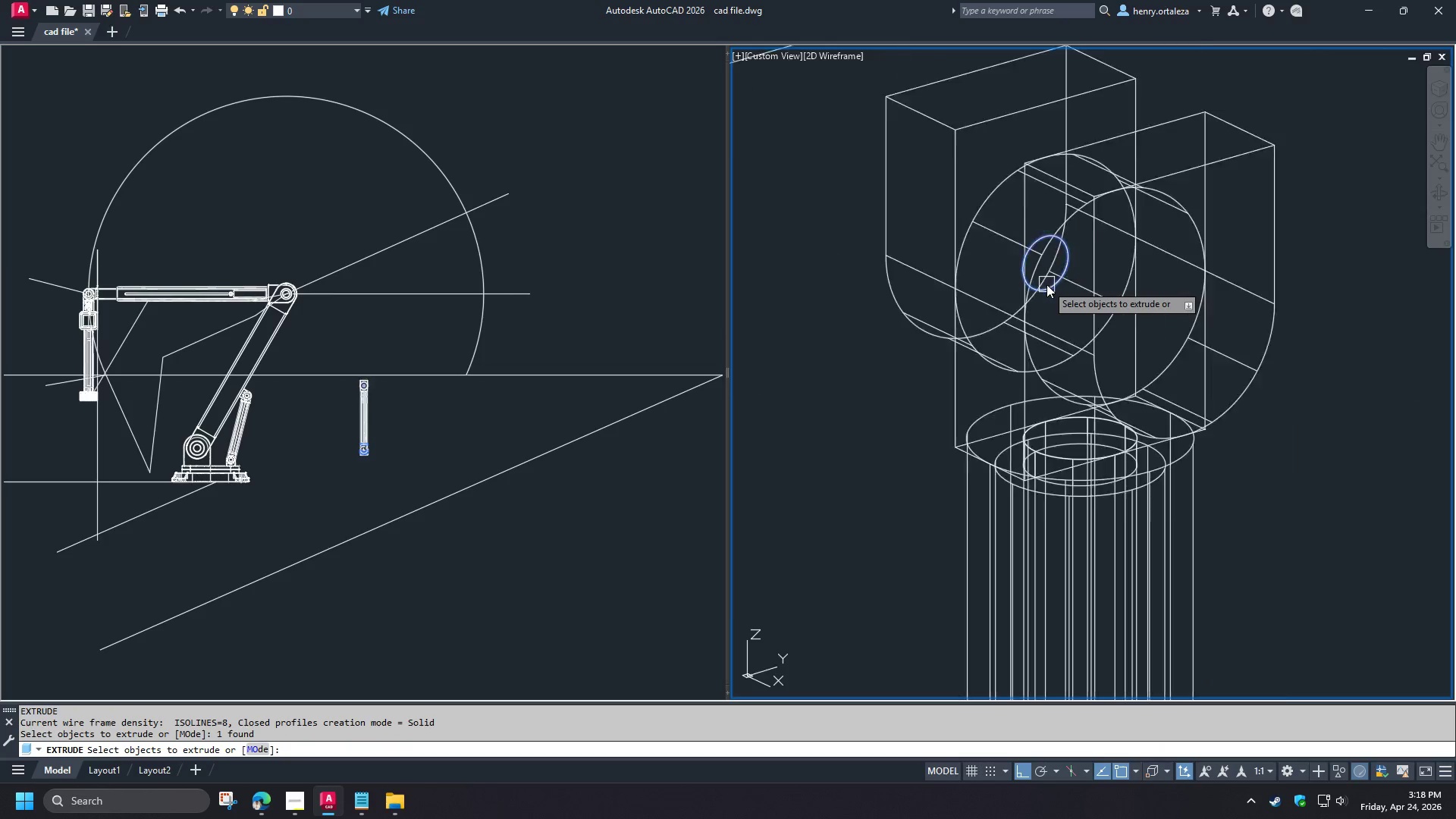 
left_click([1296, 385])
 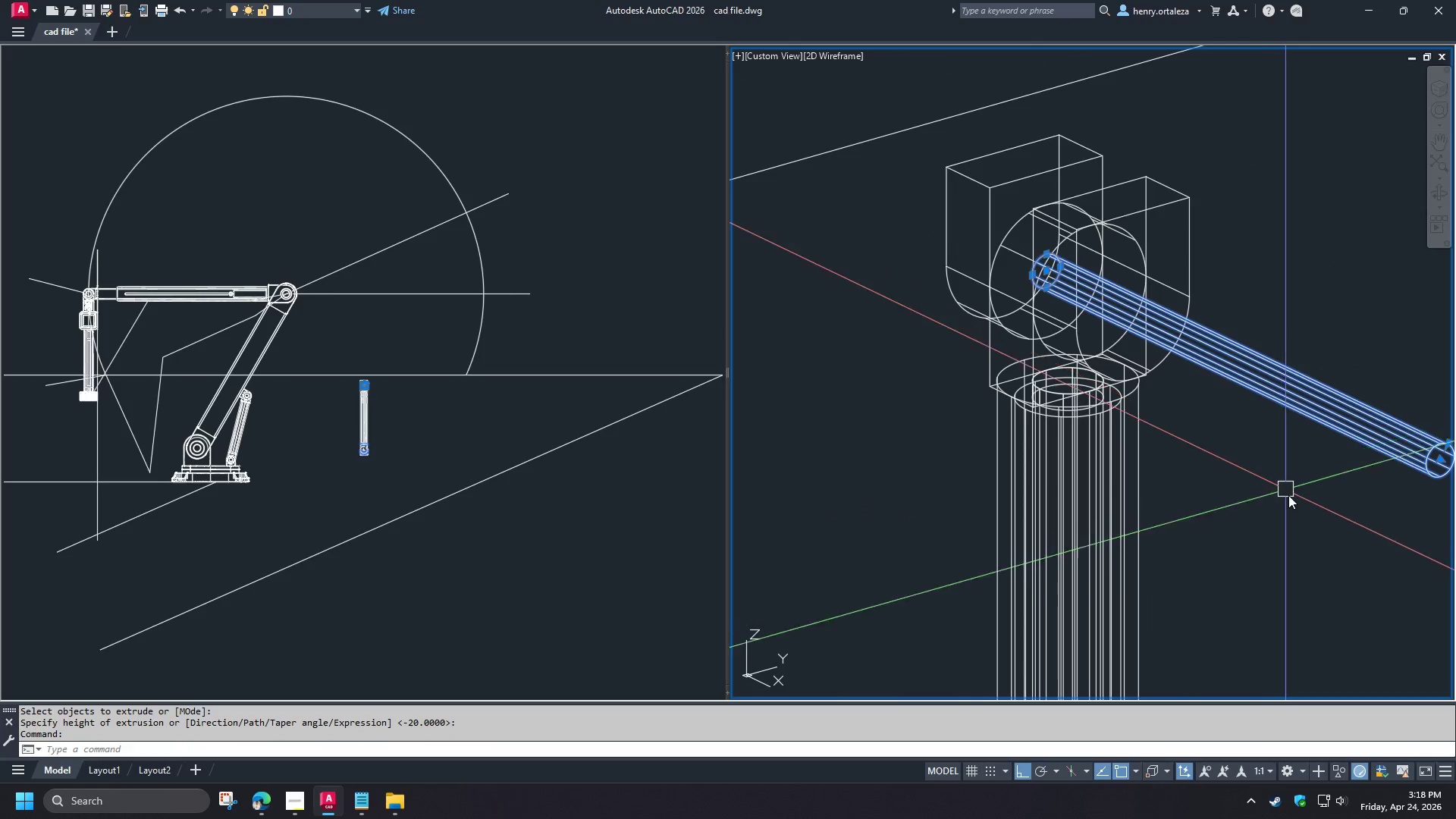 
type(co )
 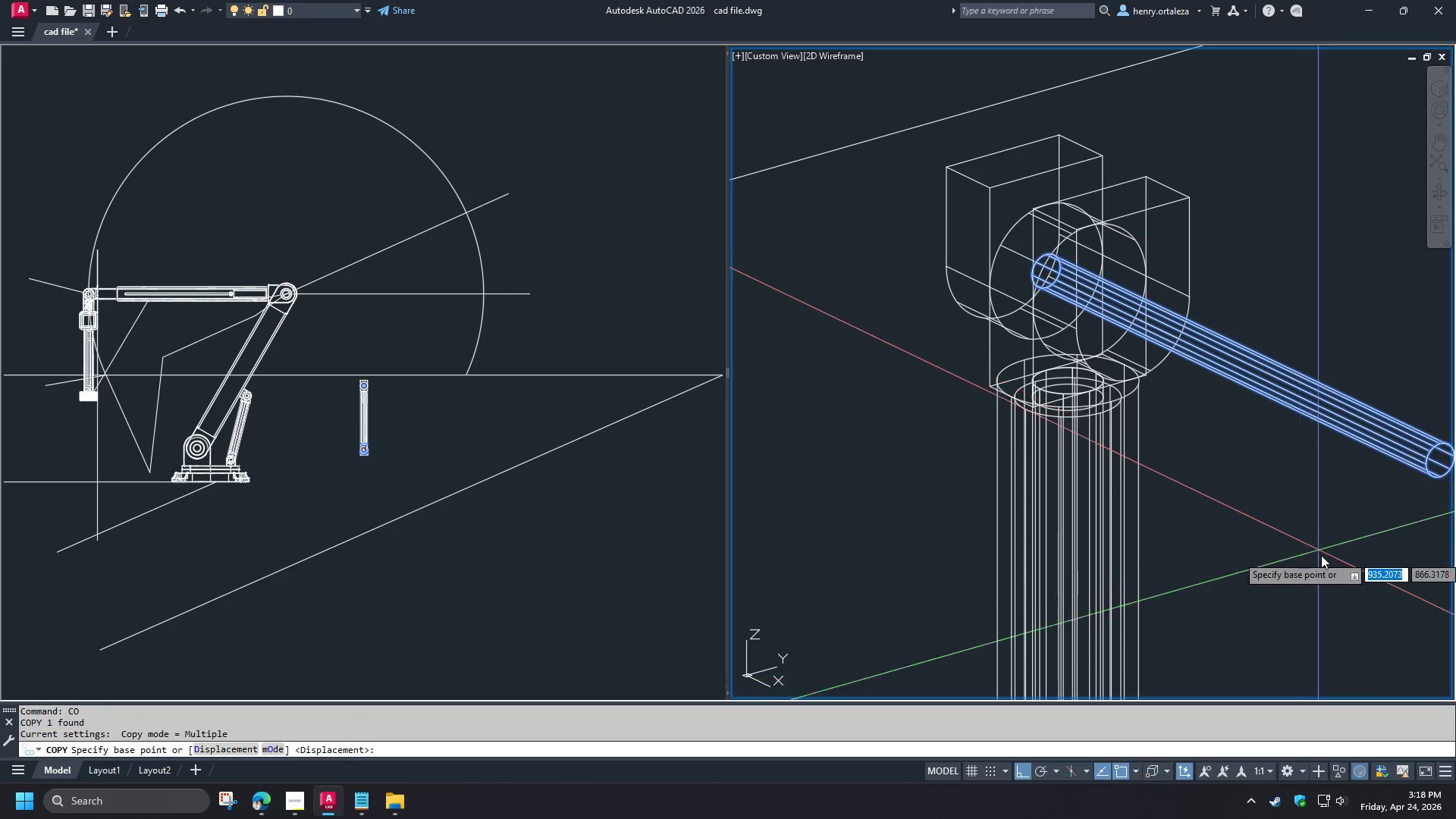 
left_click_drag(start_coordinate=[1321, 555], to_coordinate=[1304, 535])
 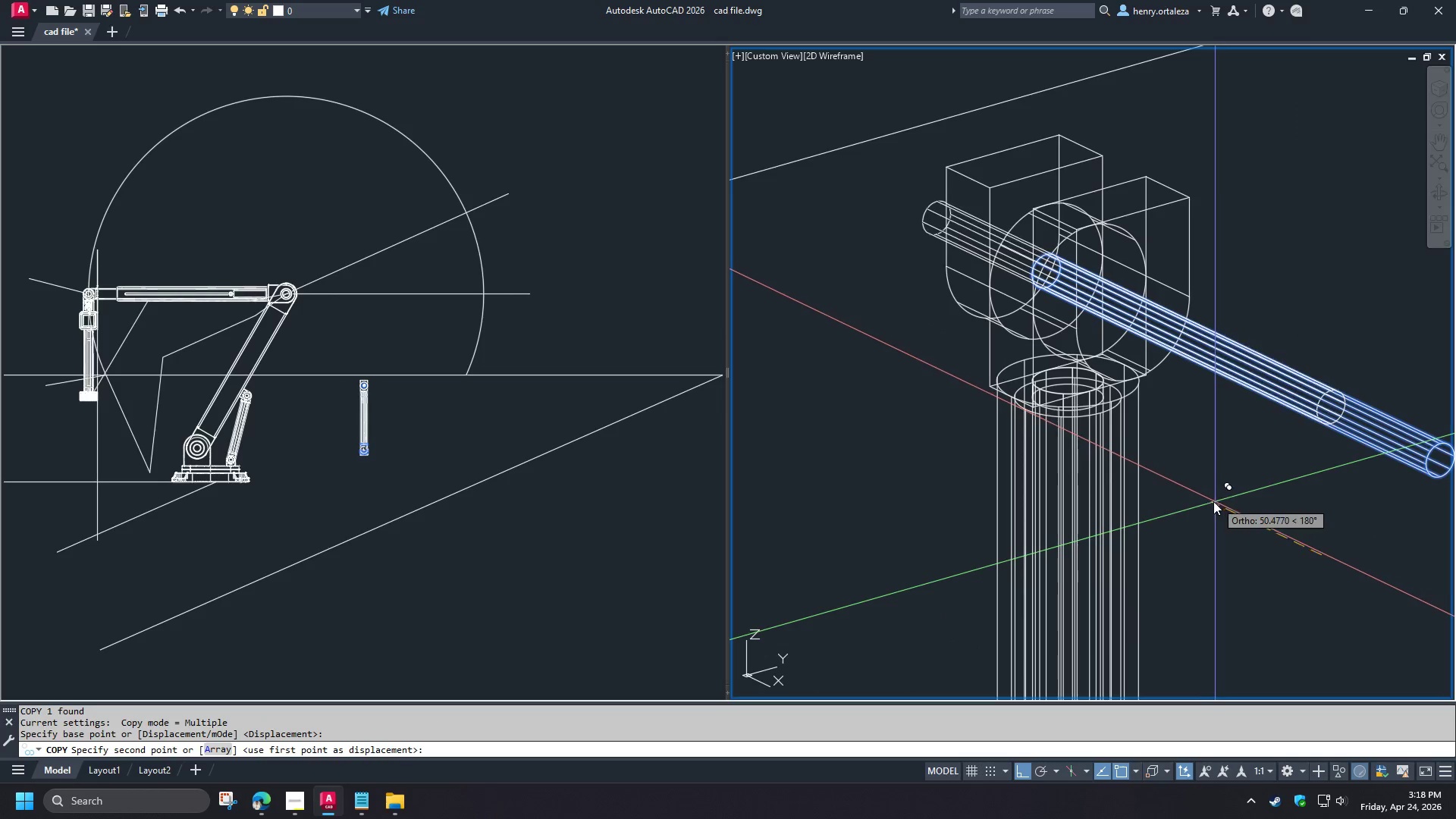 
left_click([1199, 505])
 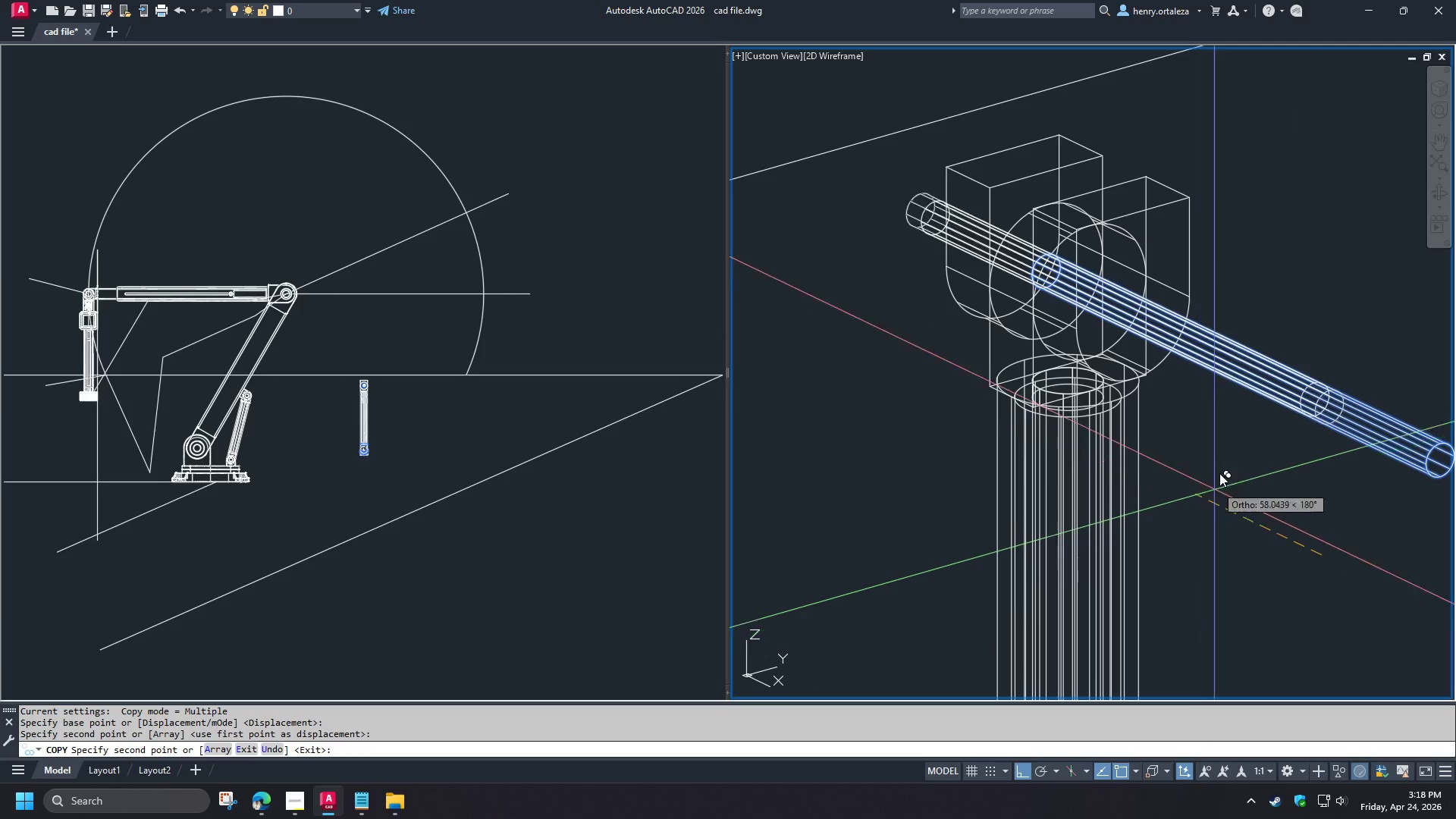 
type( su )
 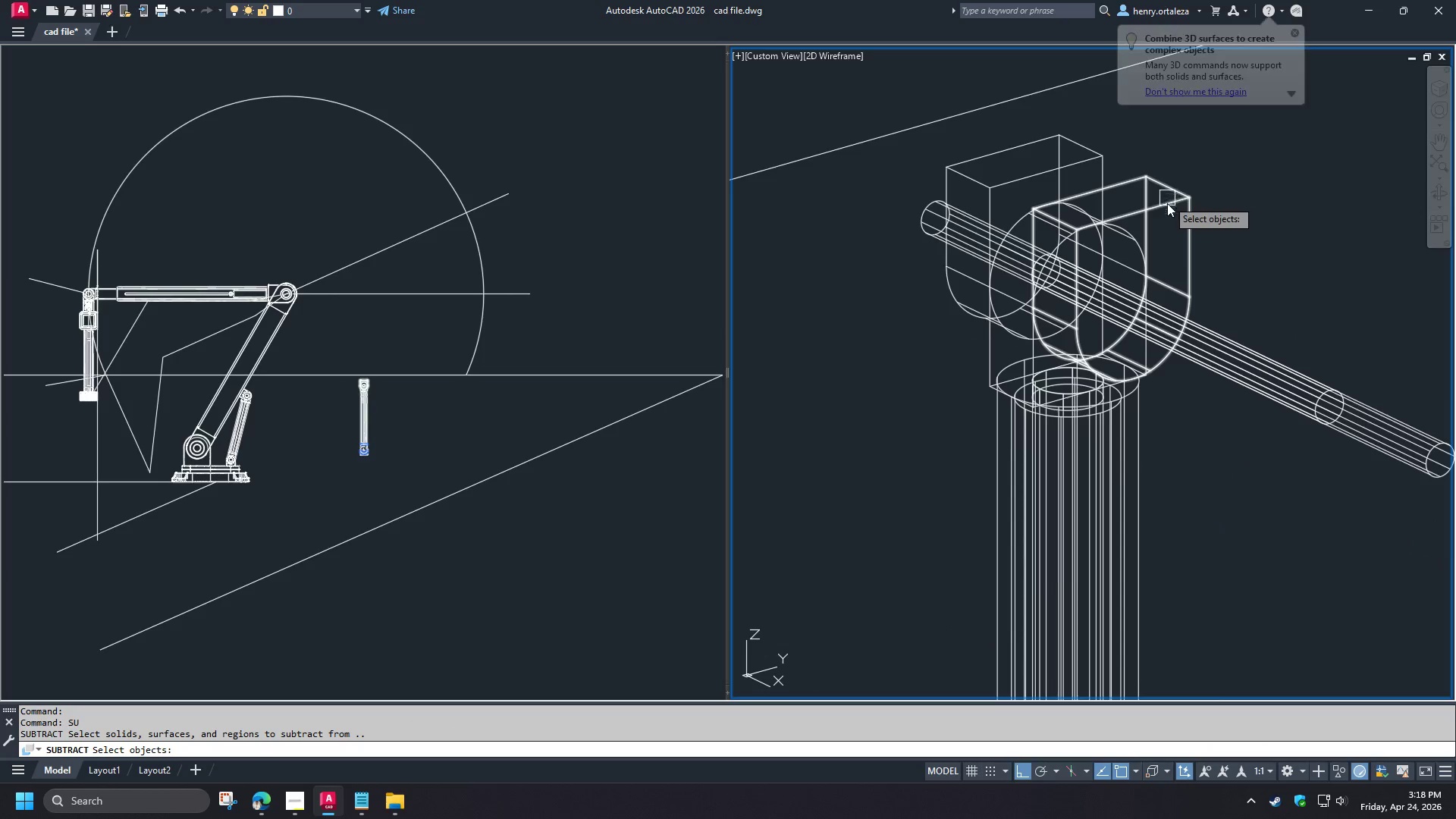 
left_click([1168, 209])
 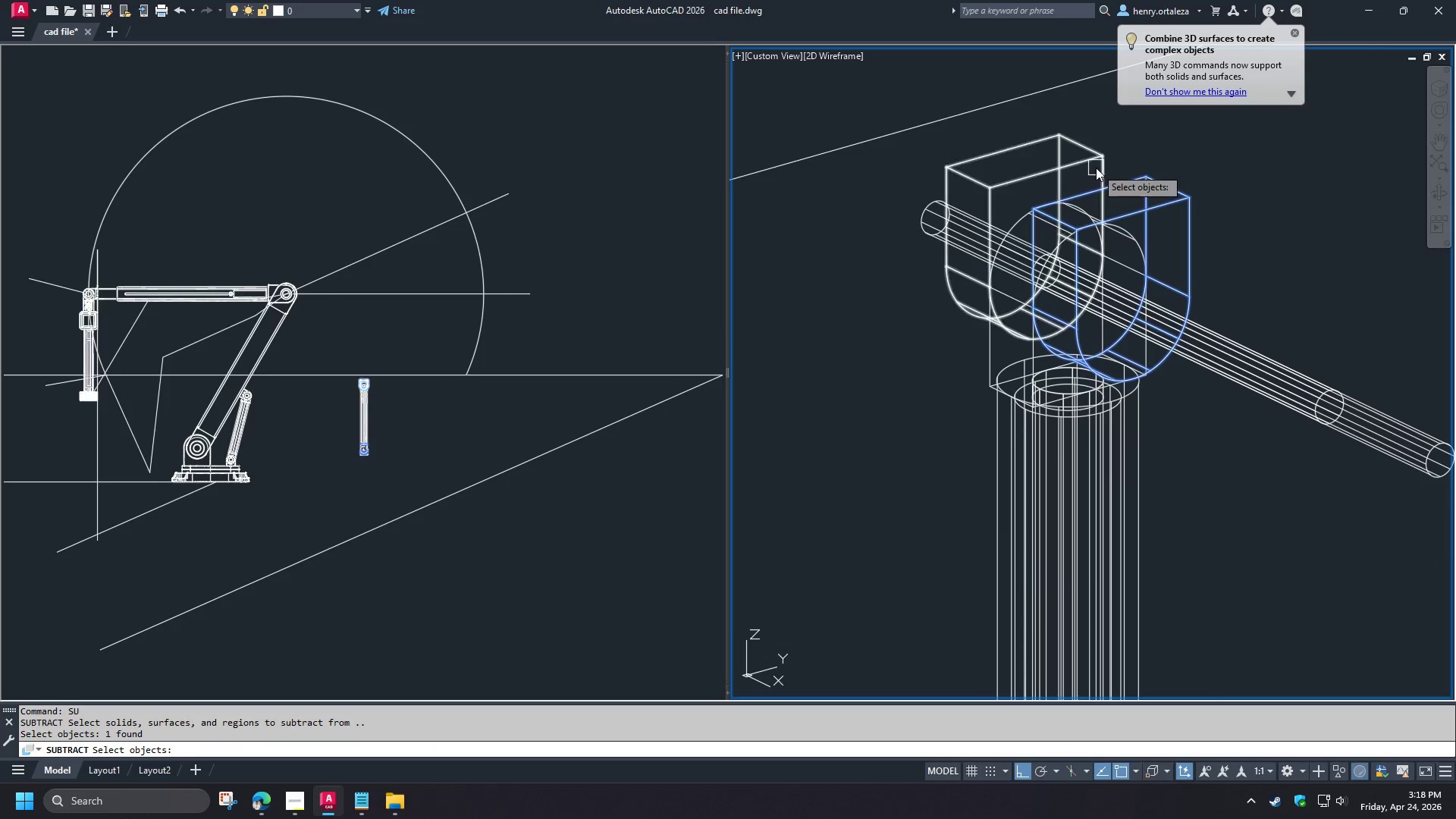 
left_click([1093, 166])
 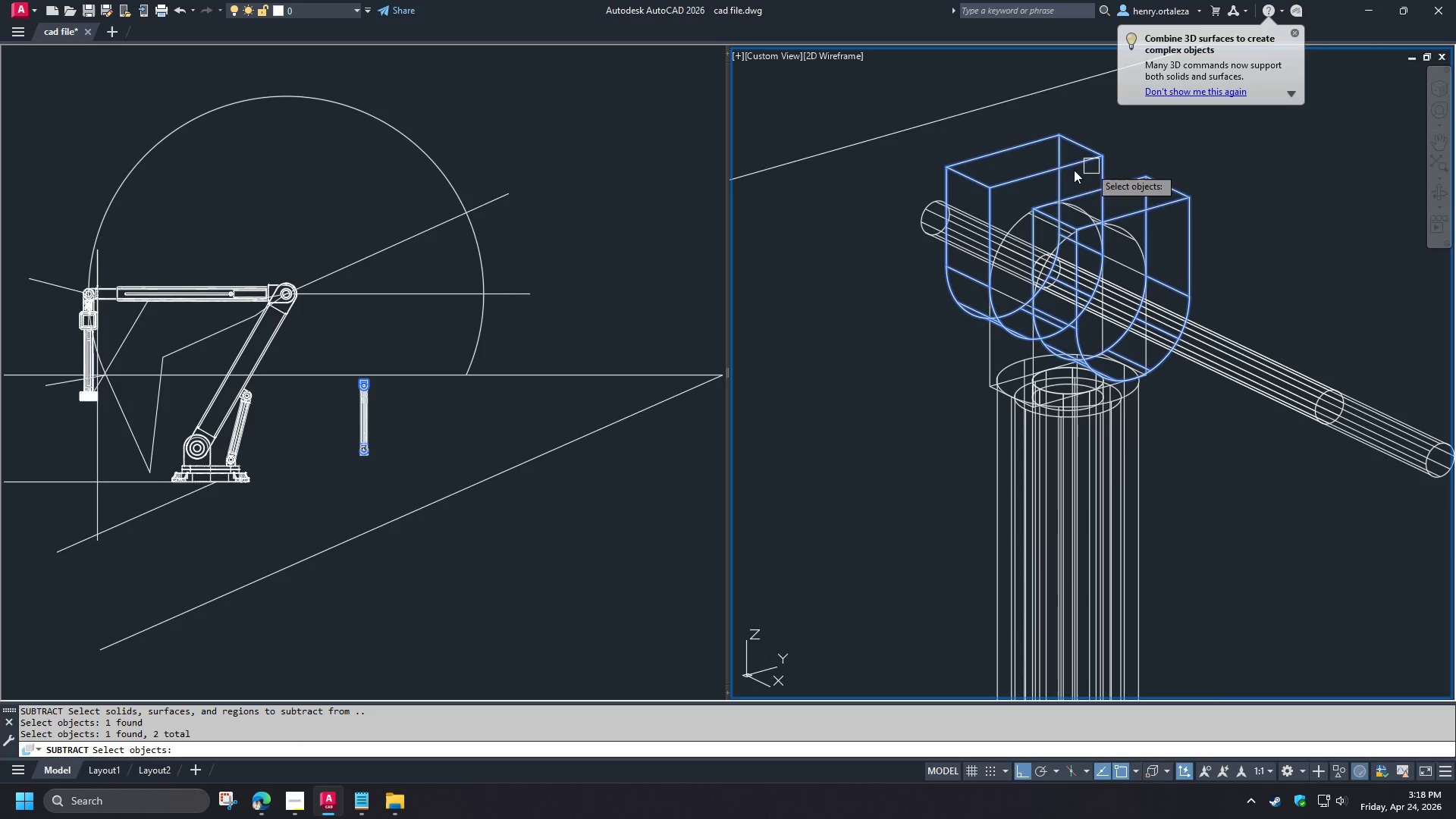 
key(Space)
 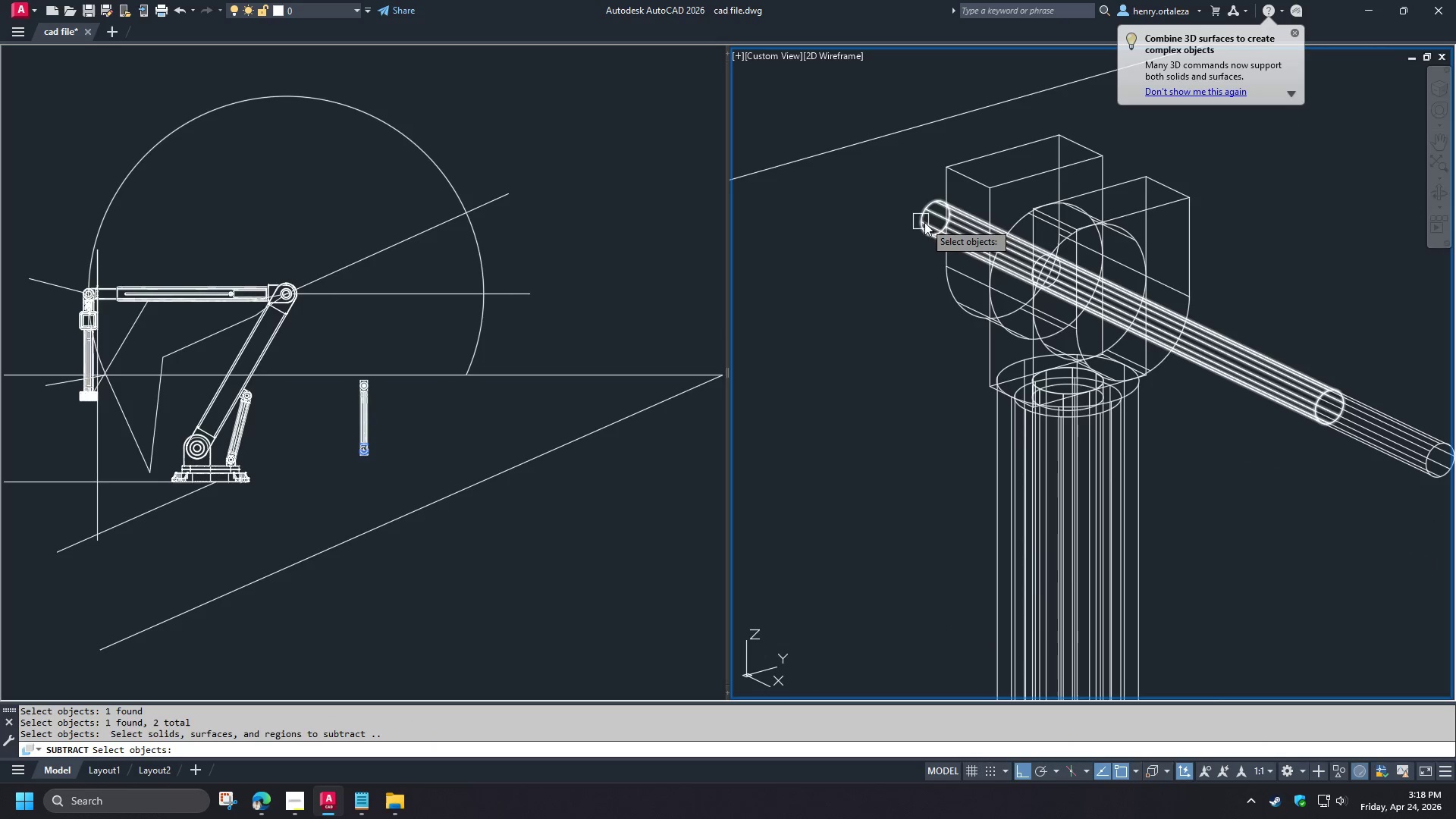 
left_click([924, 222])
 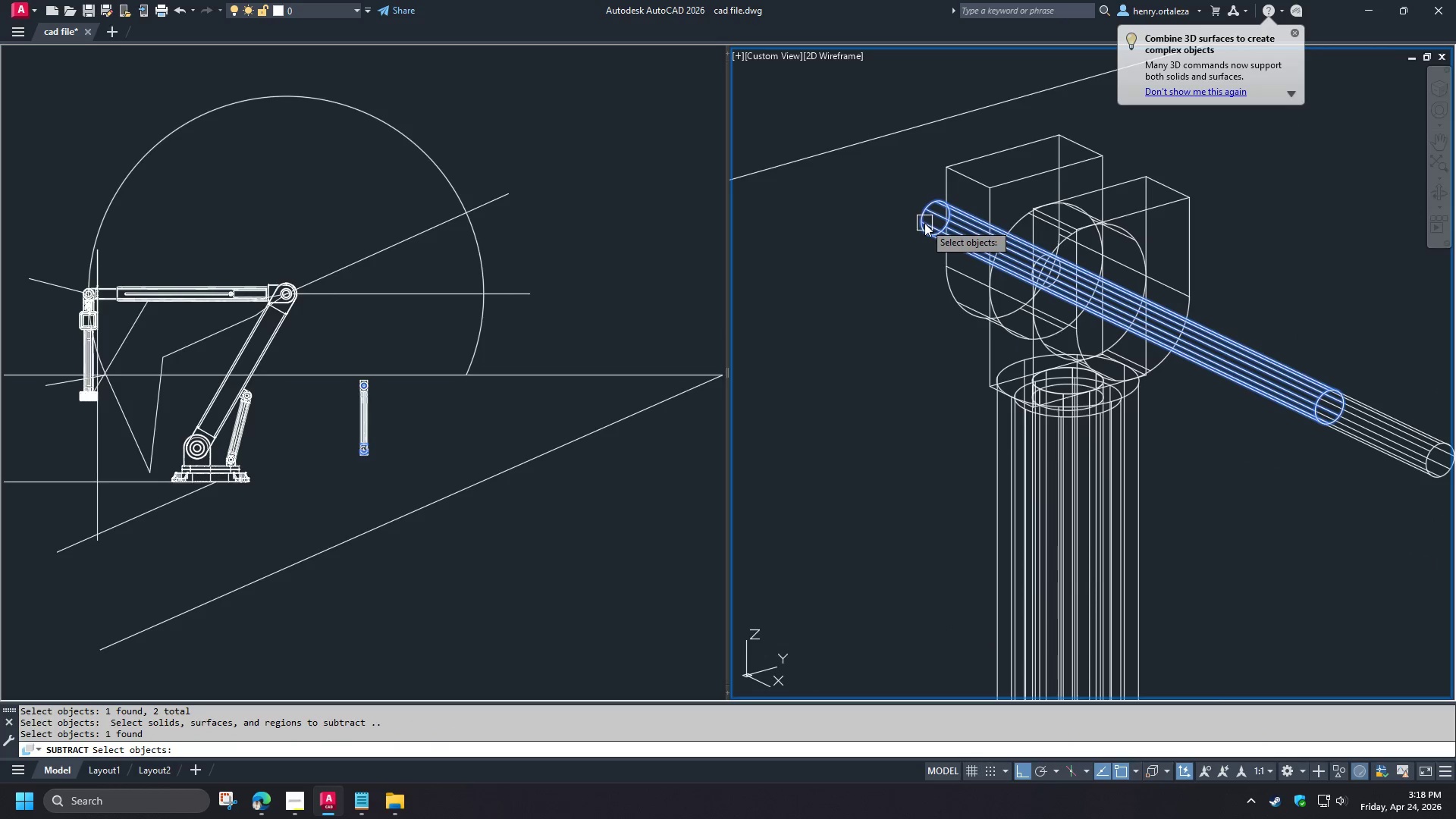 
key(Space)
 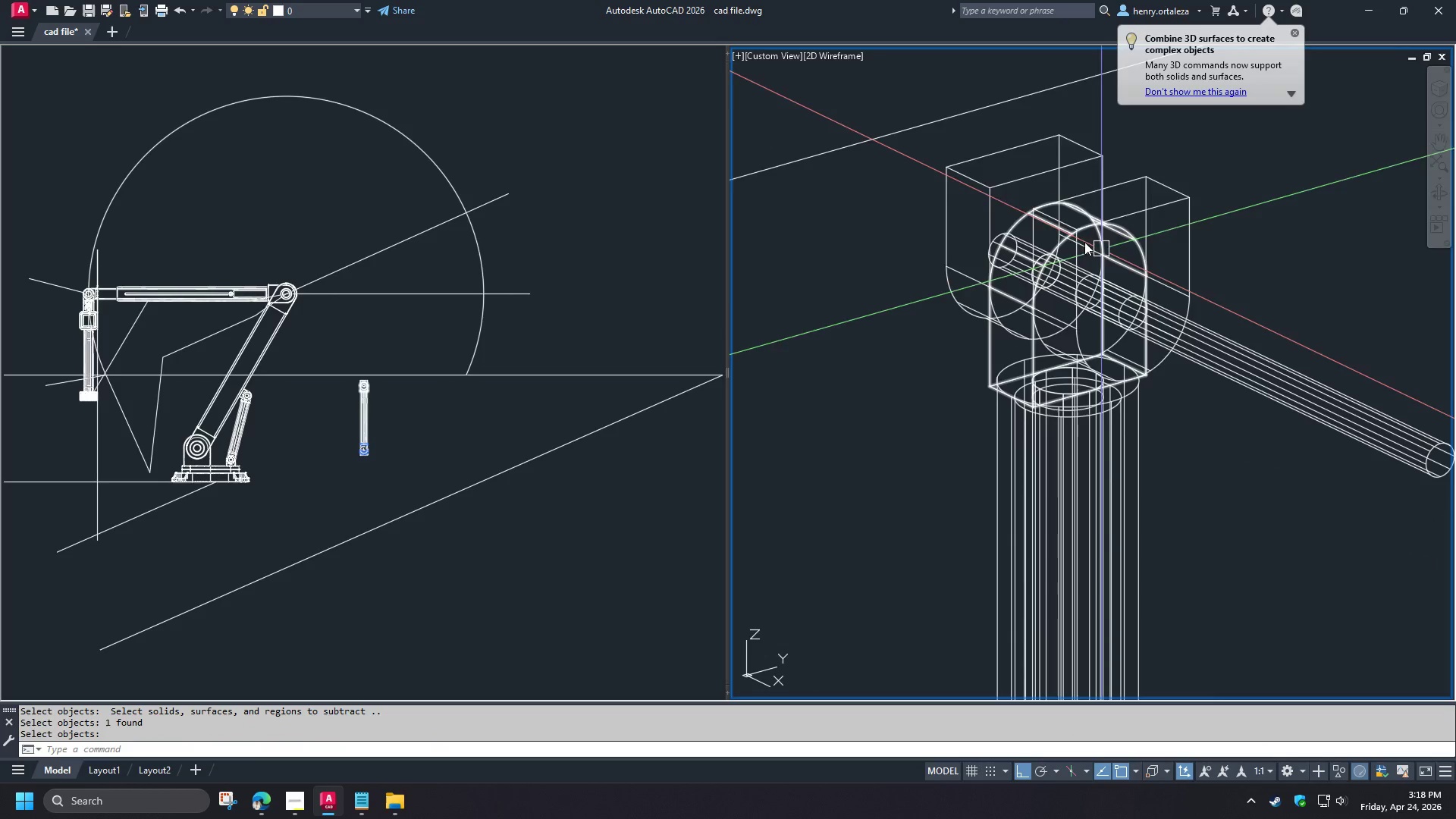 
key(Space)
 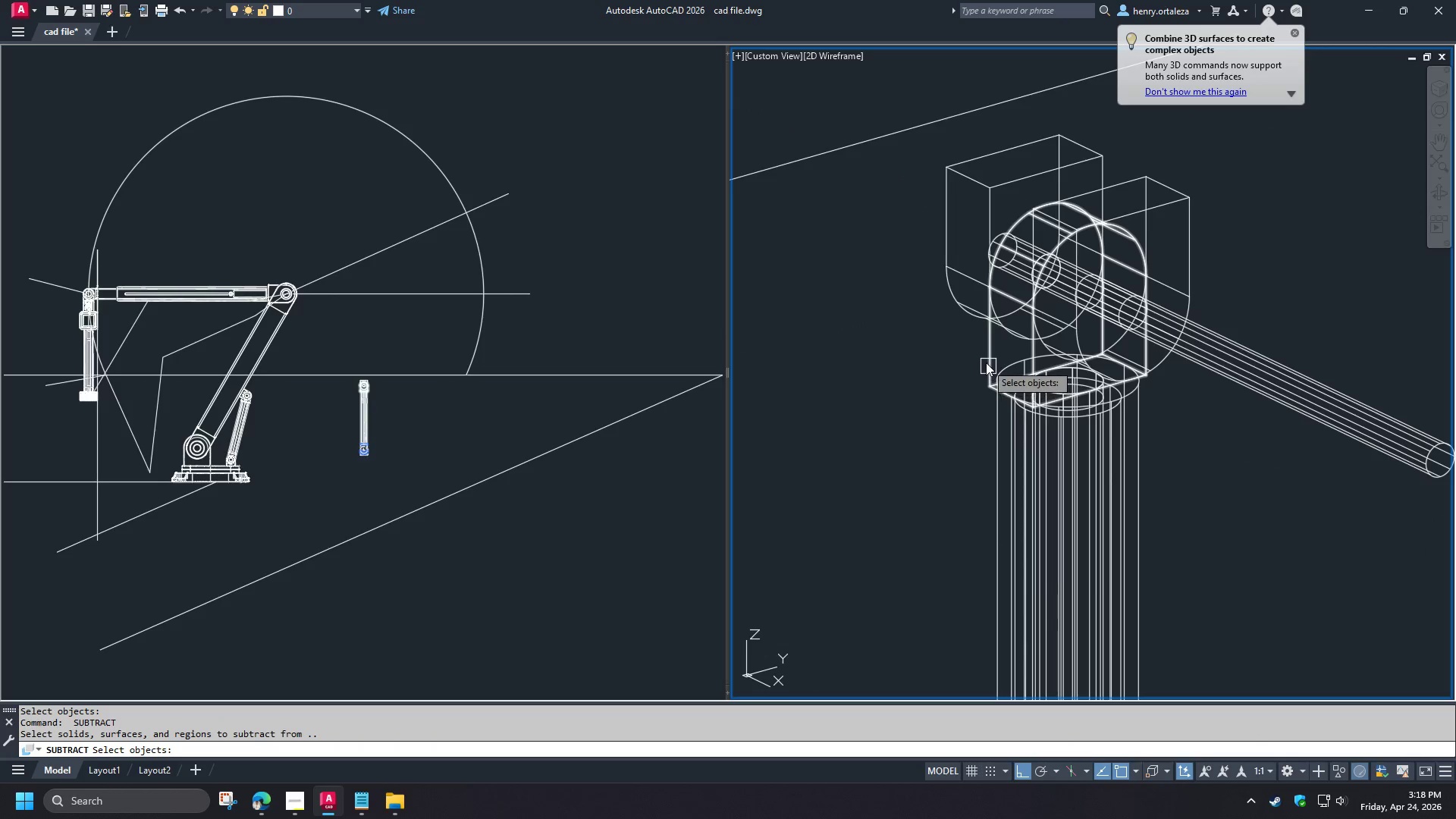 
left_click([986, 362])
 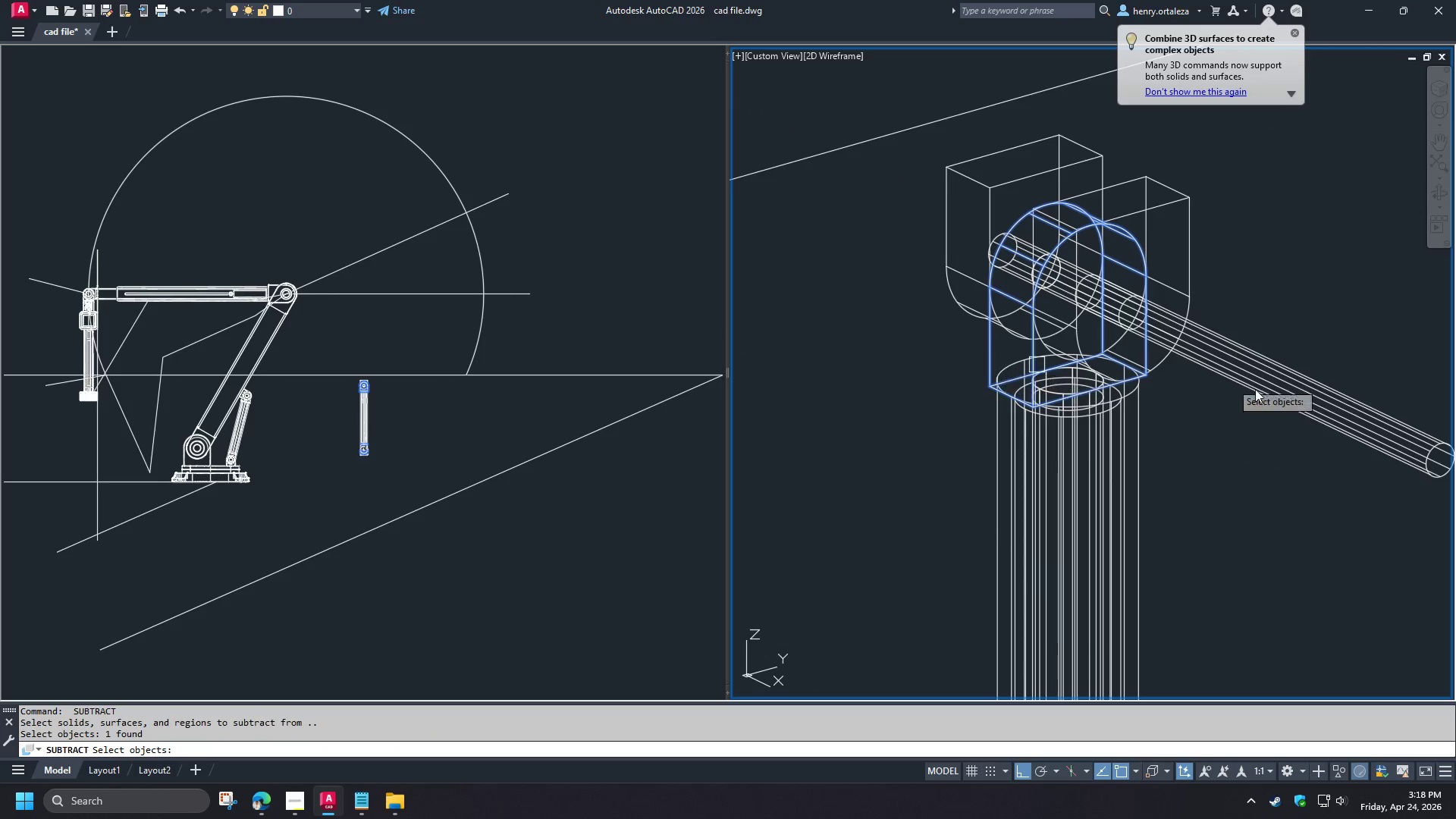 
key(Space)
 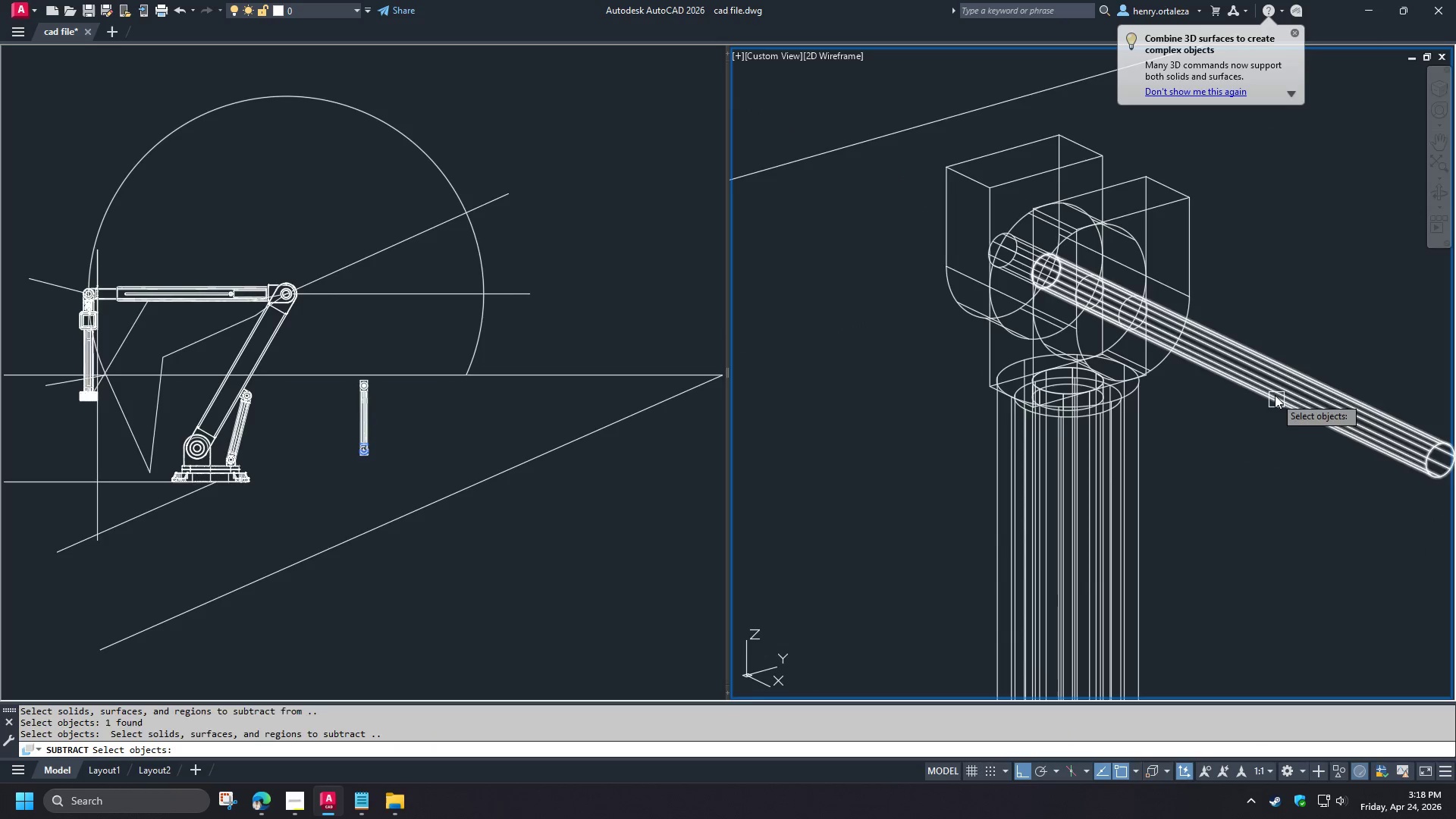 
left_click([1276, 388])
 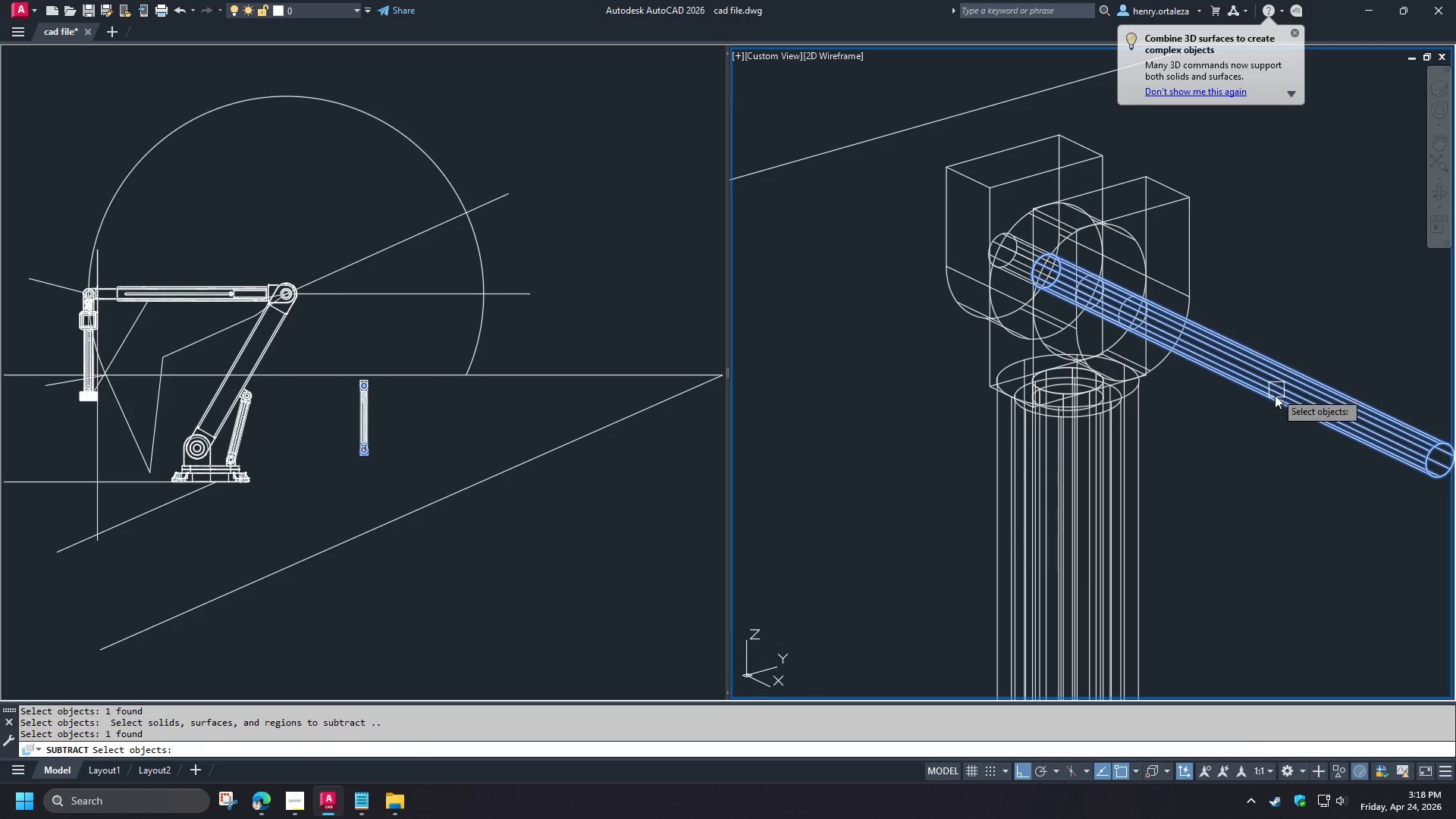 
key(Space)
 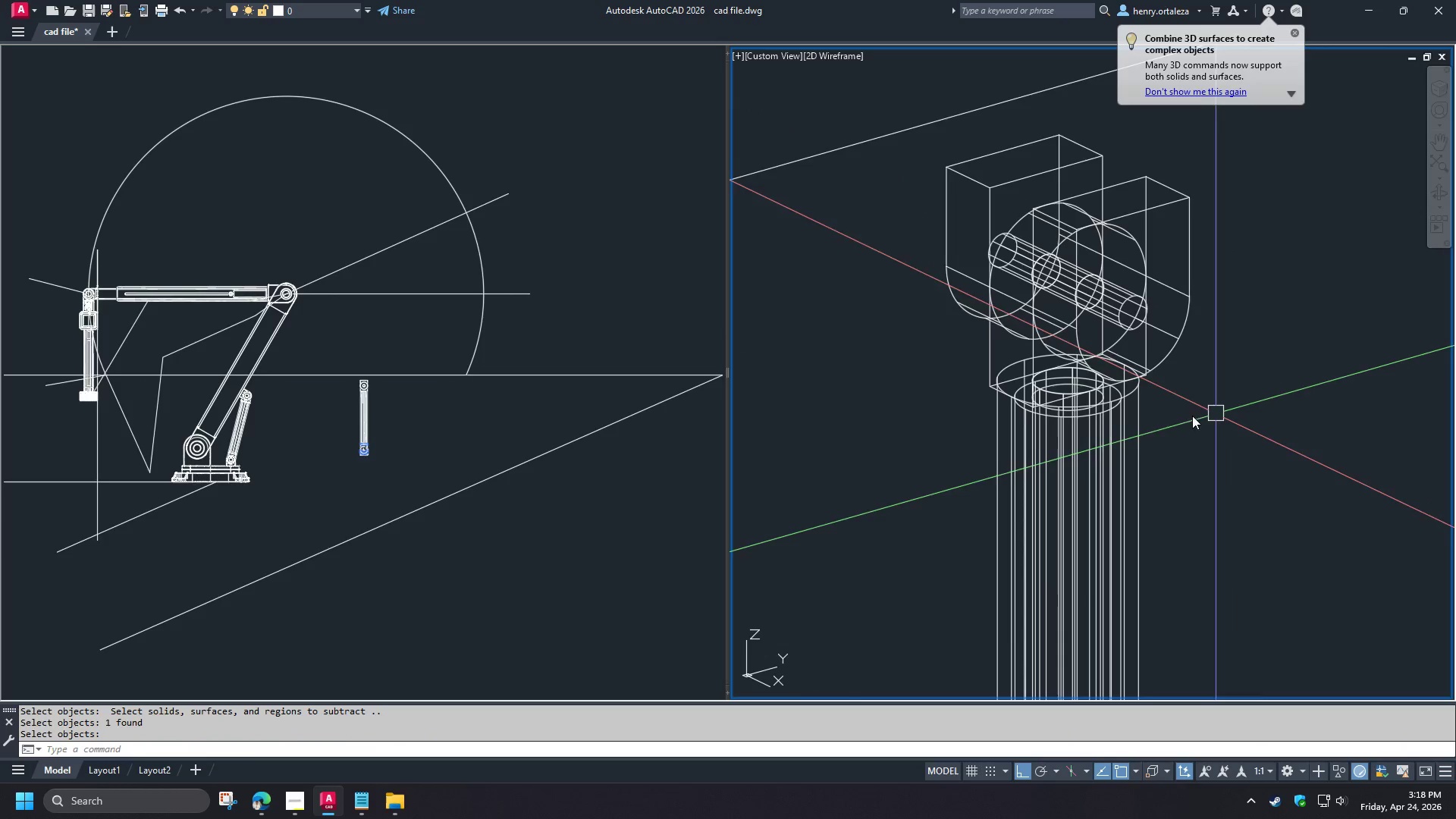 
scroll: coordinate [1165, 409], scroll_direction: up, amount: 1.0
 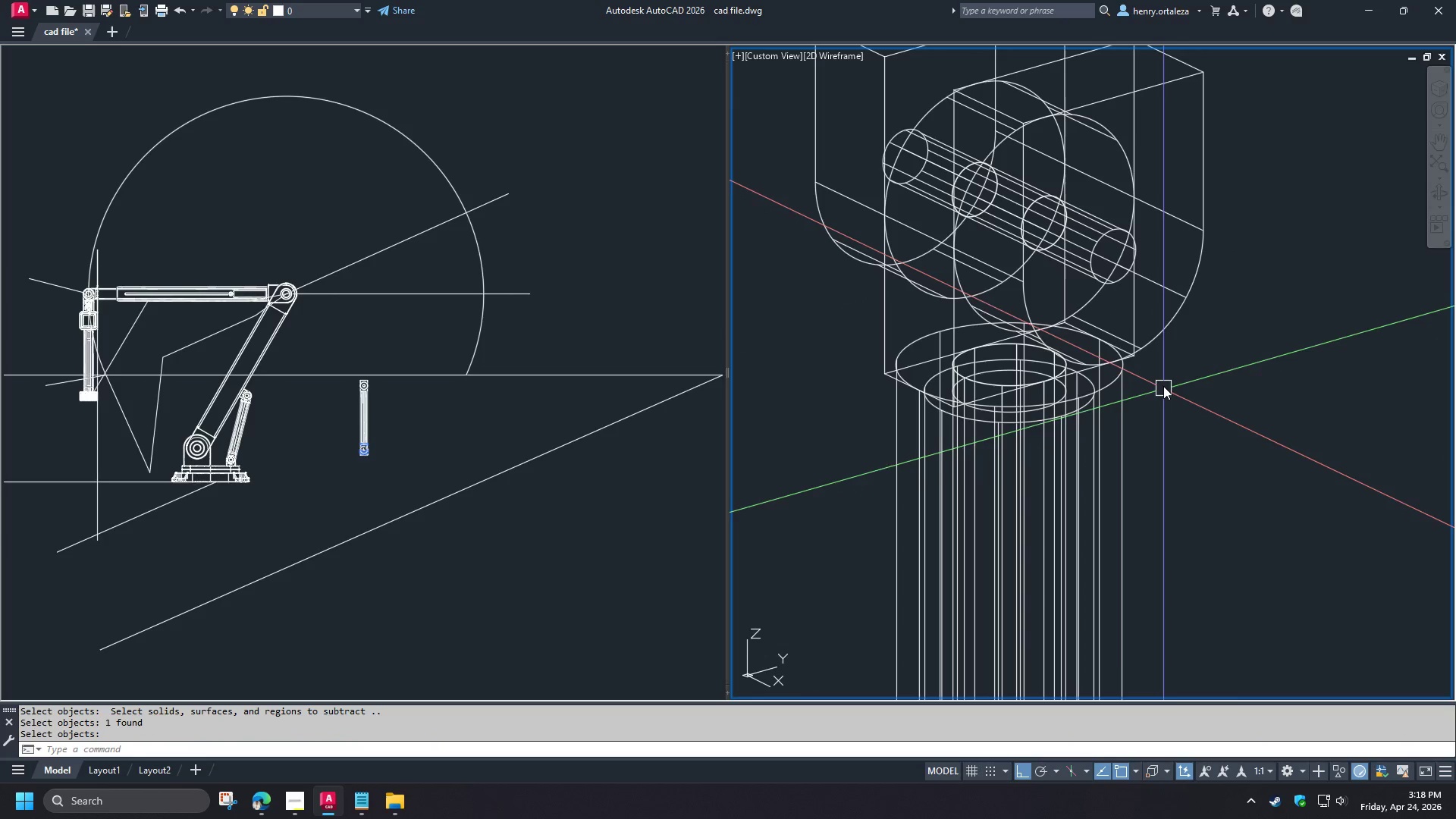 
type(uni )
 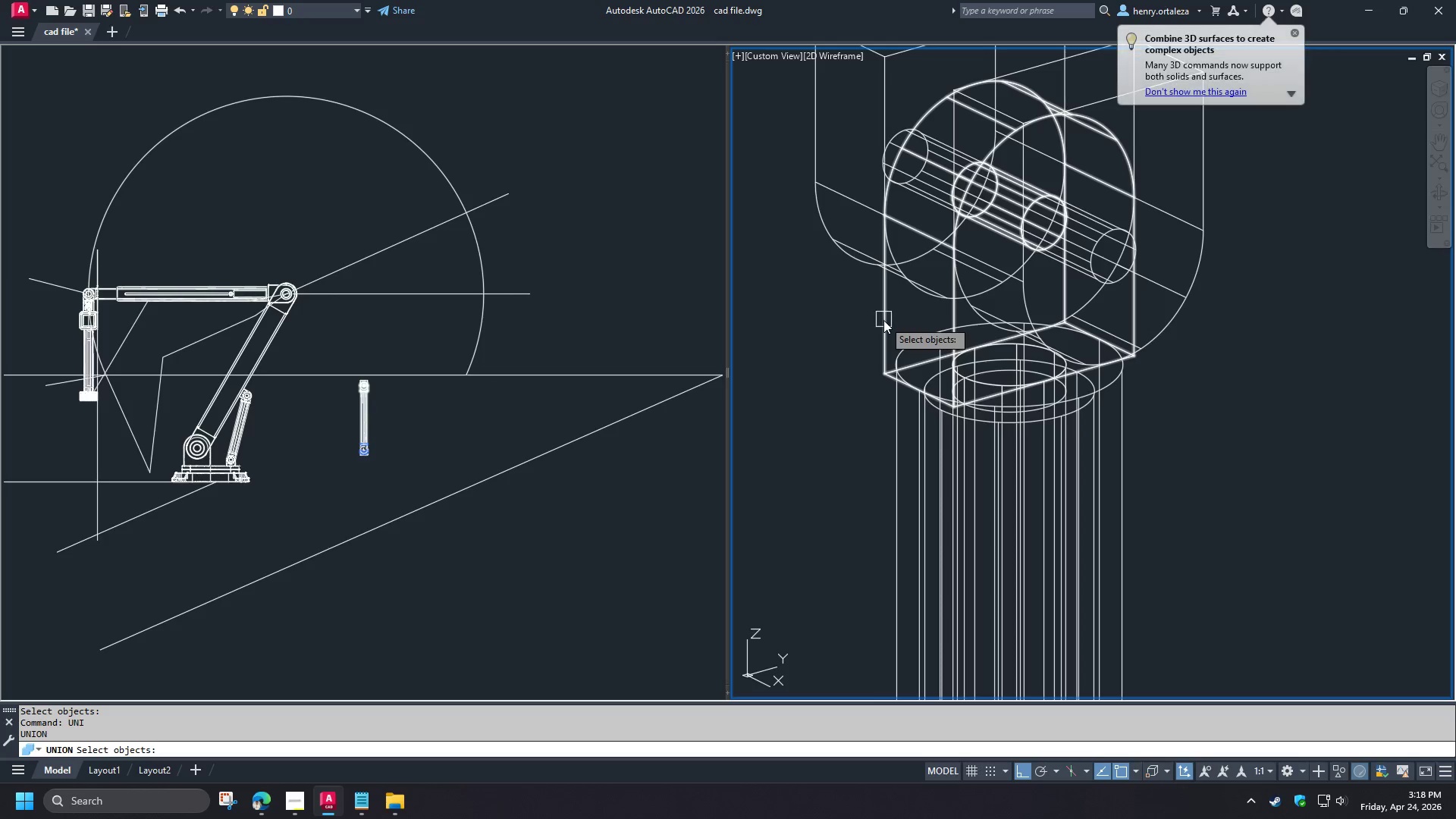 
left_click([883, 320])
 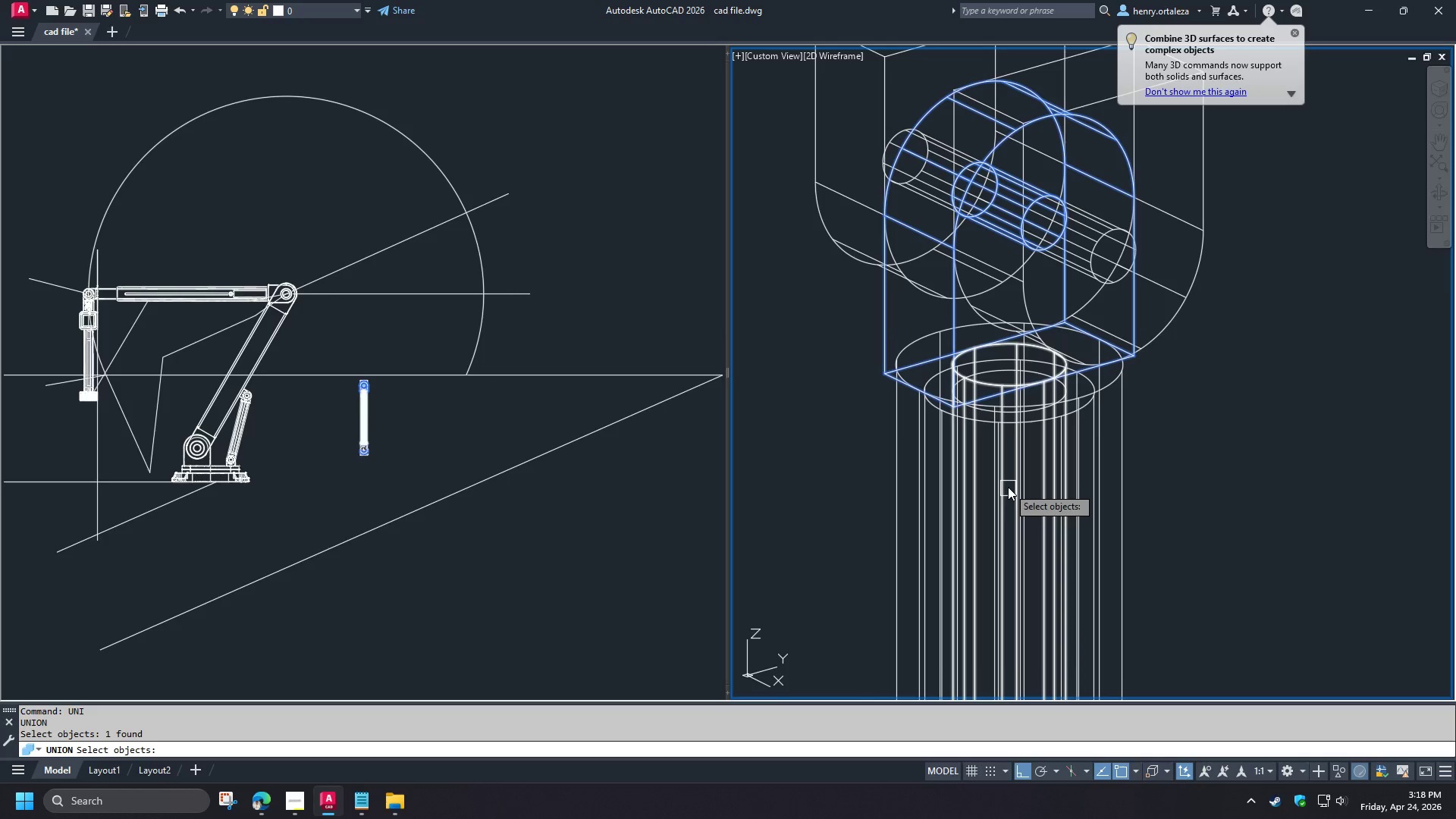 
left_click([1008, 487])
 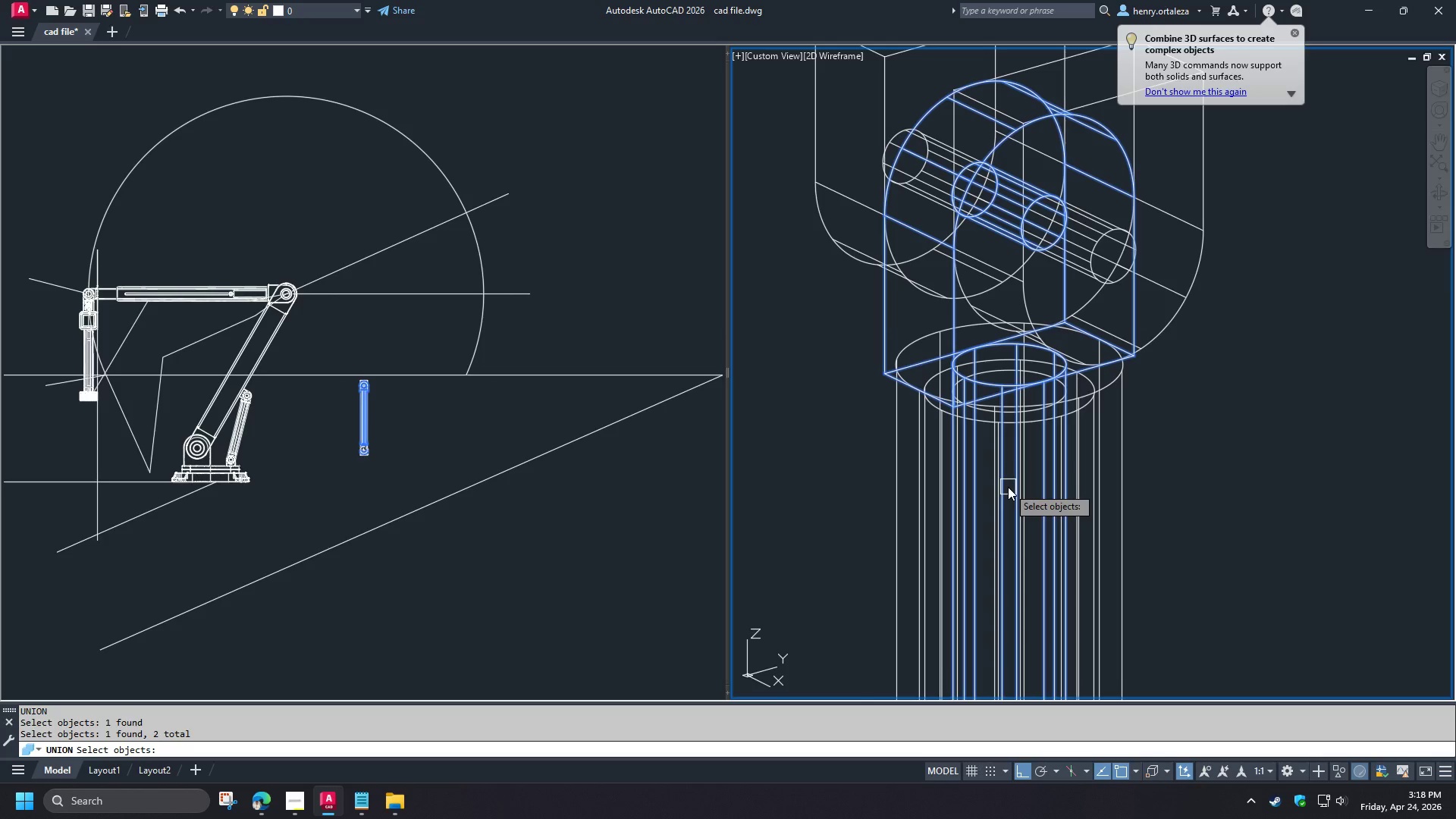 
key(Space)
 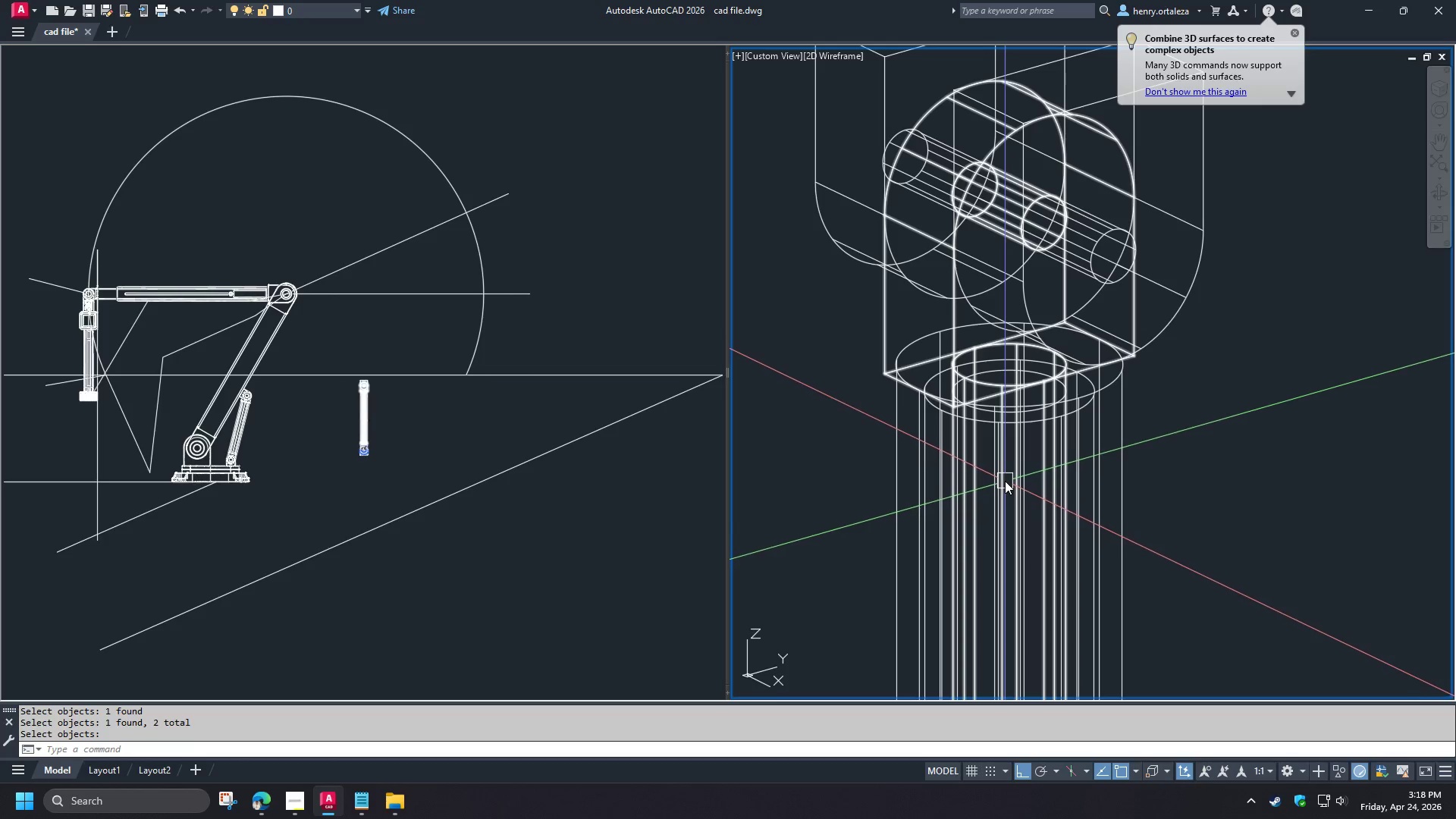 
scroll: coordinate [1005, 479], scroll_direction: down, amount: 2.0
 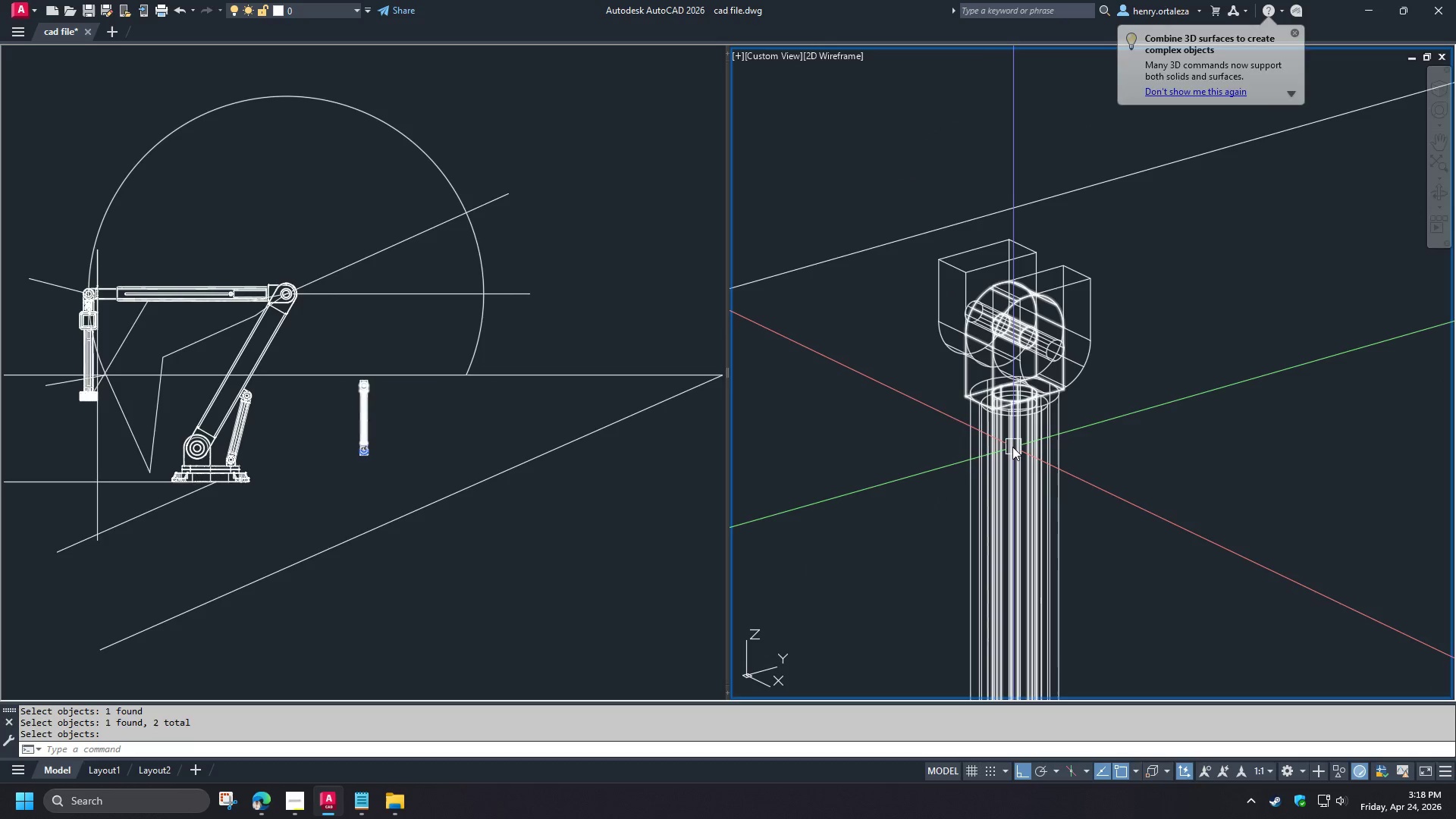 
hold_key(key=ShiftLeft, duration=1.5)
 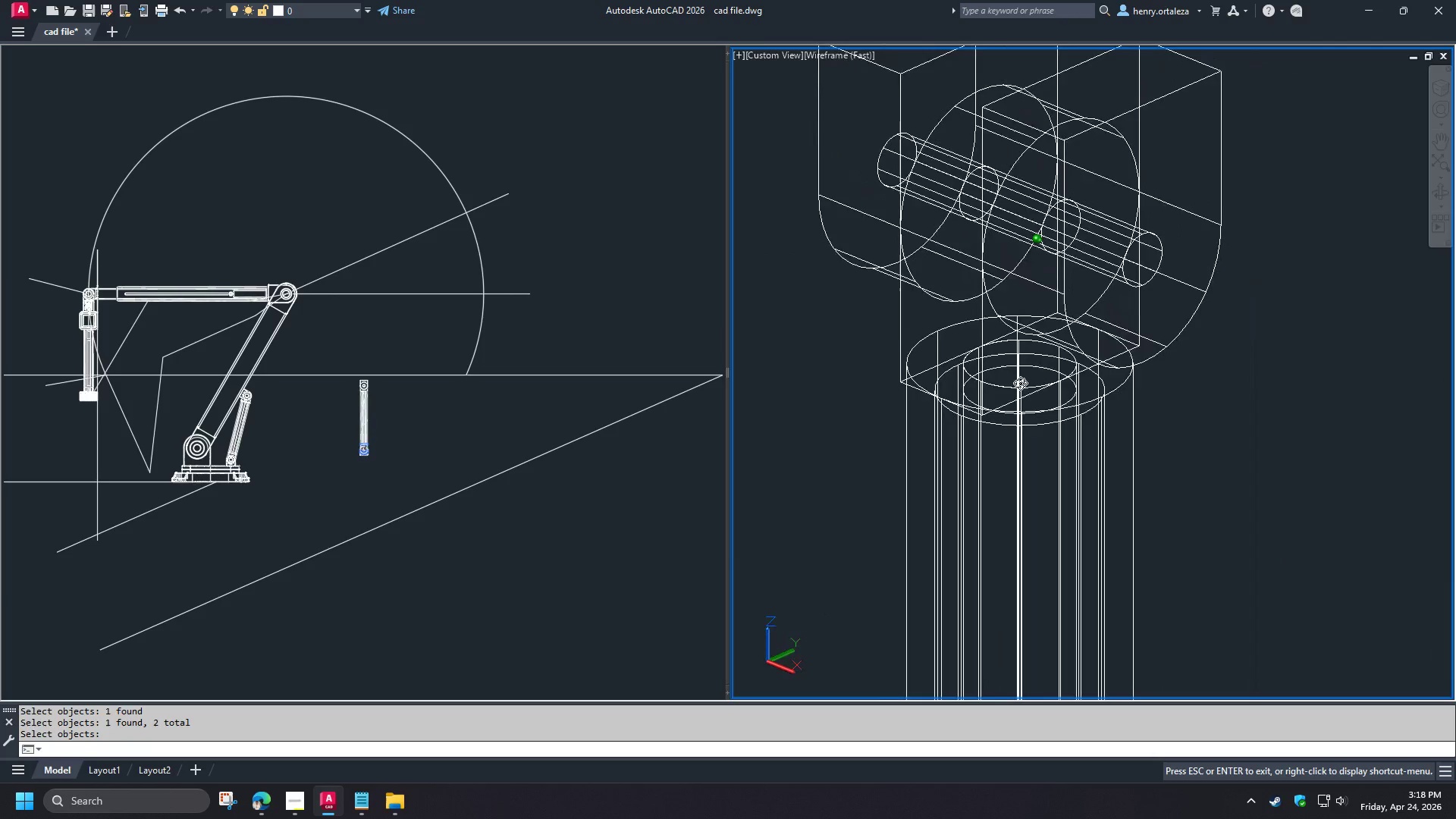 
scroll: coordinate [1007, 406], scroll_direction: up, amount: 2.0
 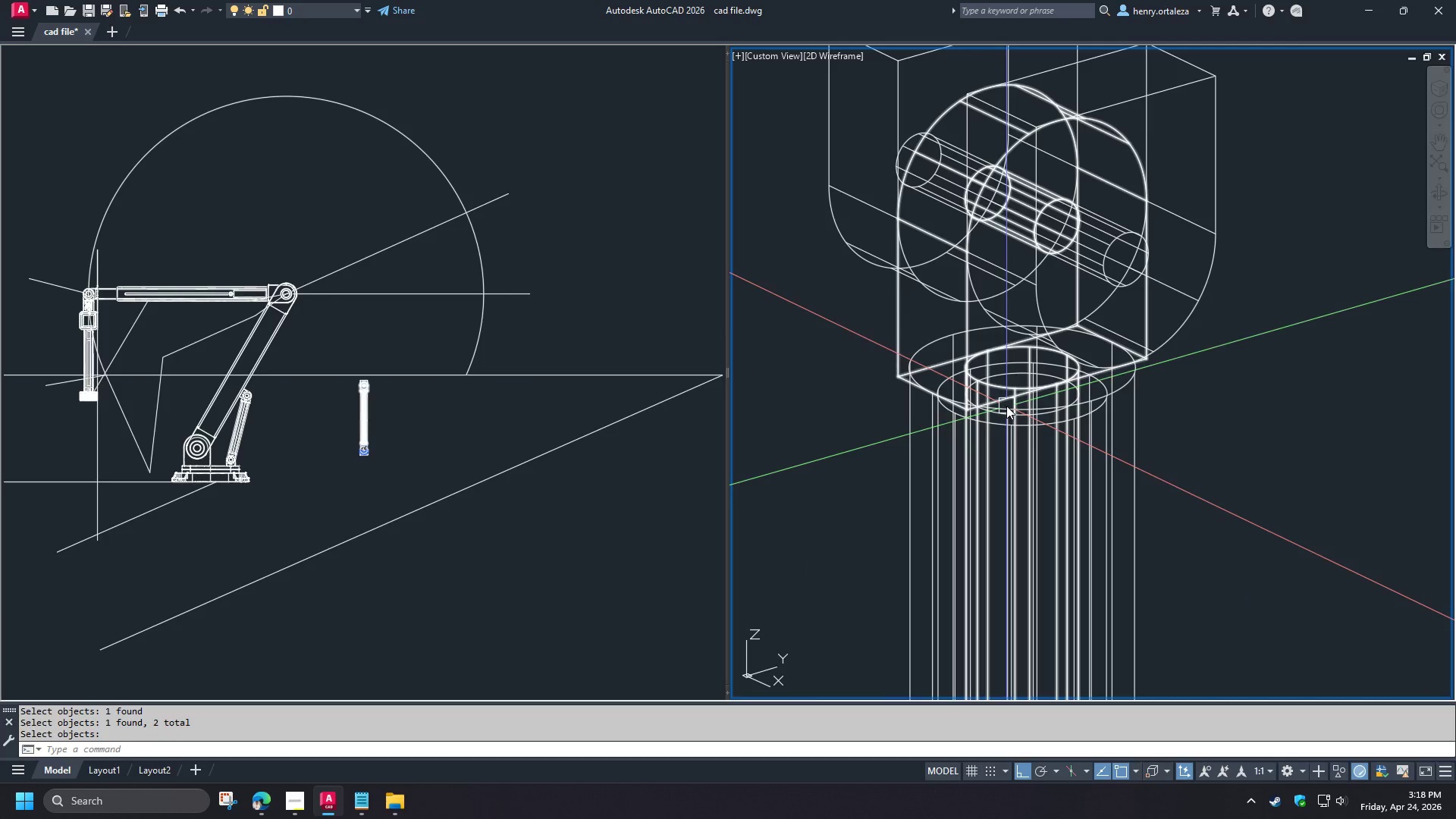 
hold_key(key=ShiftLeft, duration=1.51)
 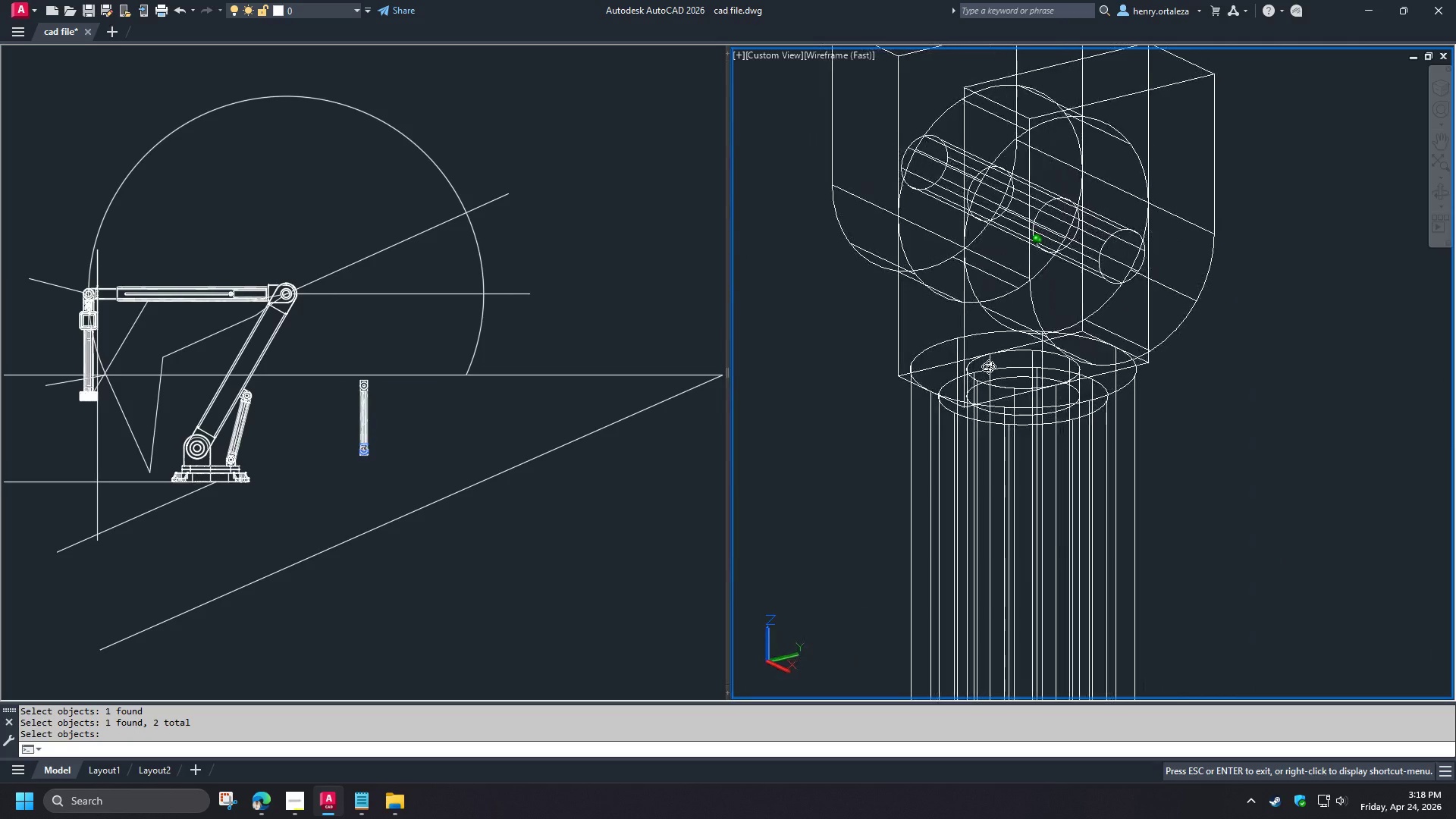 
hold_key(key=ShiftLeft, duration=1.52)
 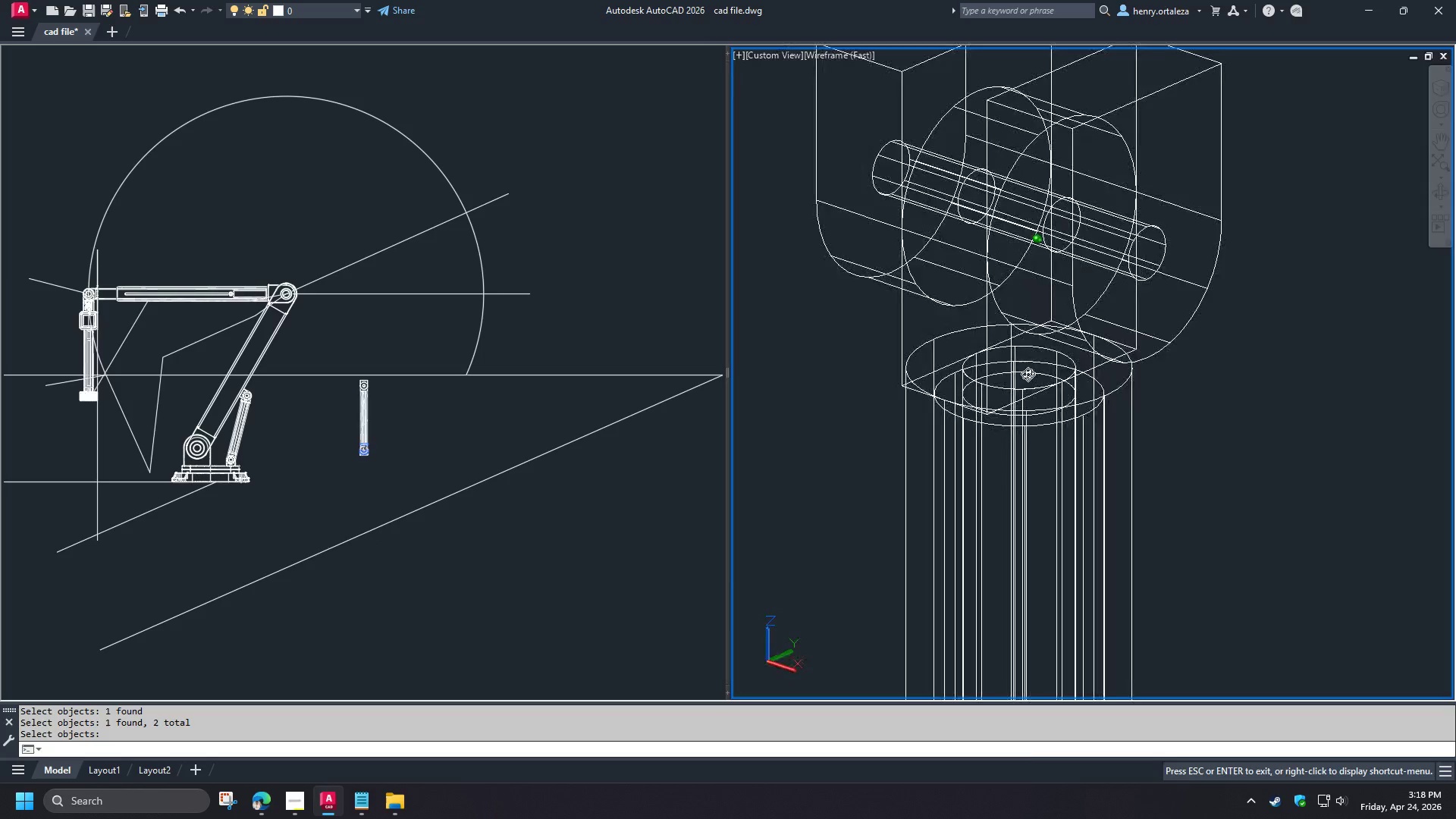 
hold_key(key=ShiftLeft, duration=0.7)
 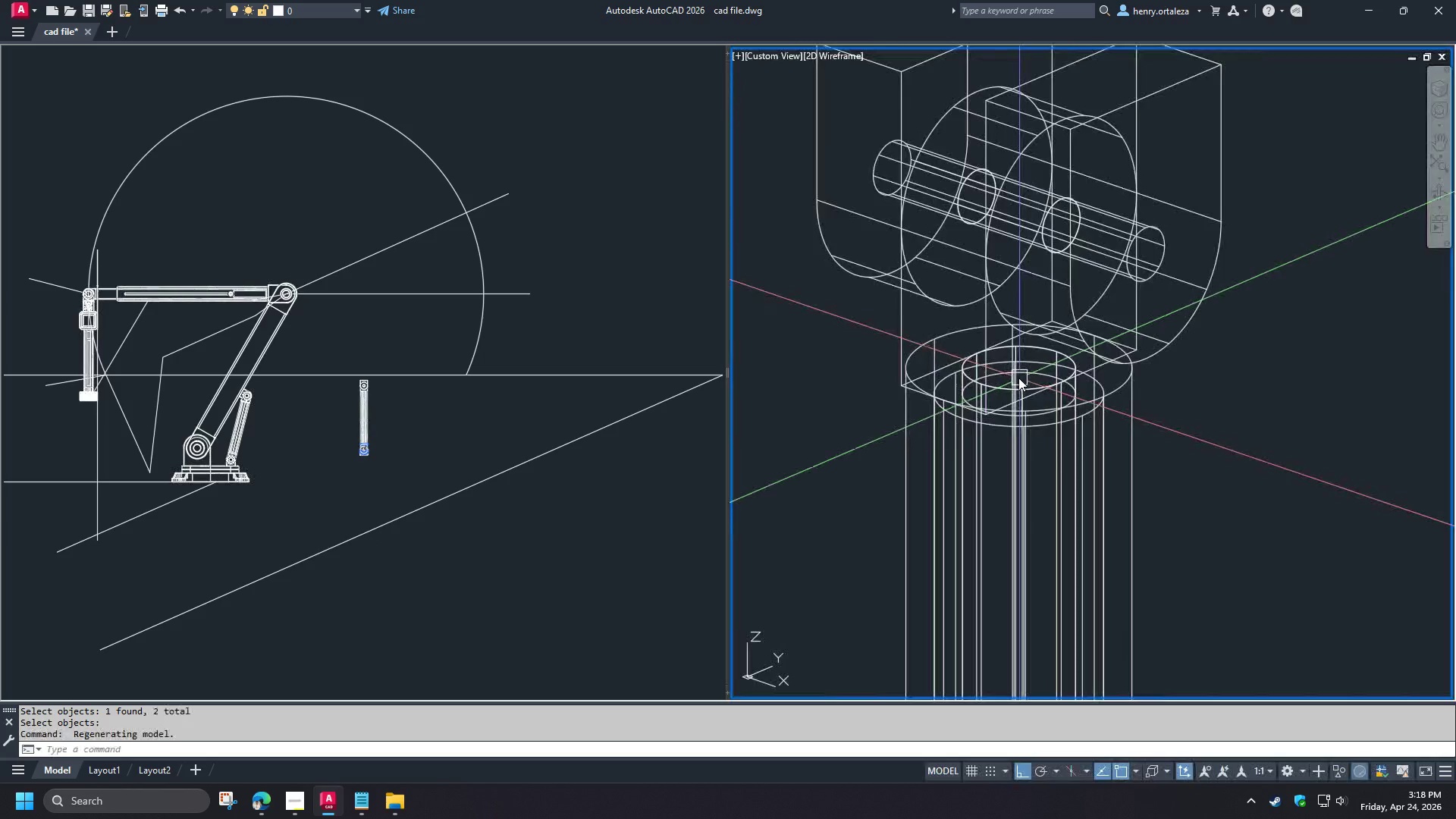 
scroll: coordinate [1018, 378], scroll_direction: up, amount: 1.0
 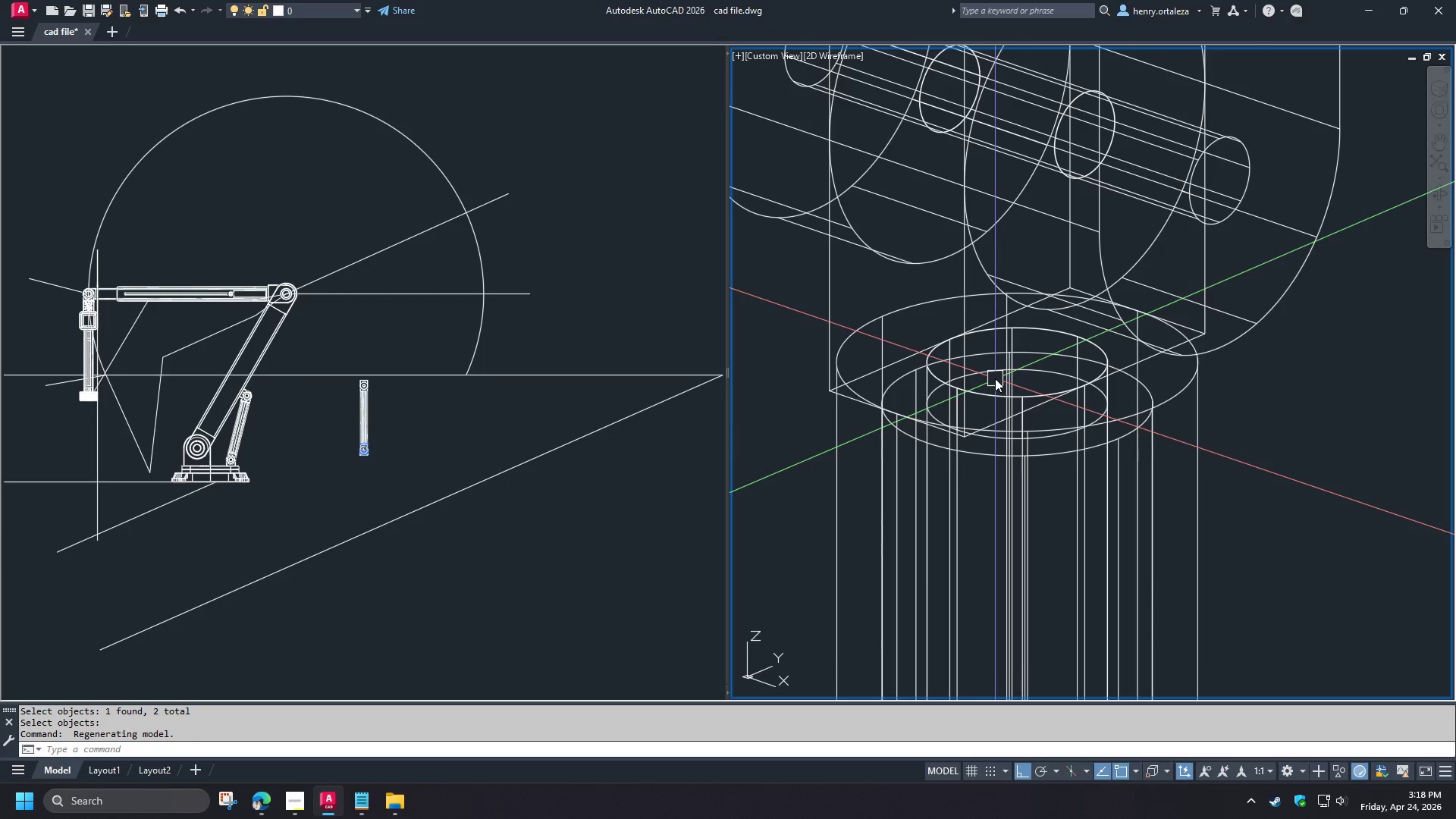 
type(fil)
 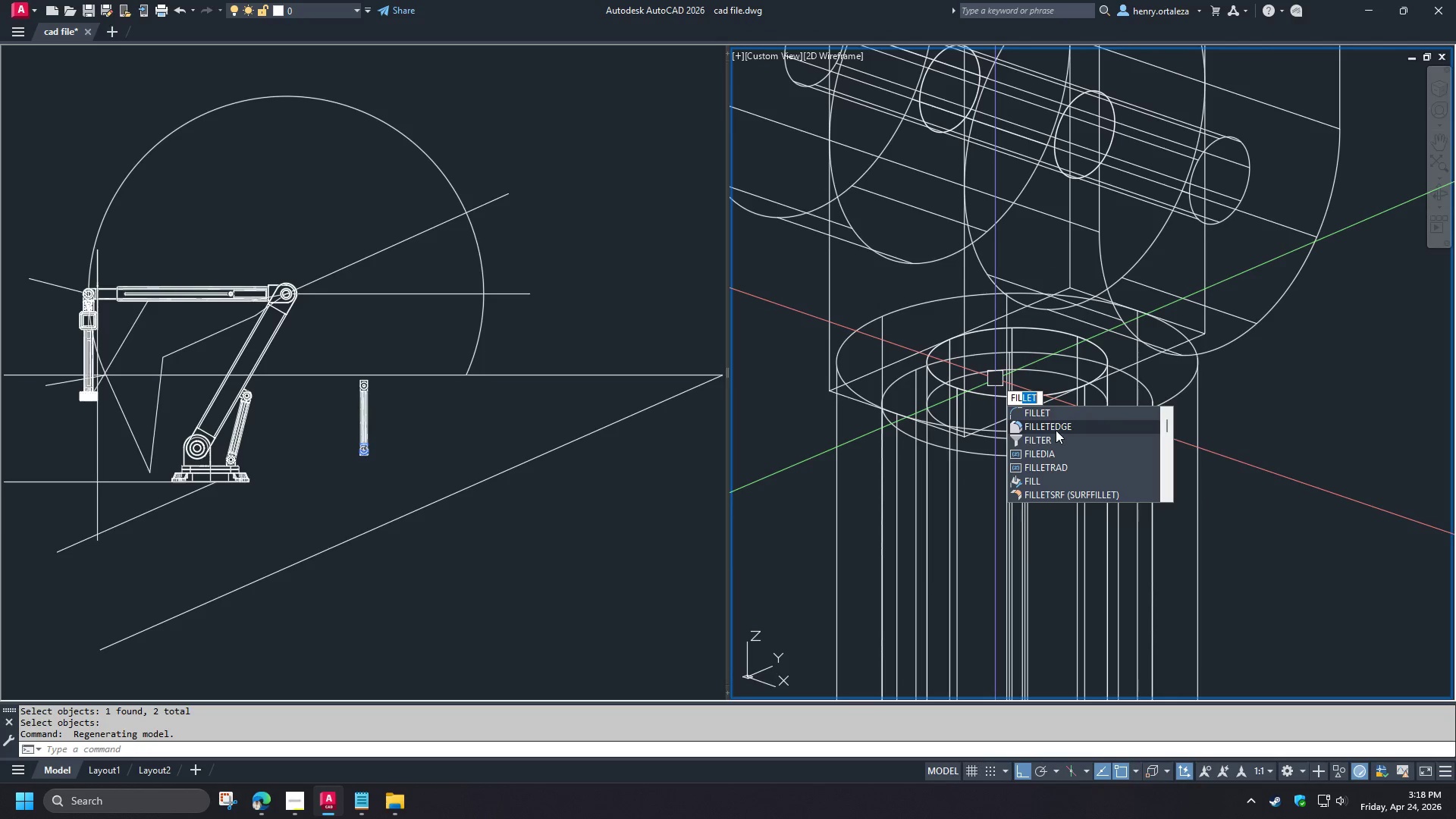 
left_click([1055, 426])
 